 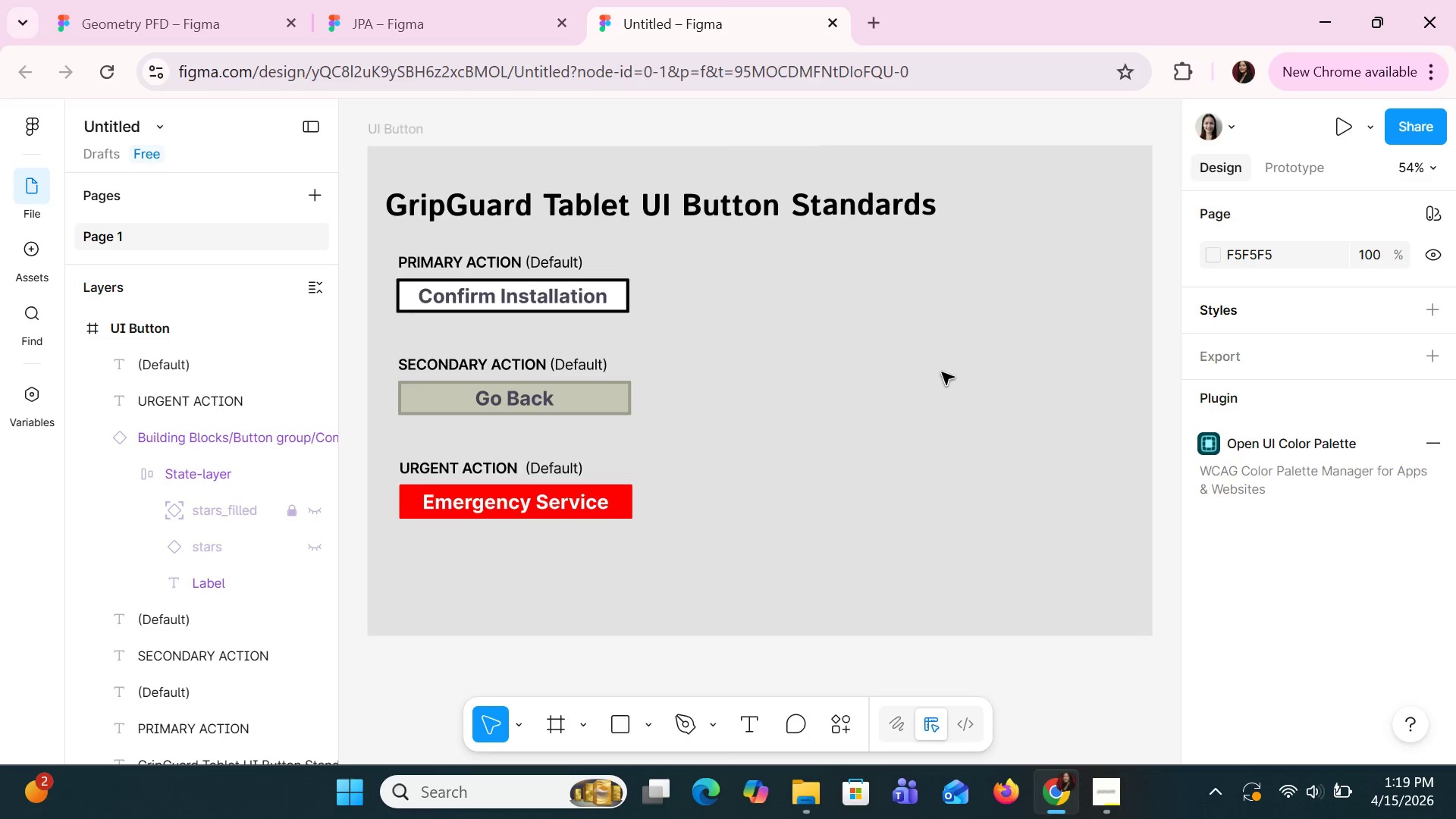 
scroll: coordinate [942, 372], scroll_direction: up, amount: 1.0
 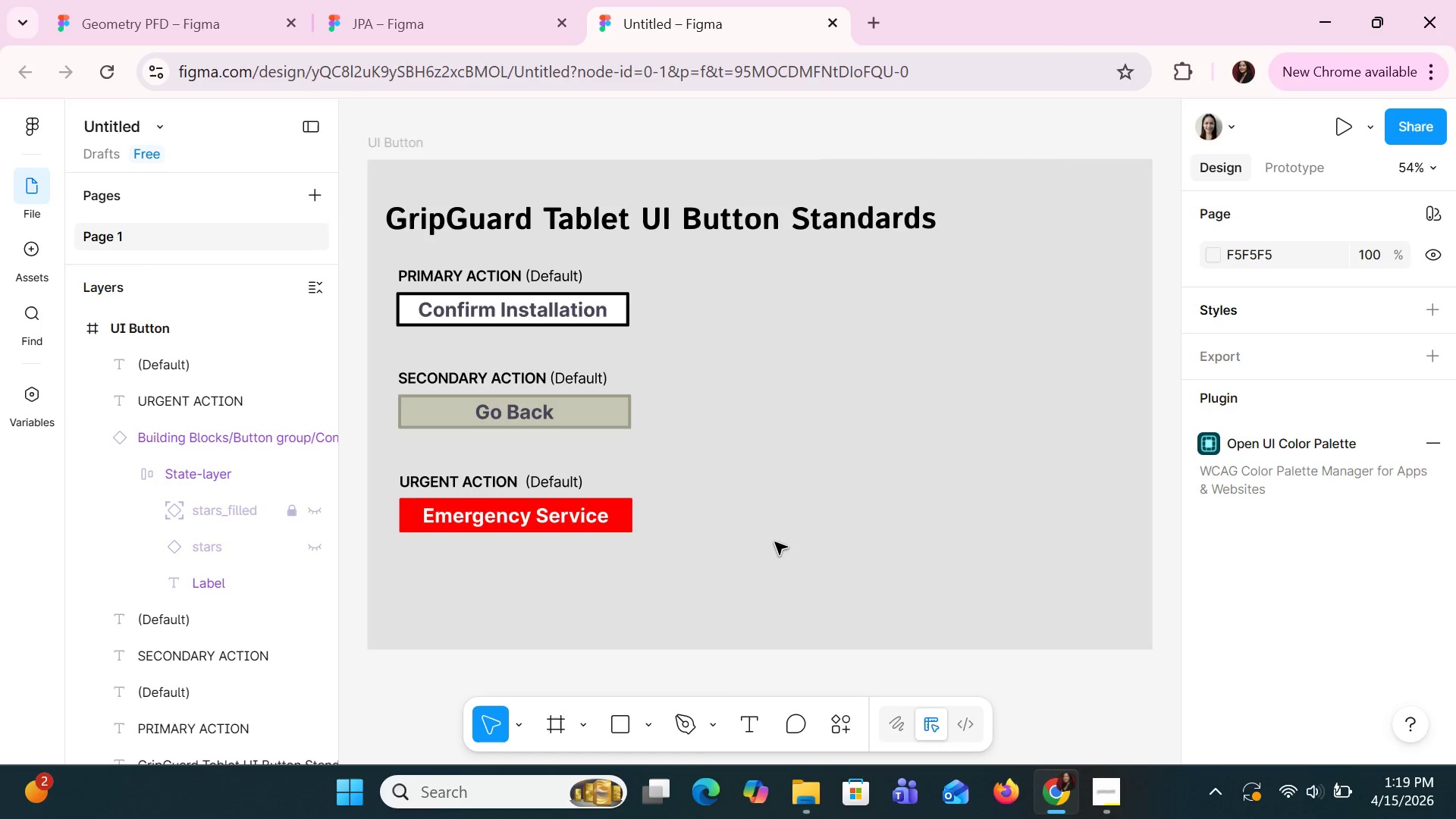 
left_click_drag(start_coordinate=[741, 555], to_coordinate=[417, 274])
 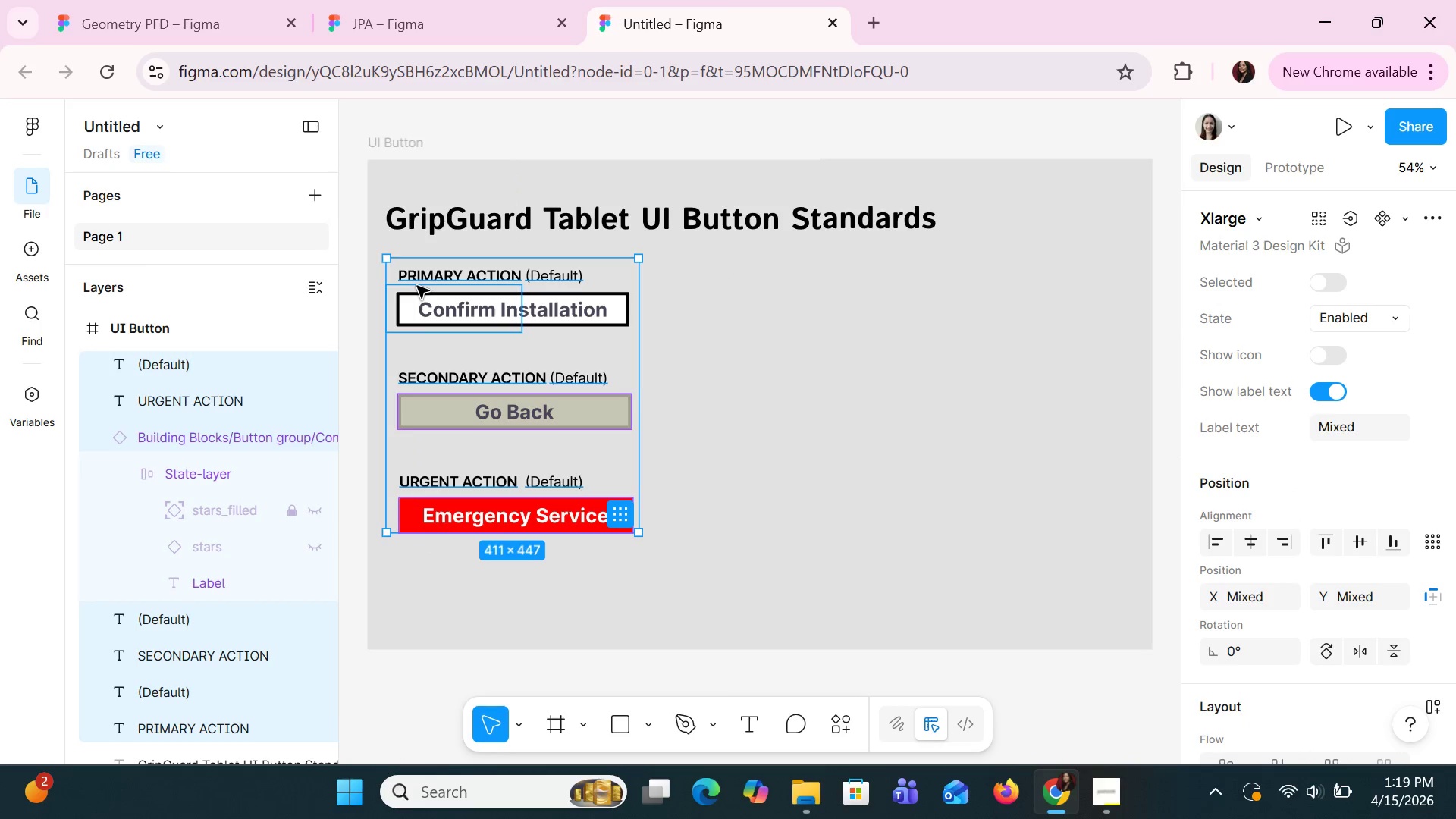 
key(Control+C)
 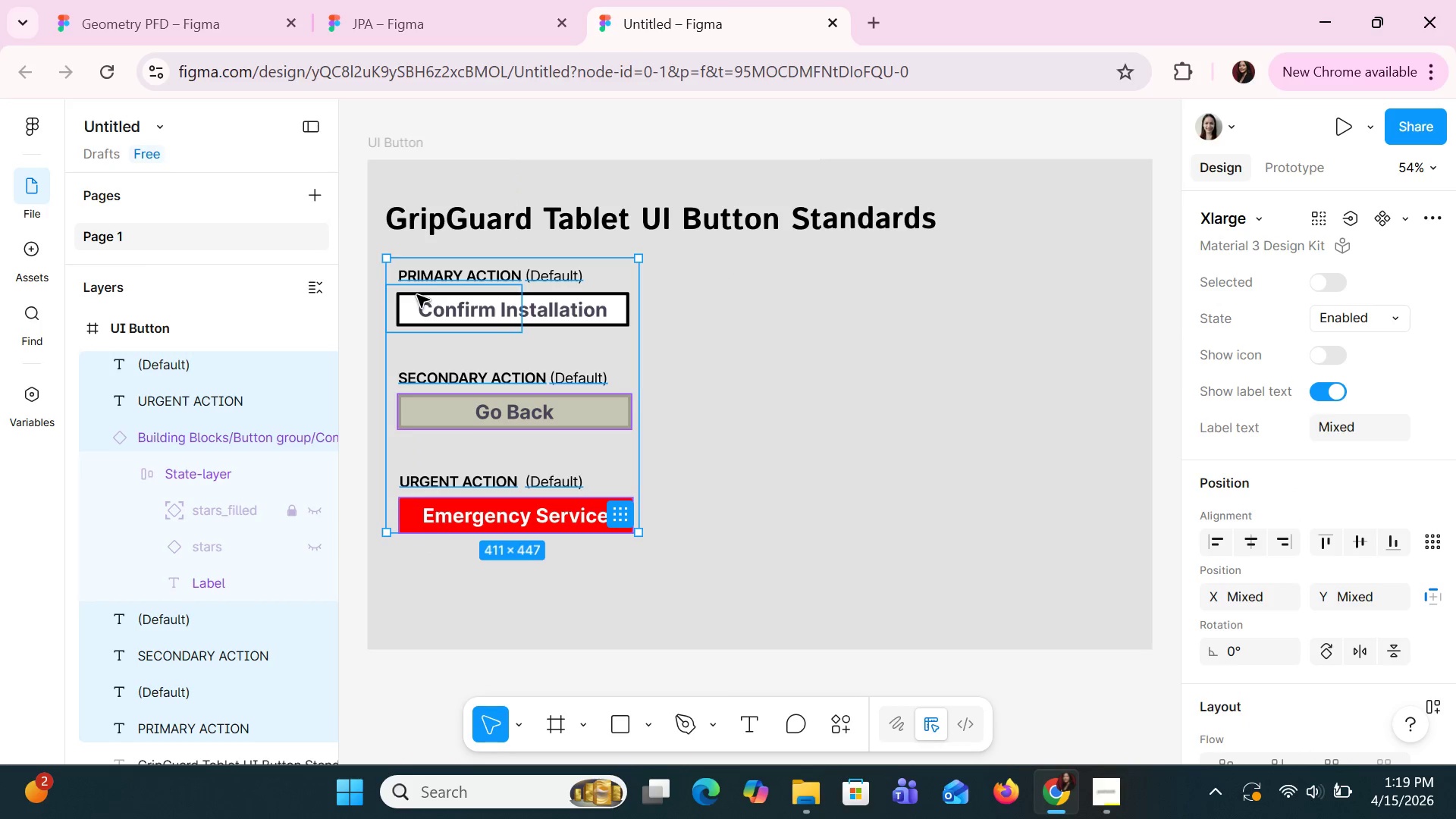 
key(Control+V)
 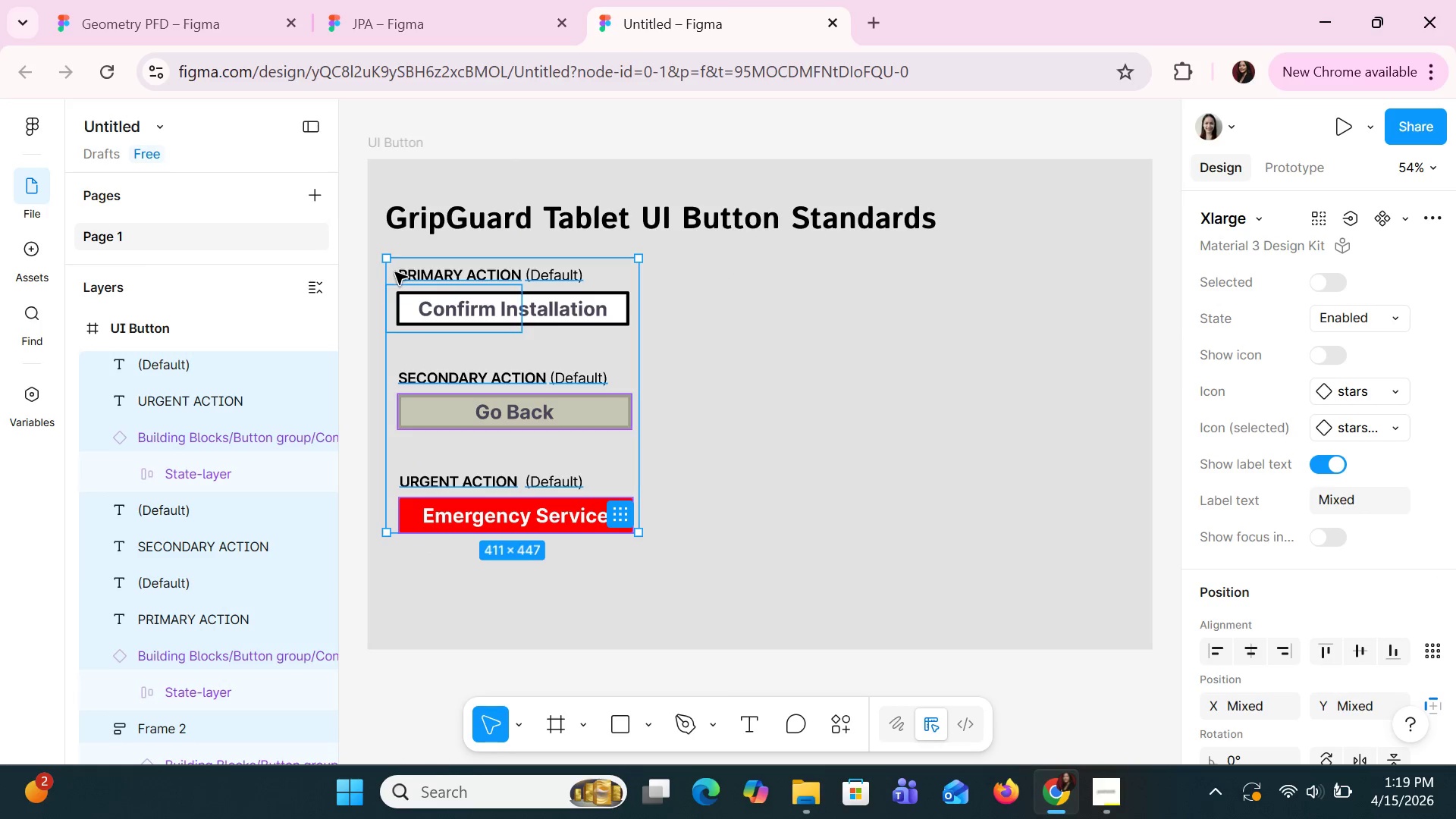 
left_click_drag(start_coordinate=[395, 272], to_coordinate=[791, 281])
 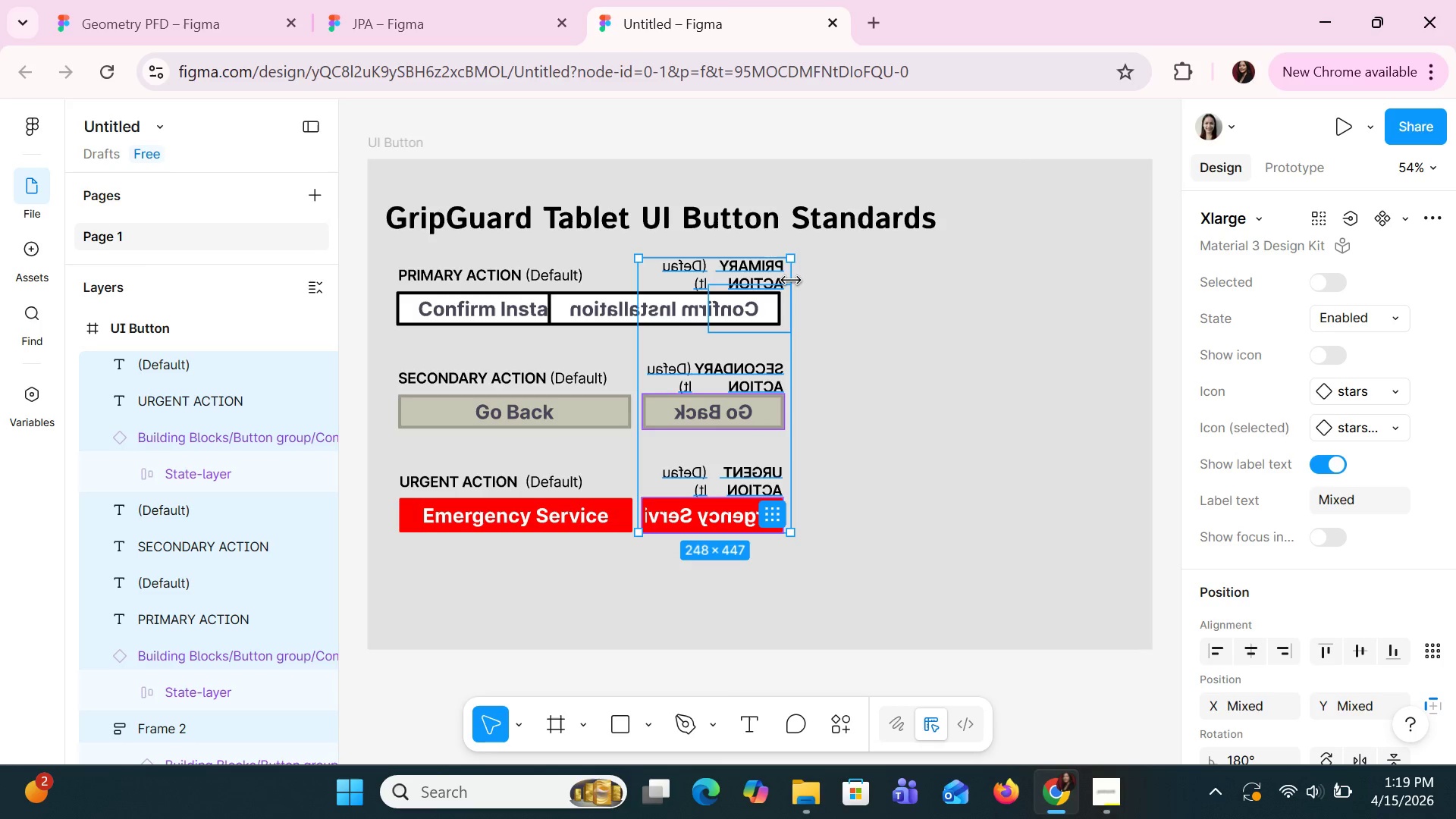 
key(Control+Z)
 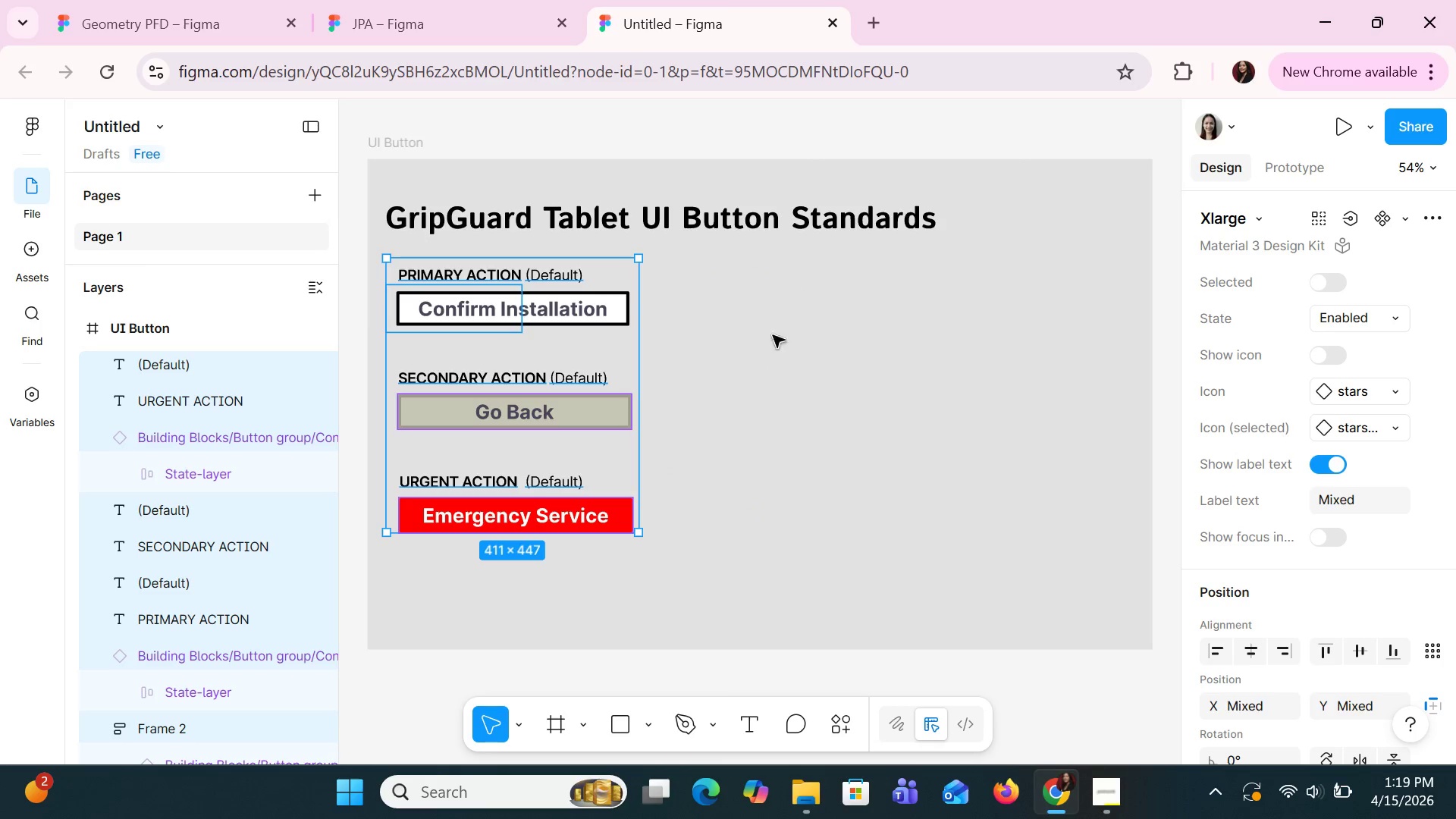 
left_click([763, 388])
 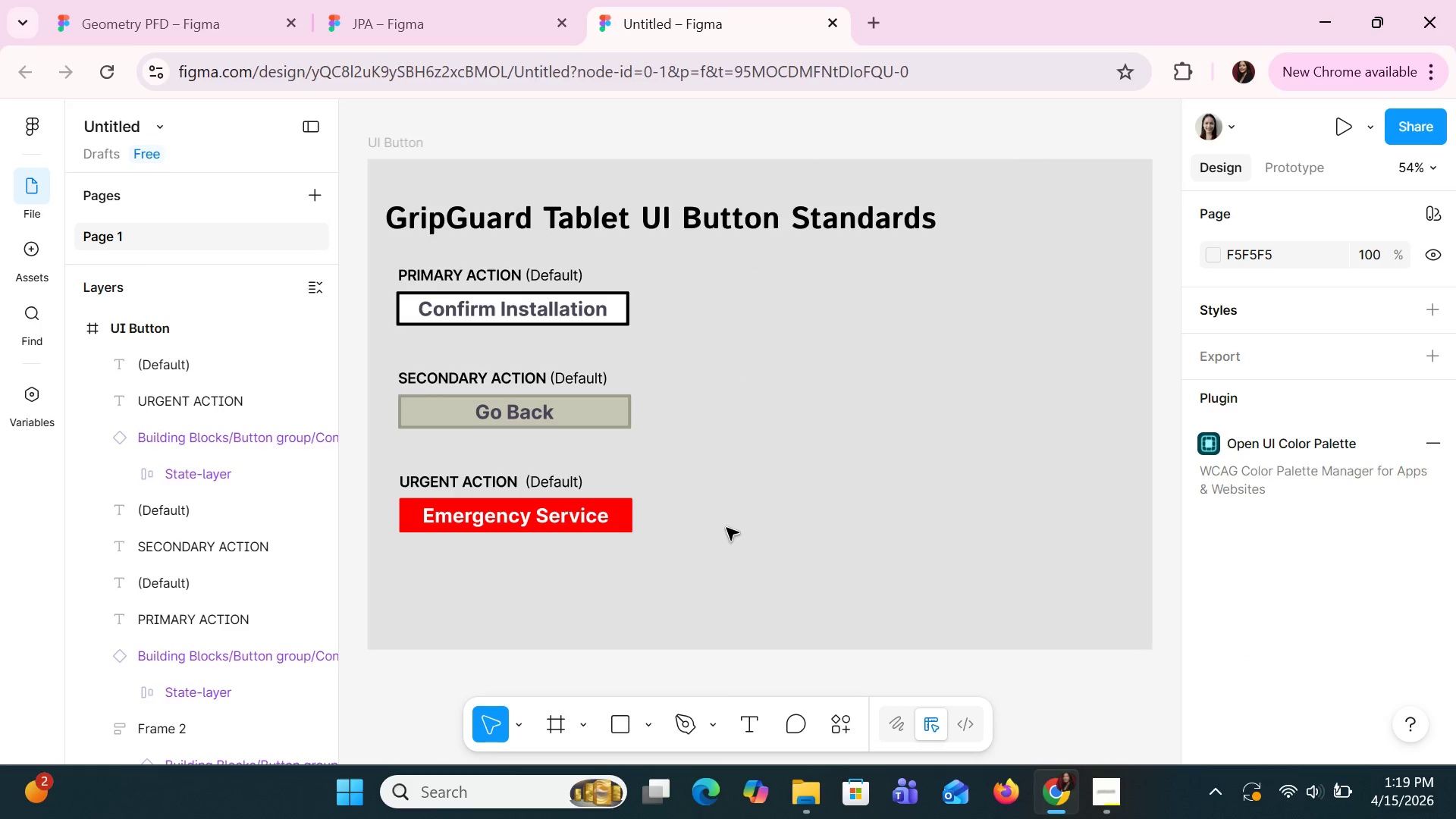 
left_click_drag(start_coordinate=[722, 545], to_coordinate=[388, 269])
 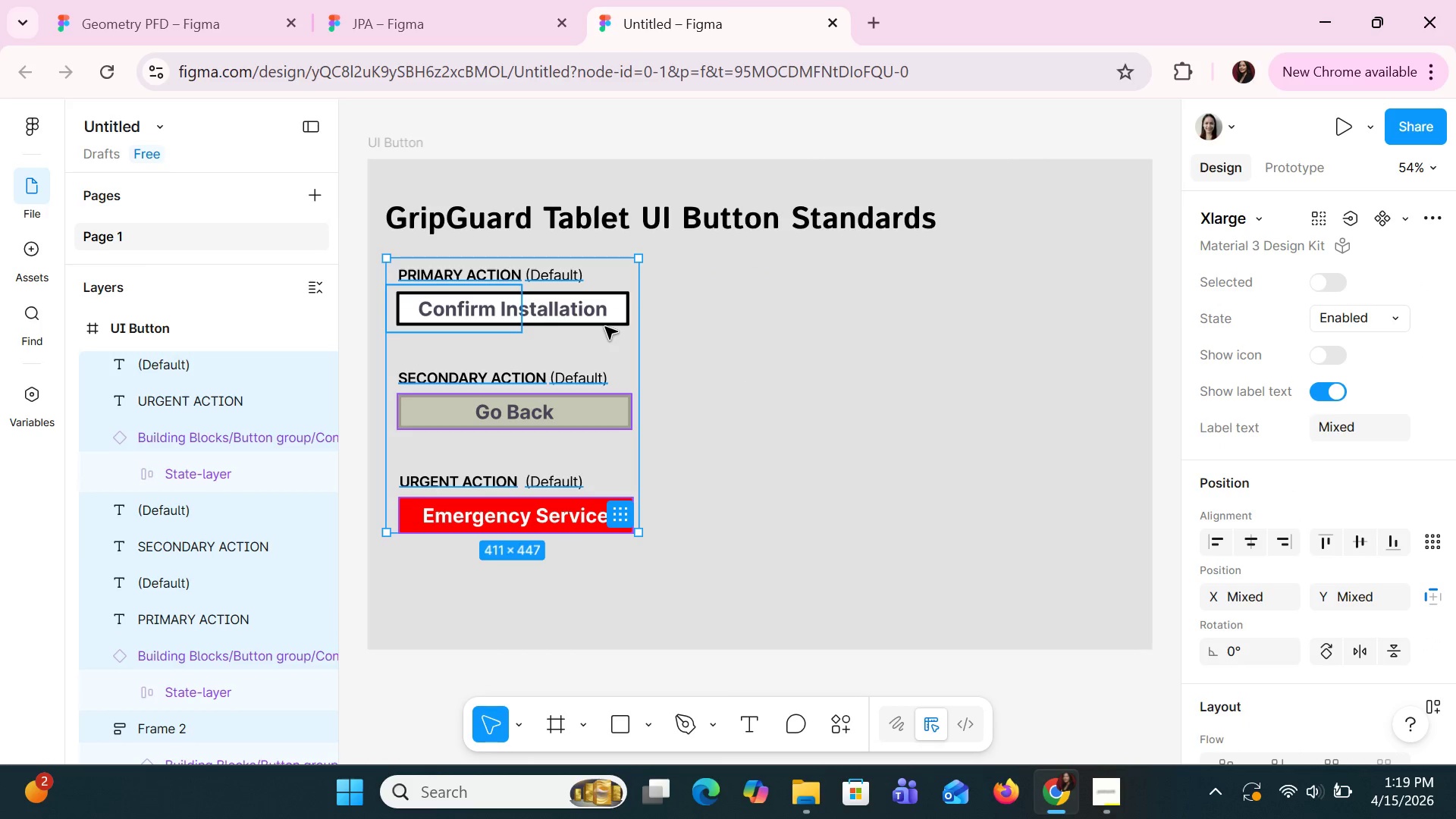 
key(Control+C)
 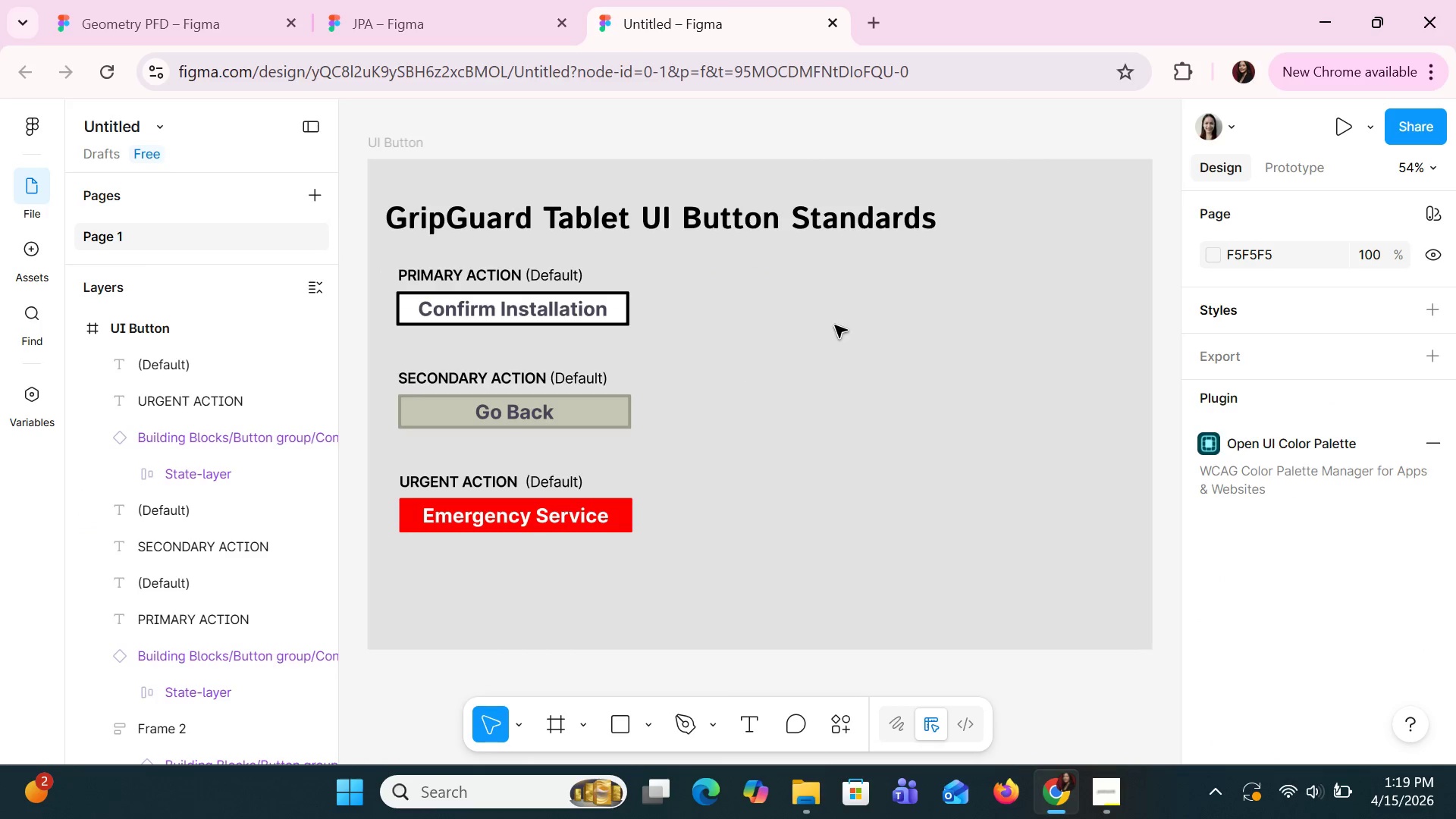 
key(Control+V)
 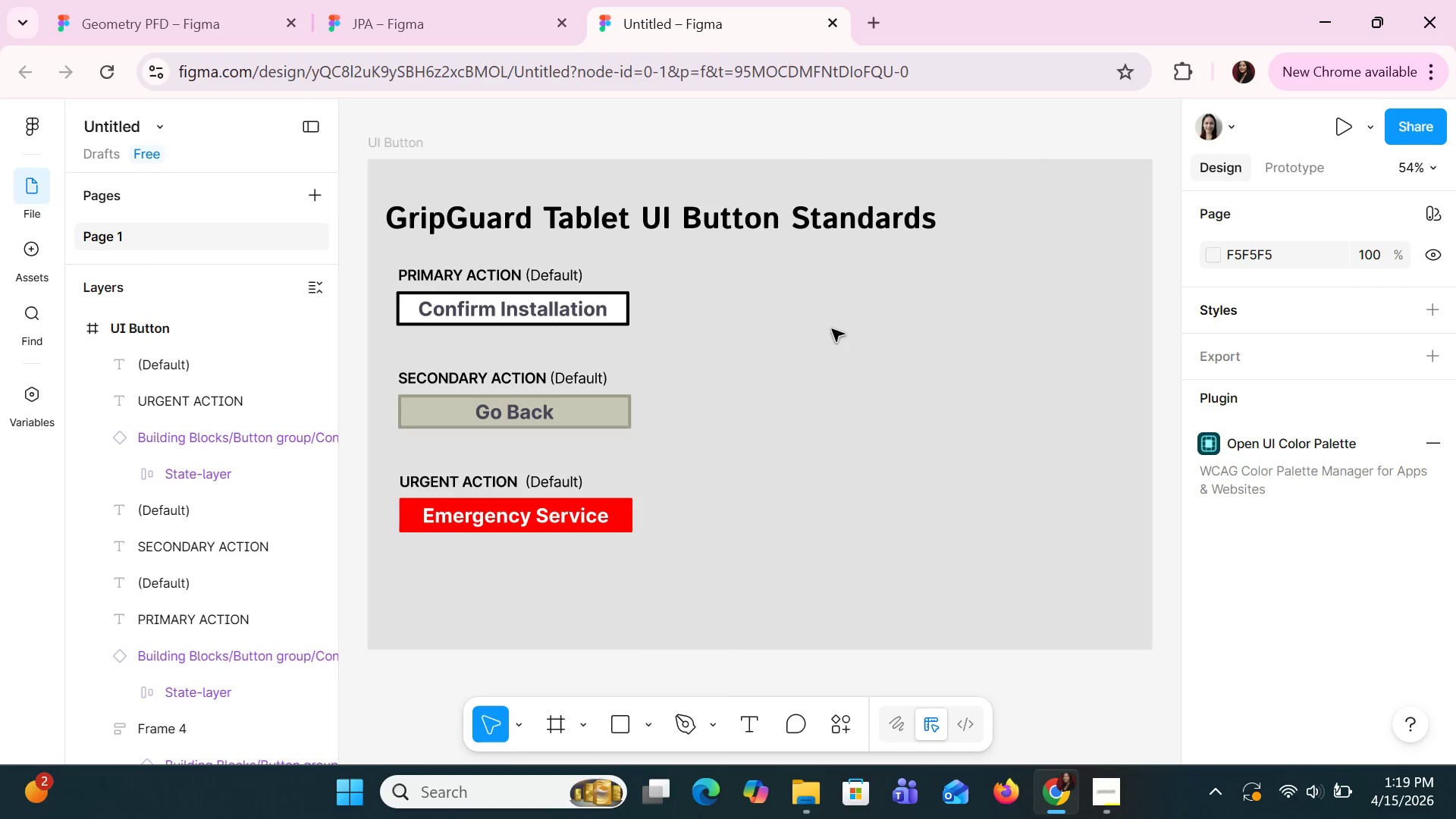 
left_click([835, 325])
 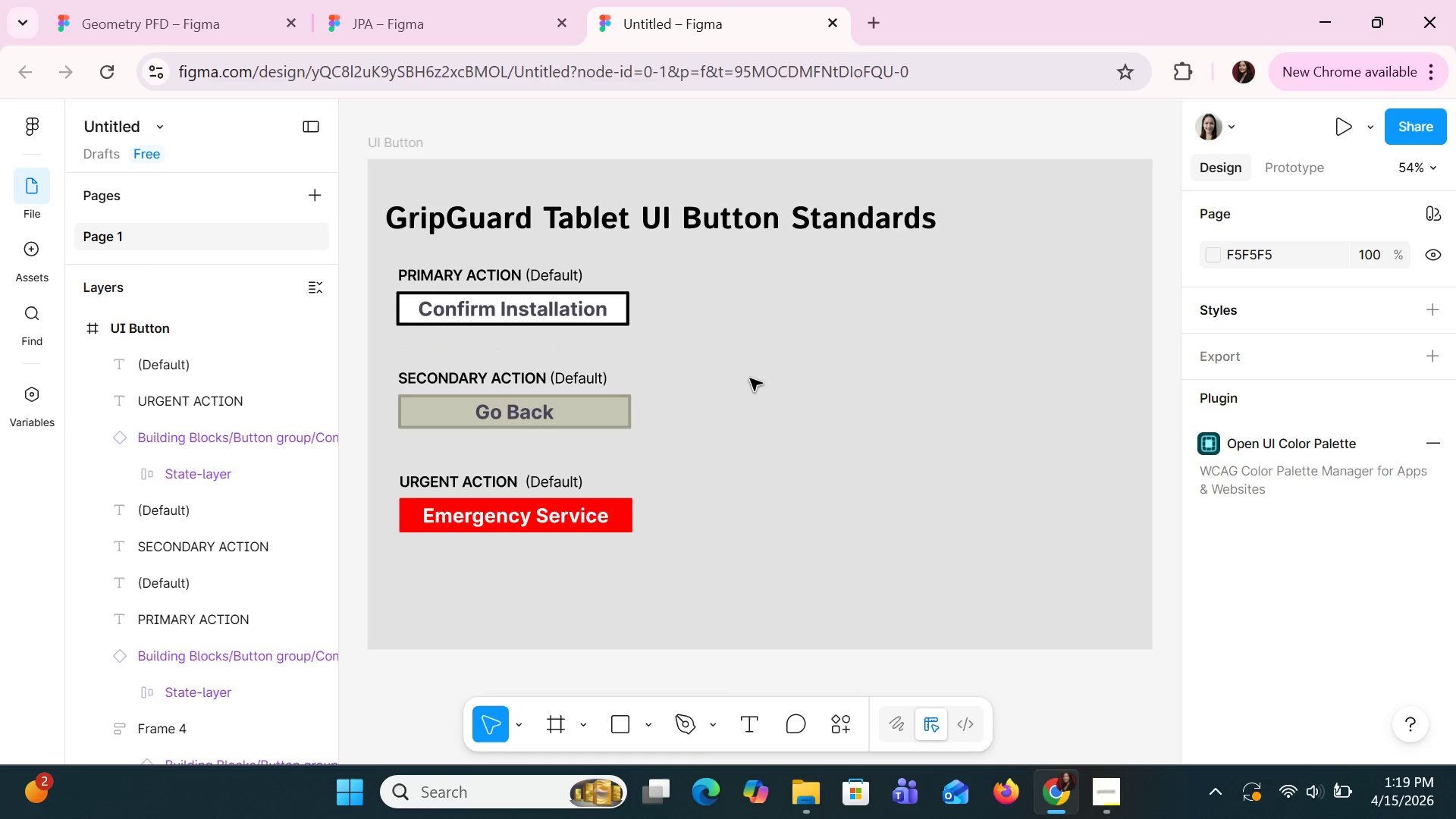 
scroll: coordinate [750, 382], scroll_direction: down, amount: 4.0
 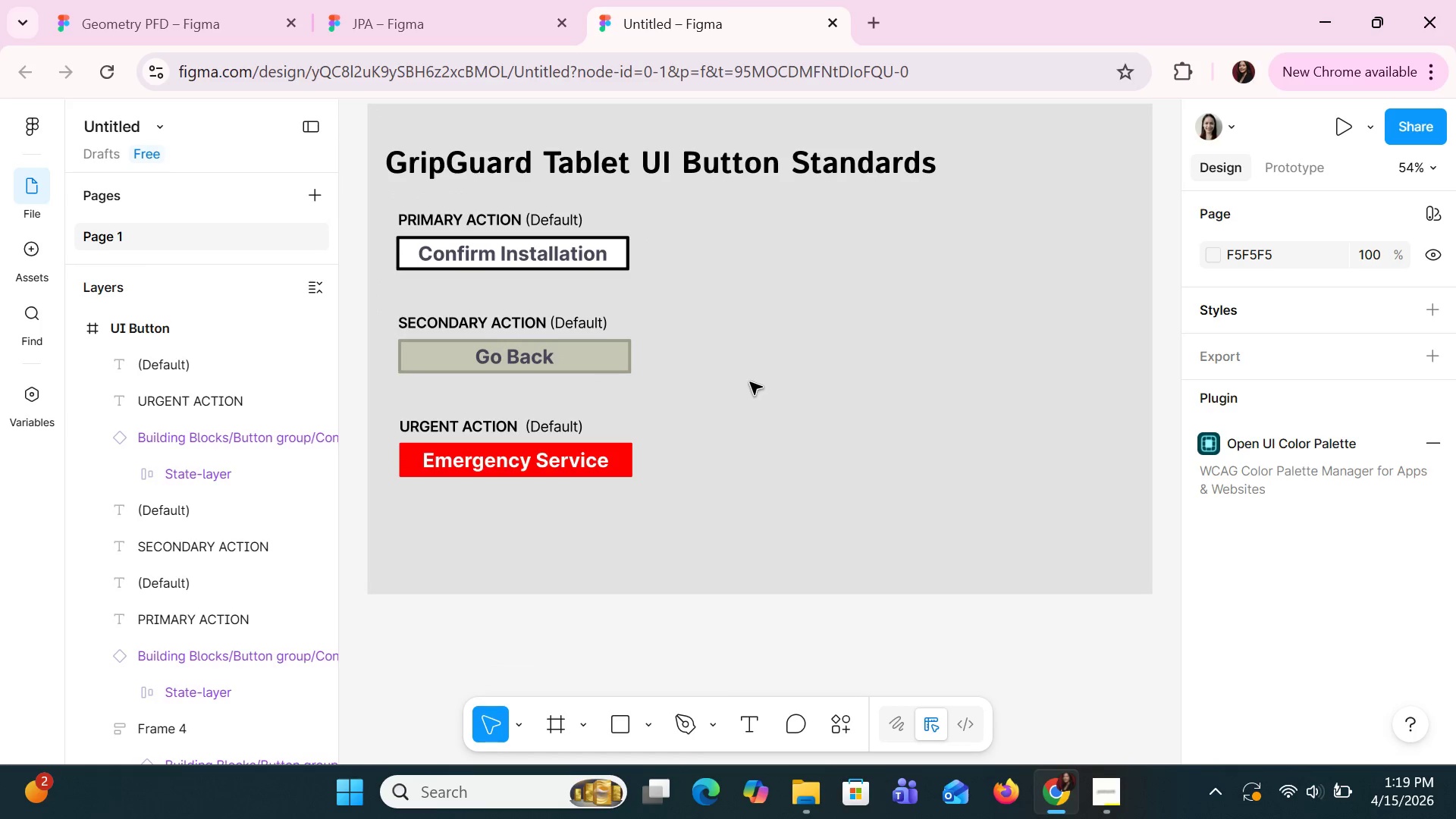 
key(Control+Z)
 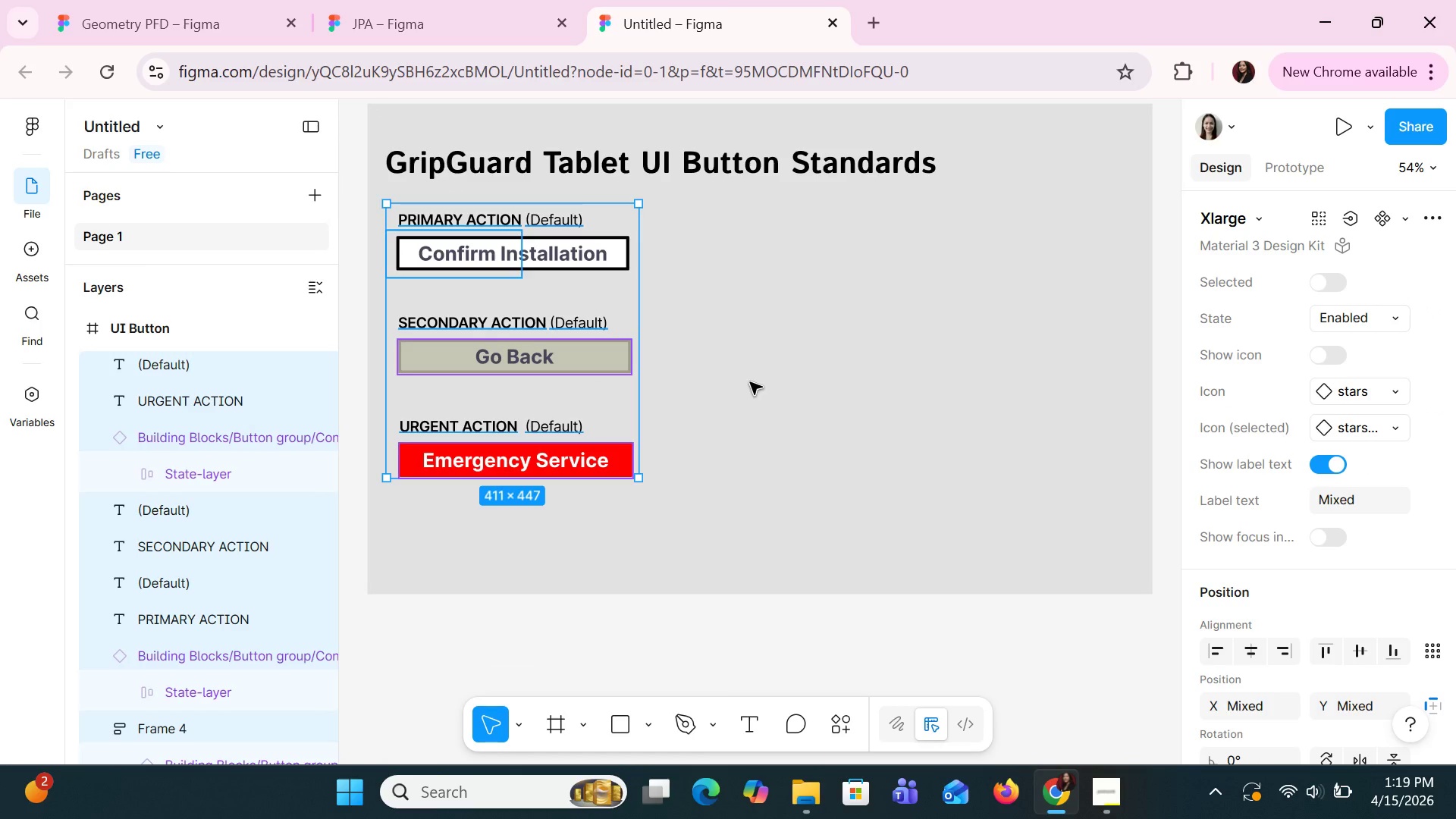 
key(Control+Z)
 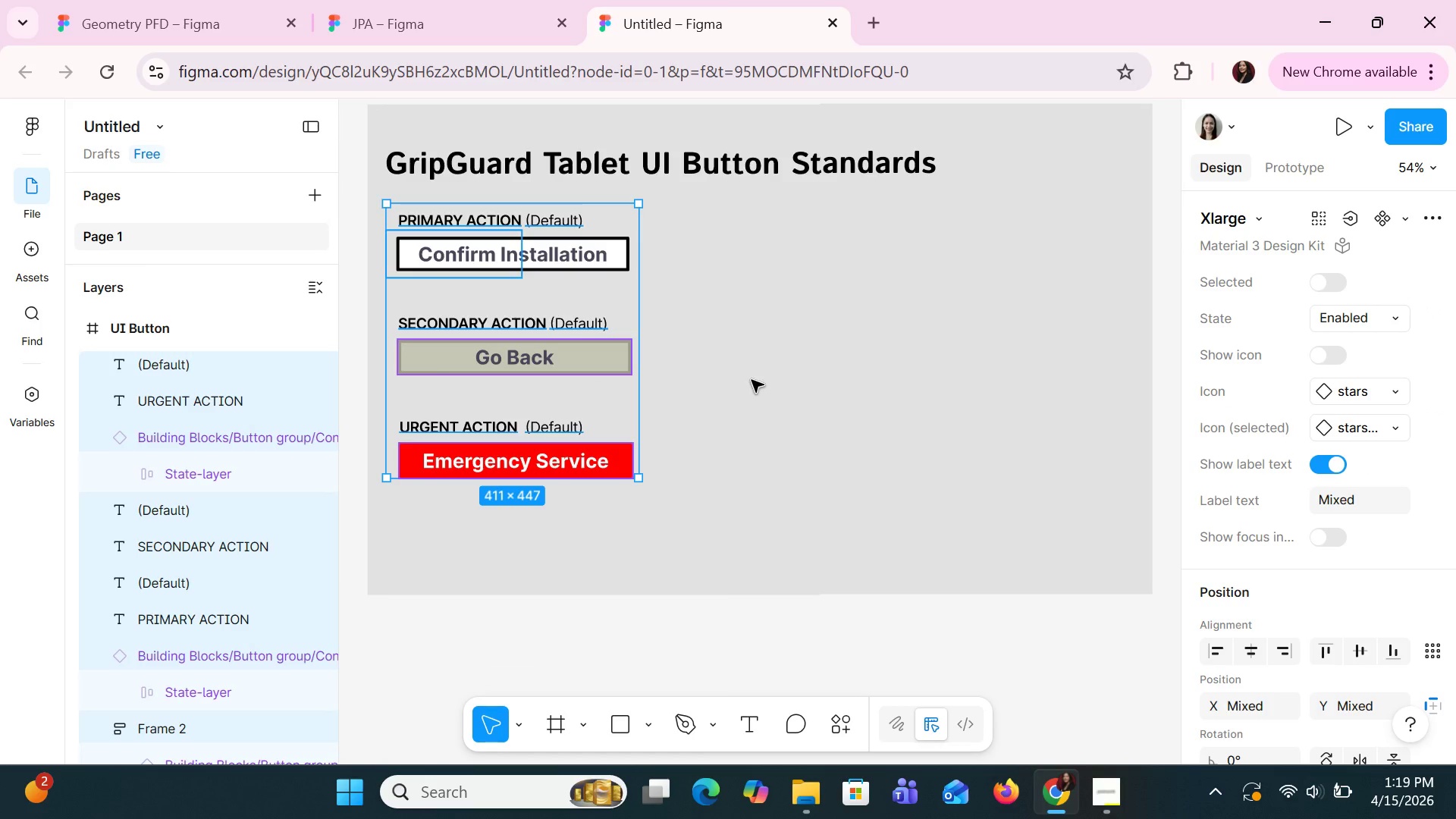 
left_click([752, 380])
 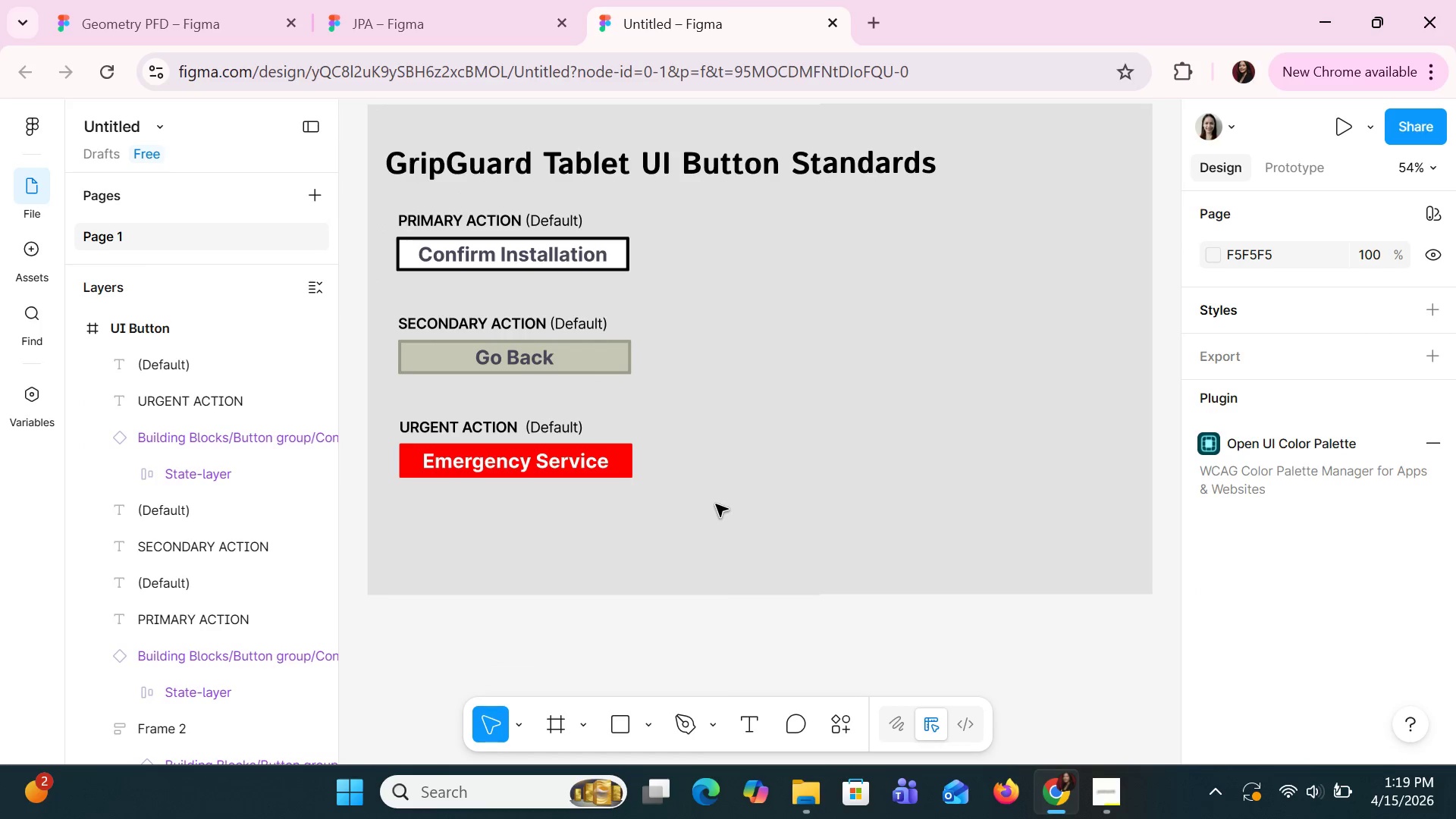 
left_click_drag(start_coordinate=[716, 524], to_coordinate=[395, 207])
 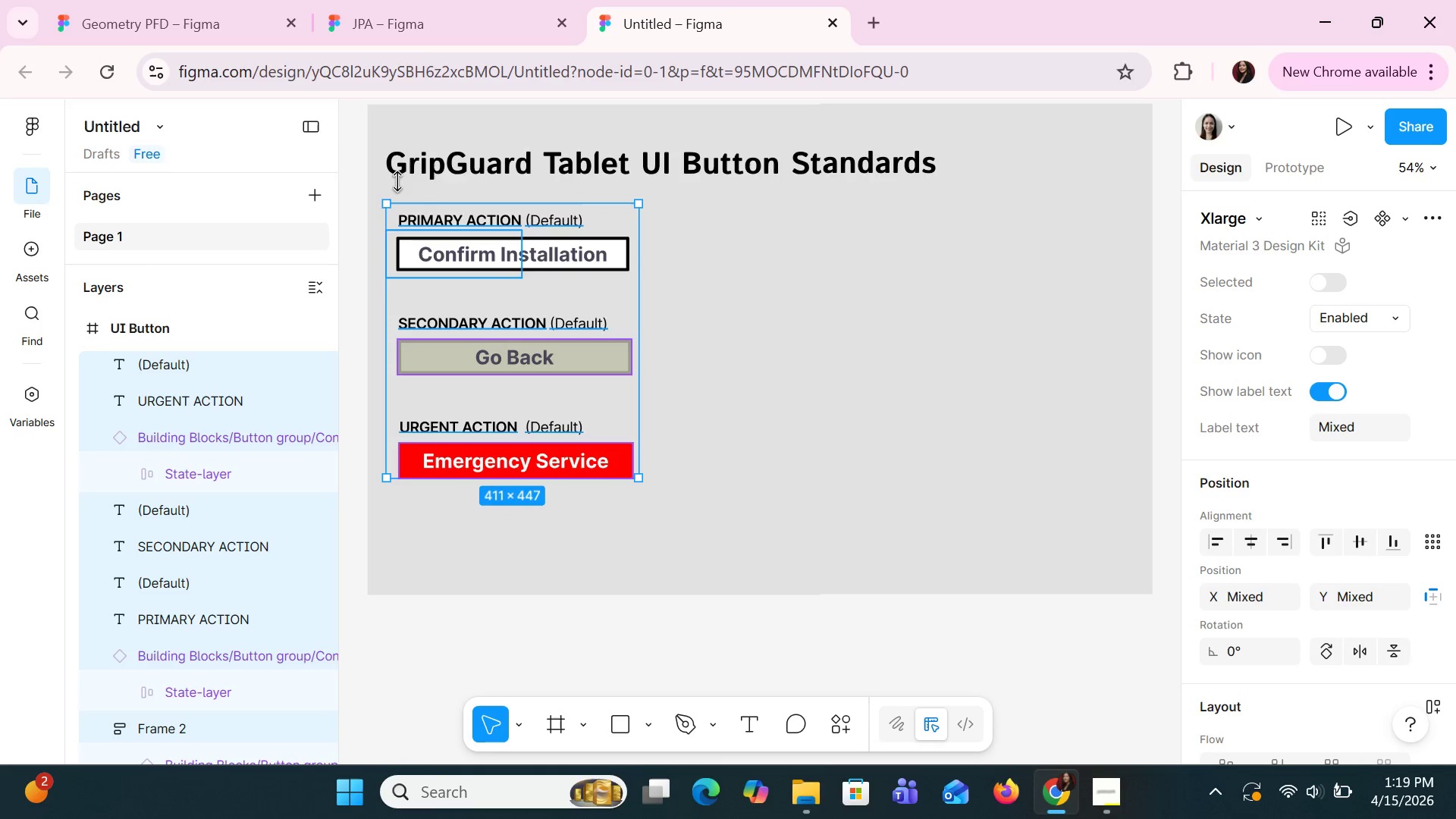 
key(Control+C)
 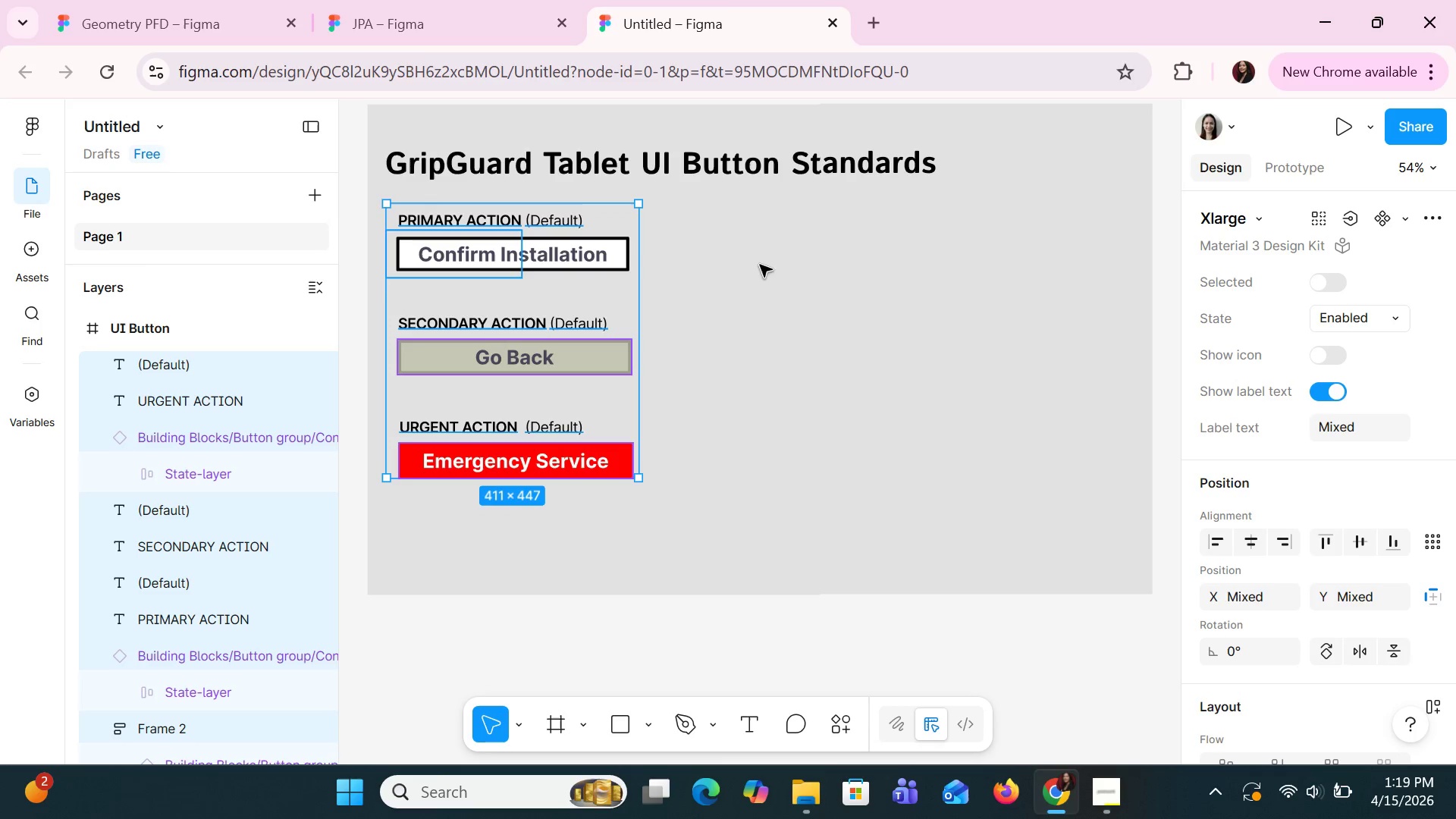 
left_click([758, 271])
 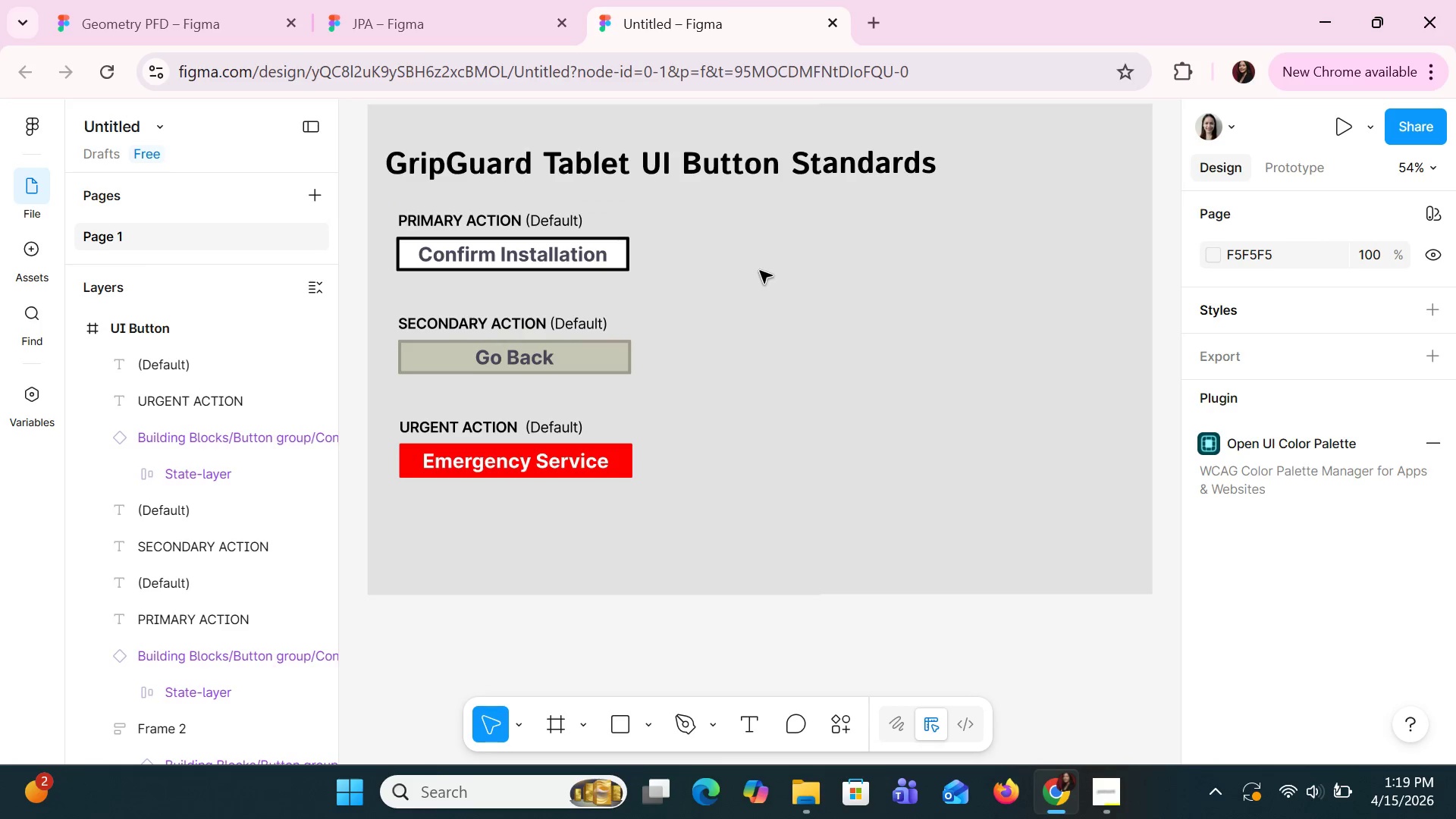 
key(Control+V)
 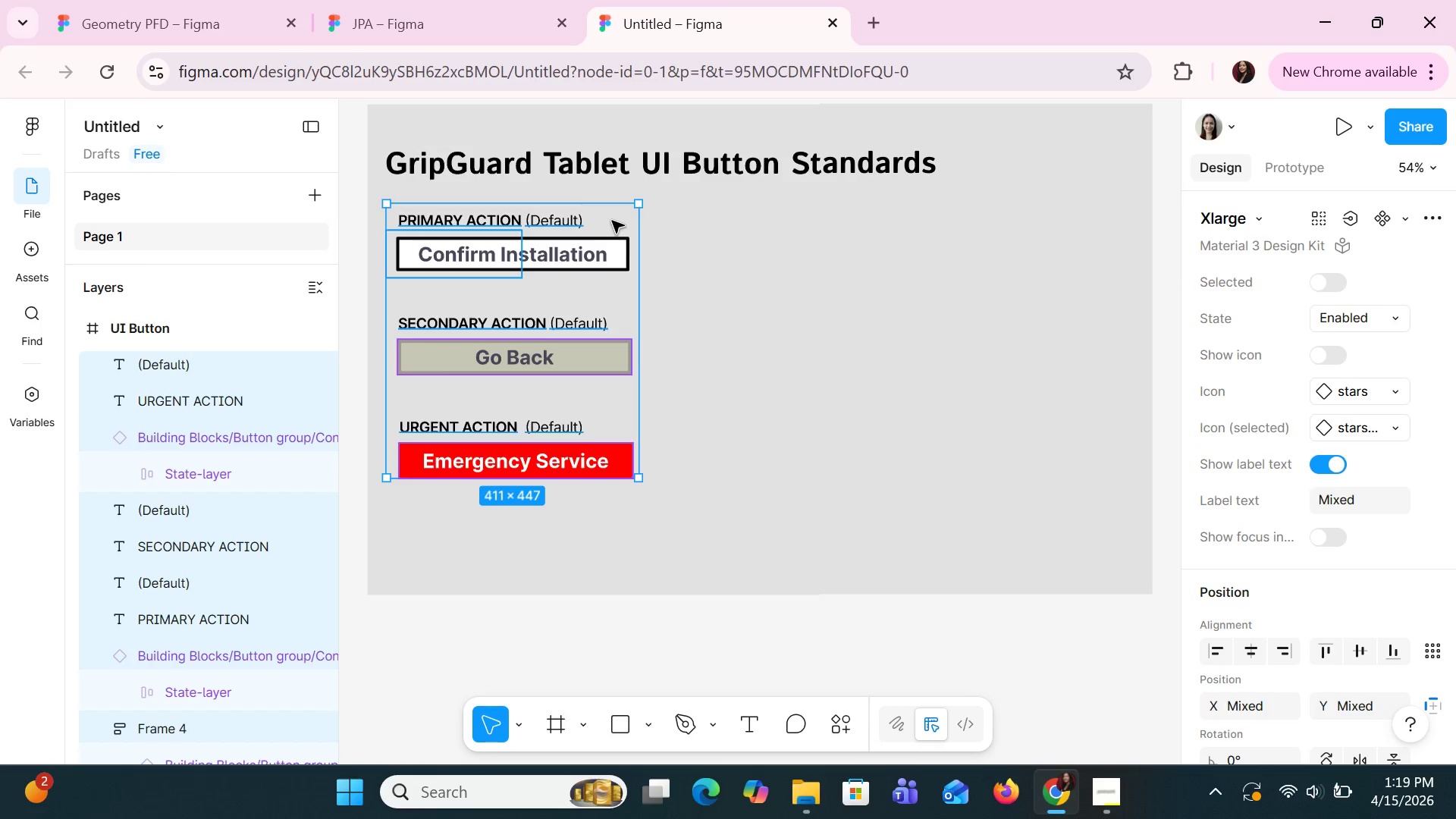 
left_click_drag(start_coordinate=[612, 221], to_coordinate=[867, 222])
 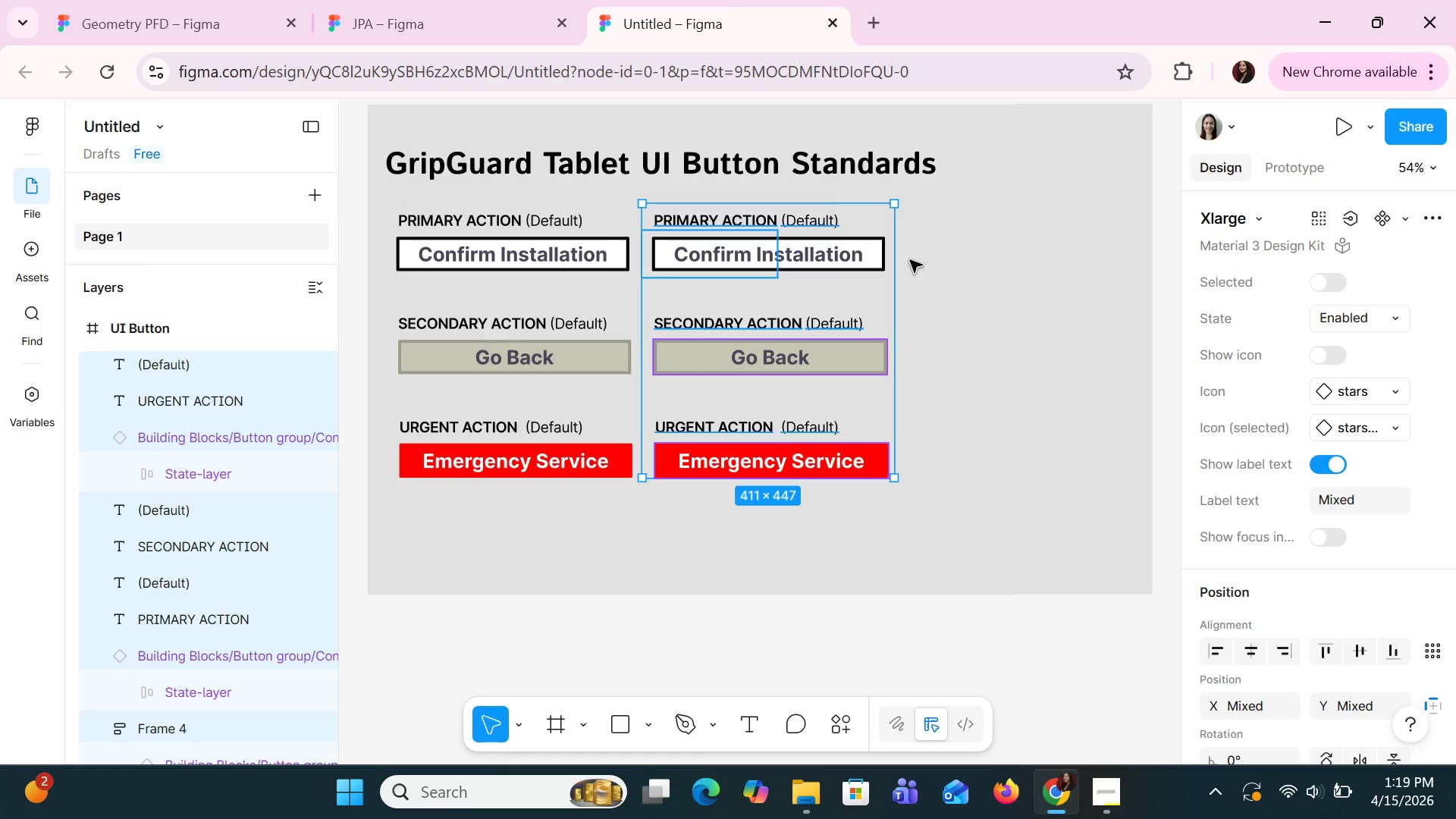 
key(Control+C)
 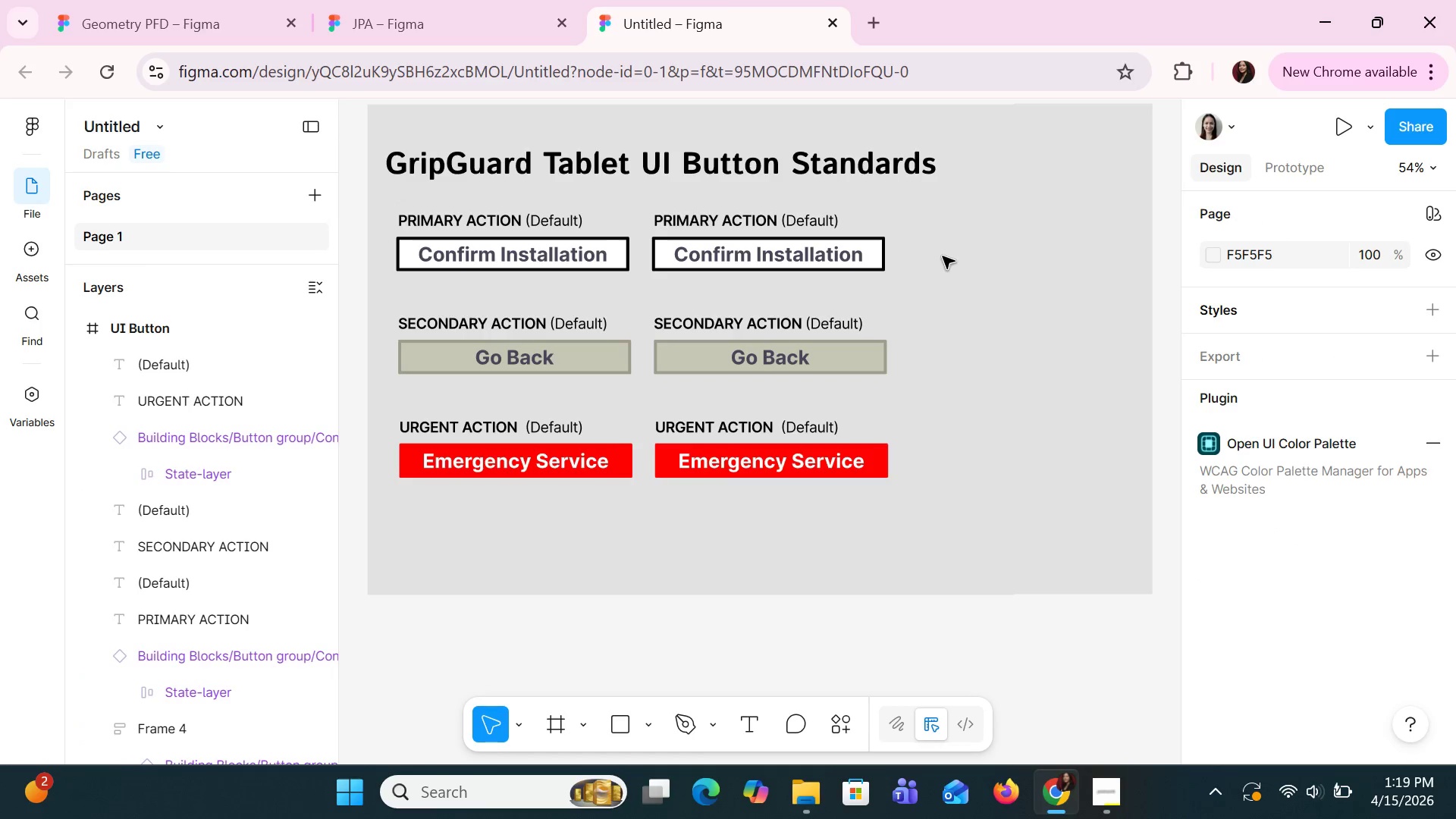 
key(Control+V)
 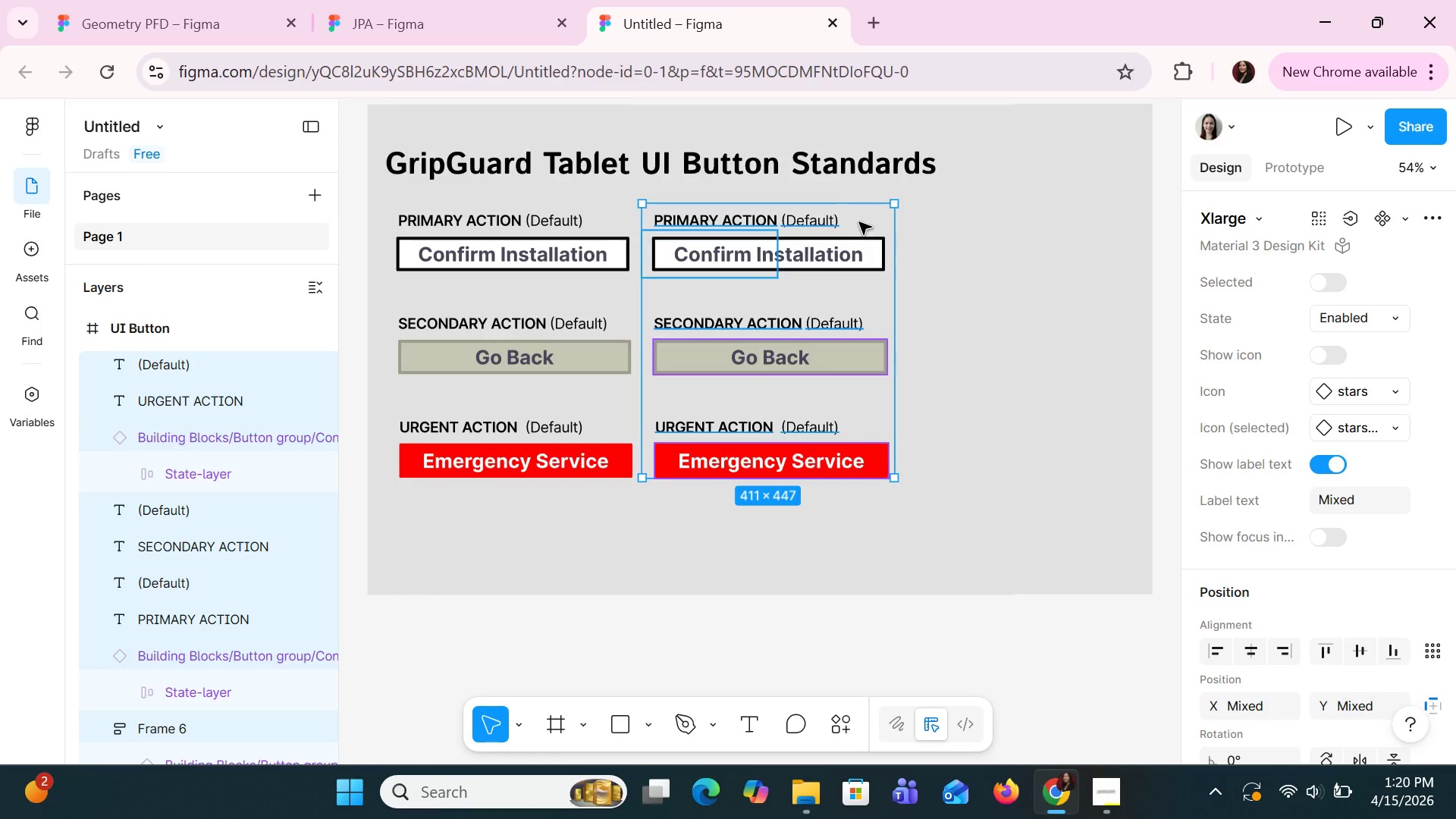 
left_click_drag(start_coordinate=[859, 222], to_coordinate=[1106, 224])
 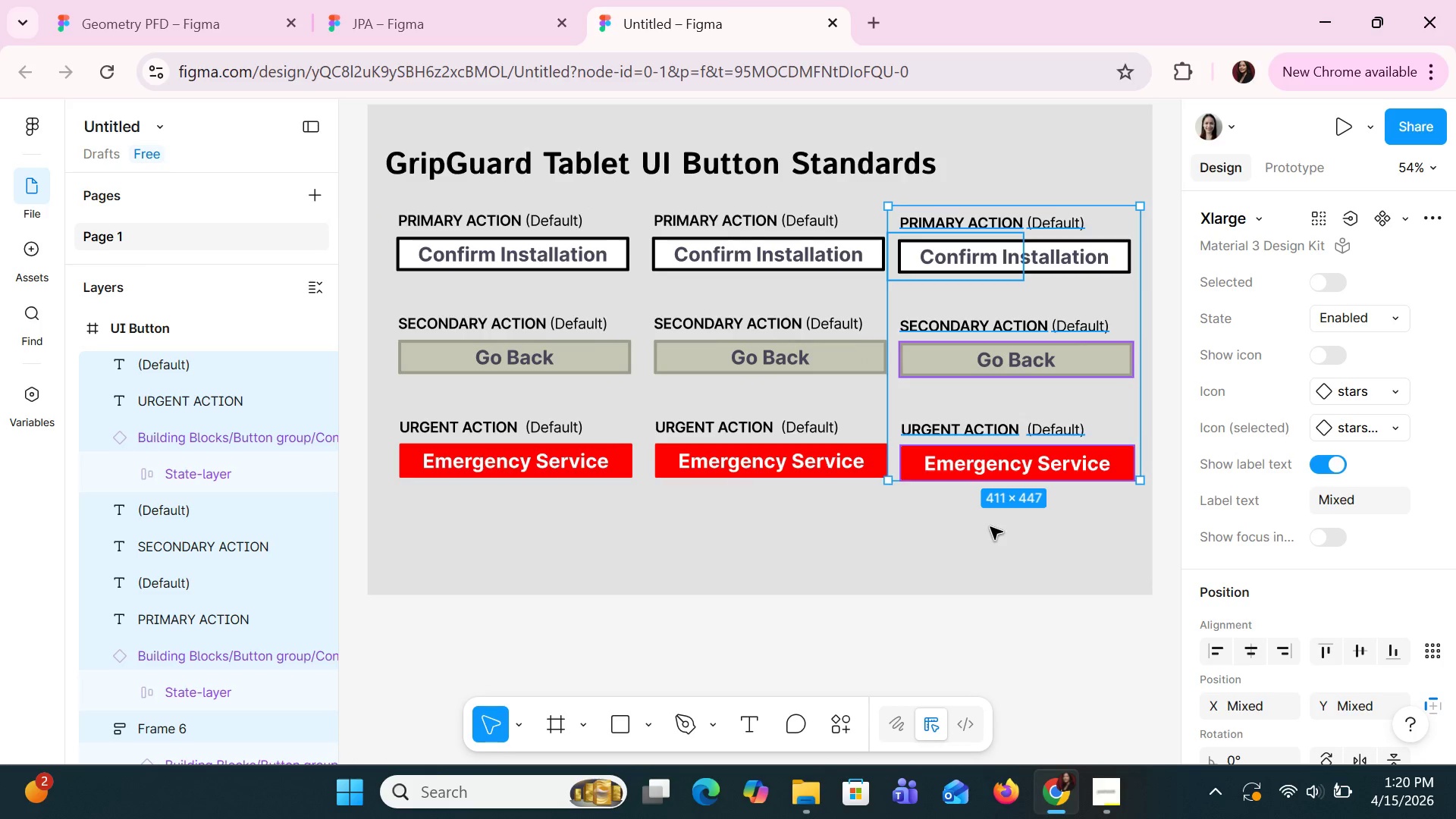 
key(ArrowUp)
 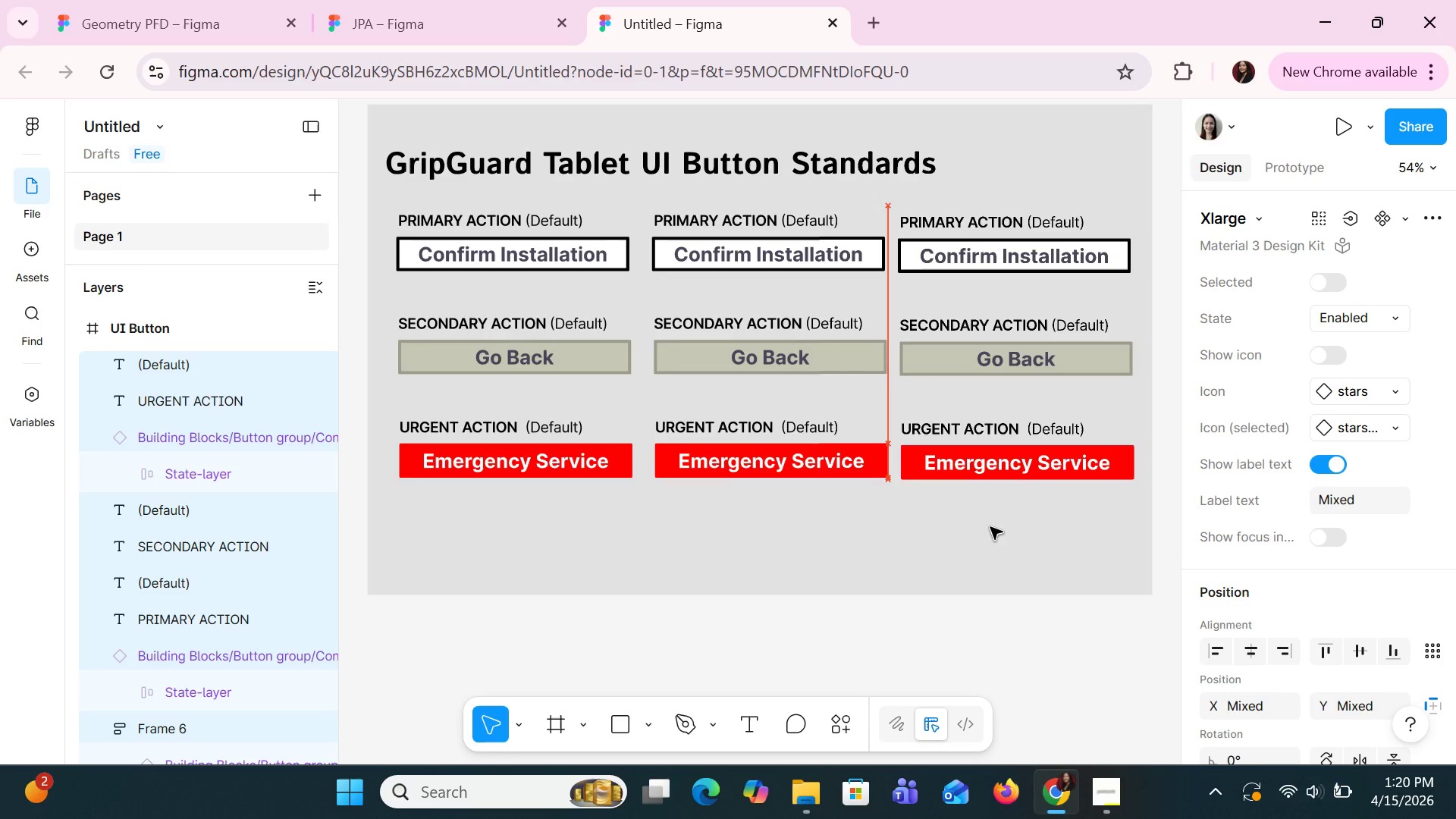 
key(ArrowUp)
 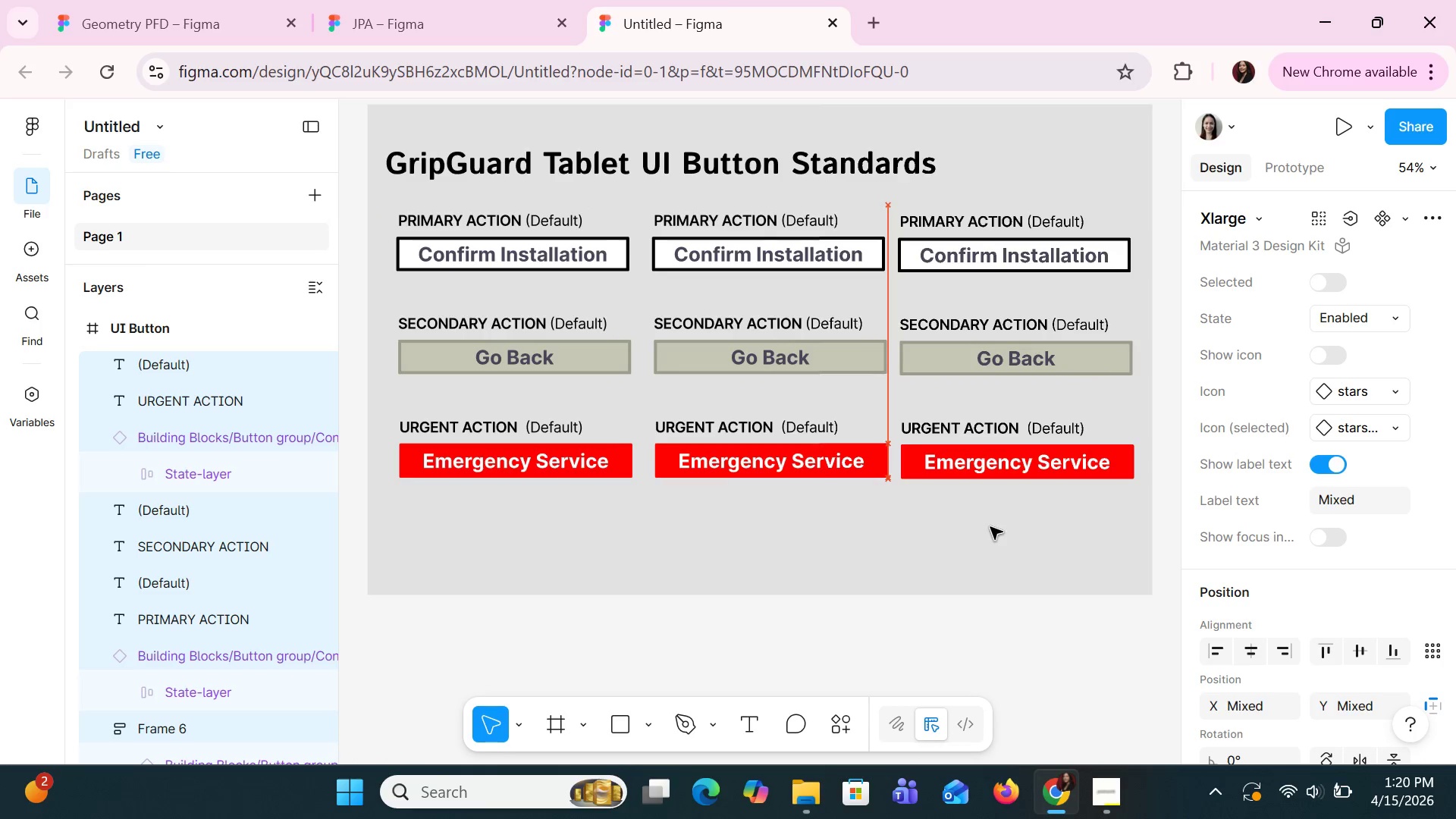 
key(ArrowUp)
 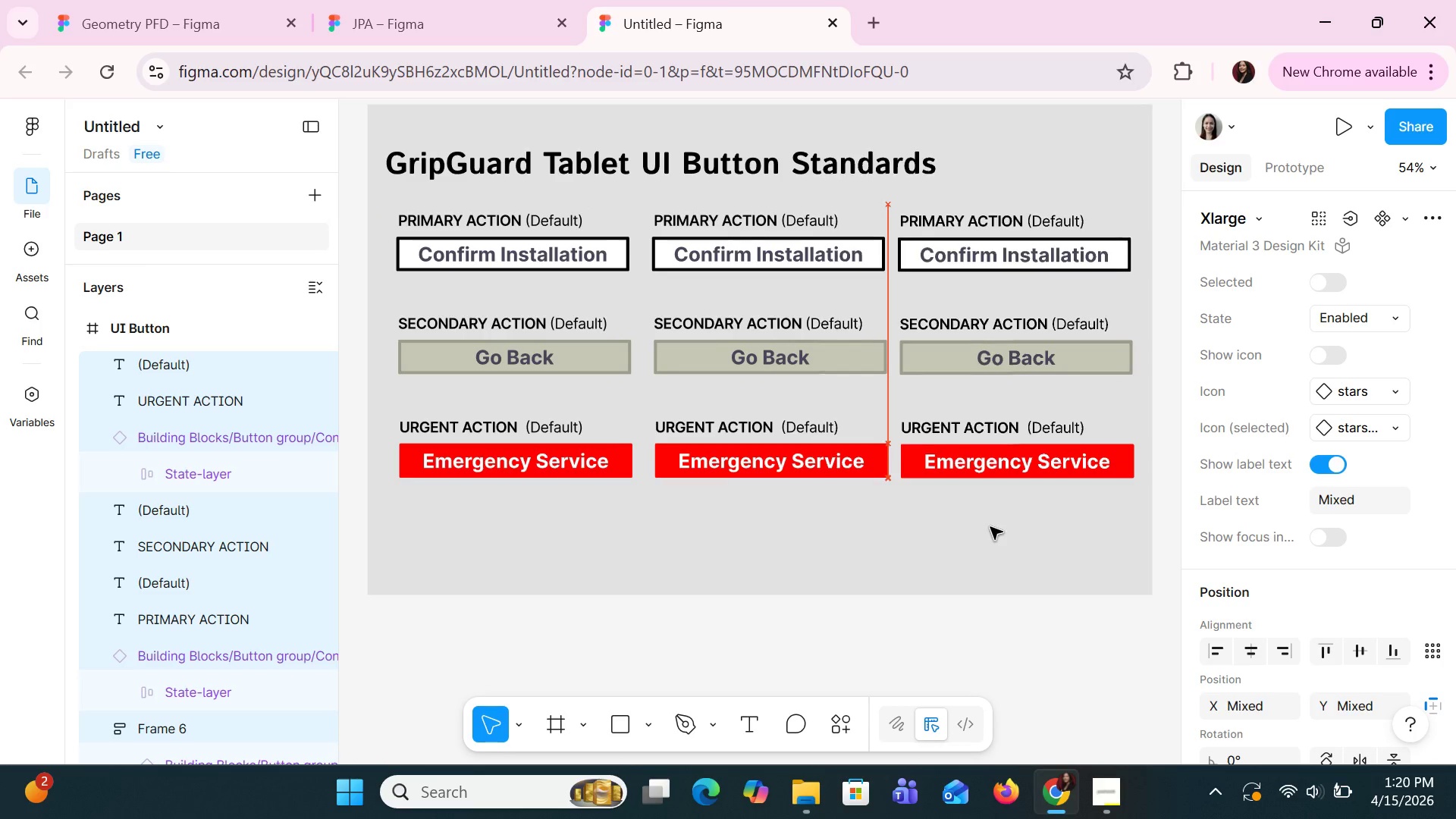 
key(ArrowUp)
 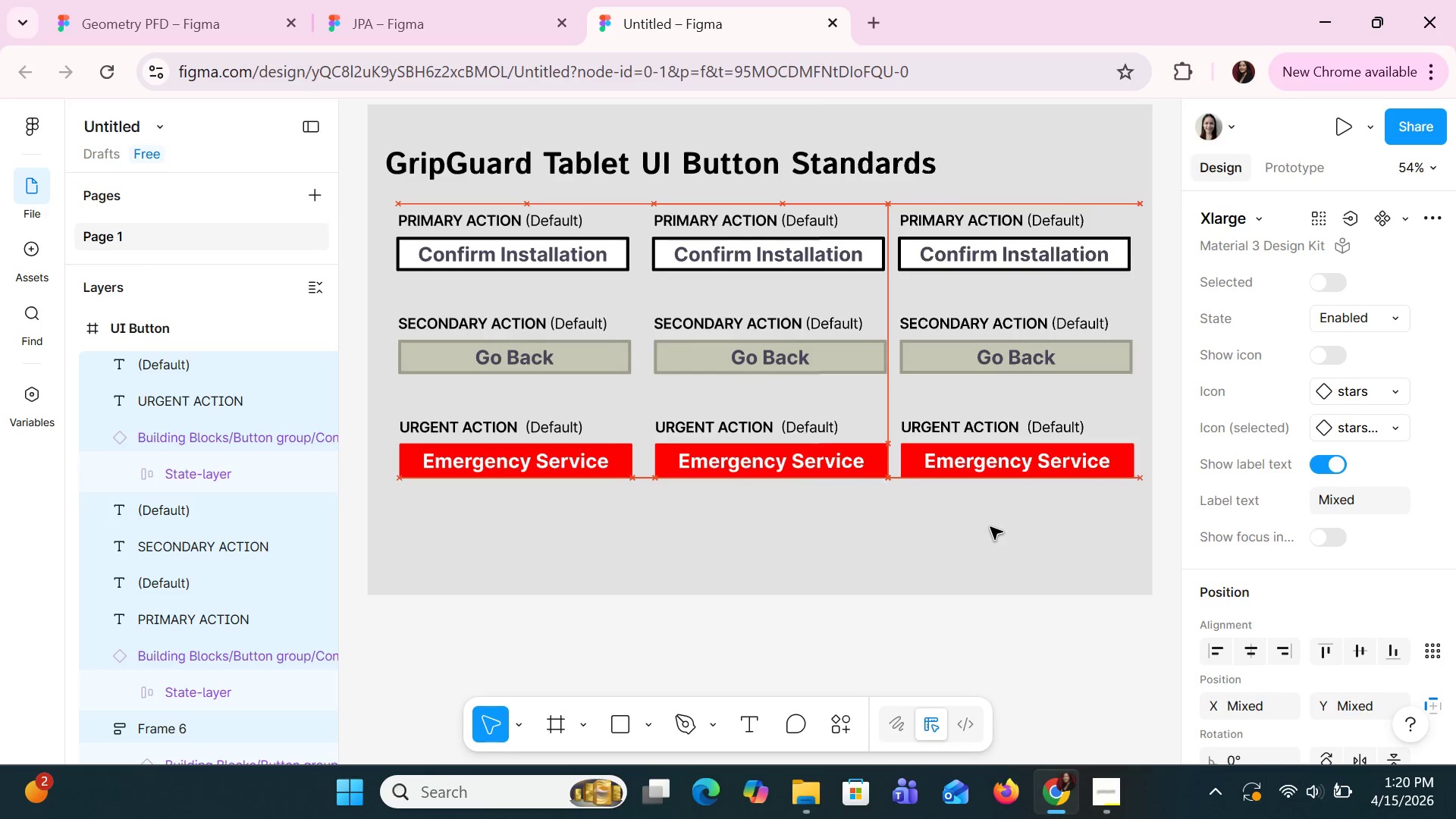 
key(ArrowUp)
 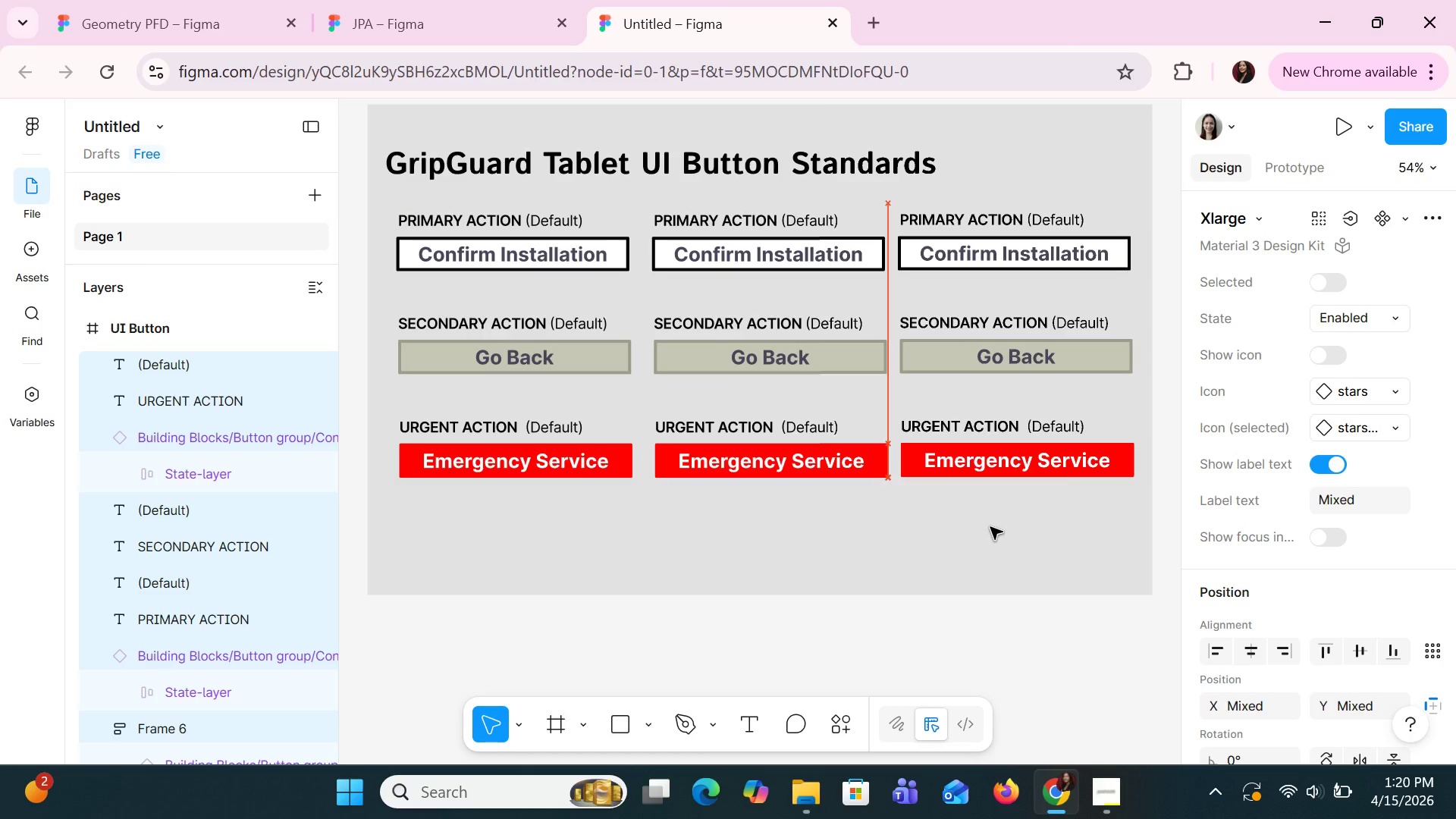 
key(ArrowRight)
 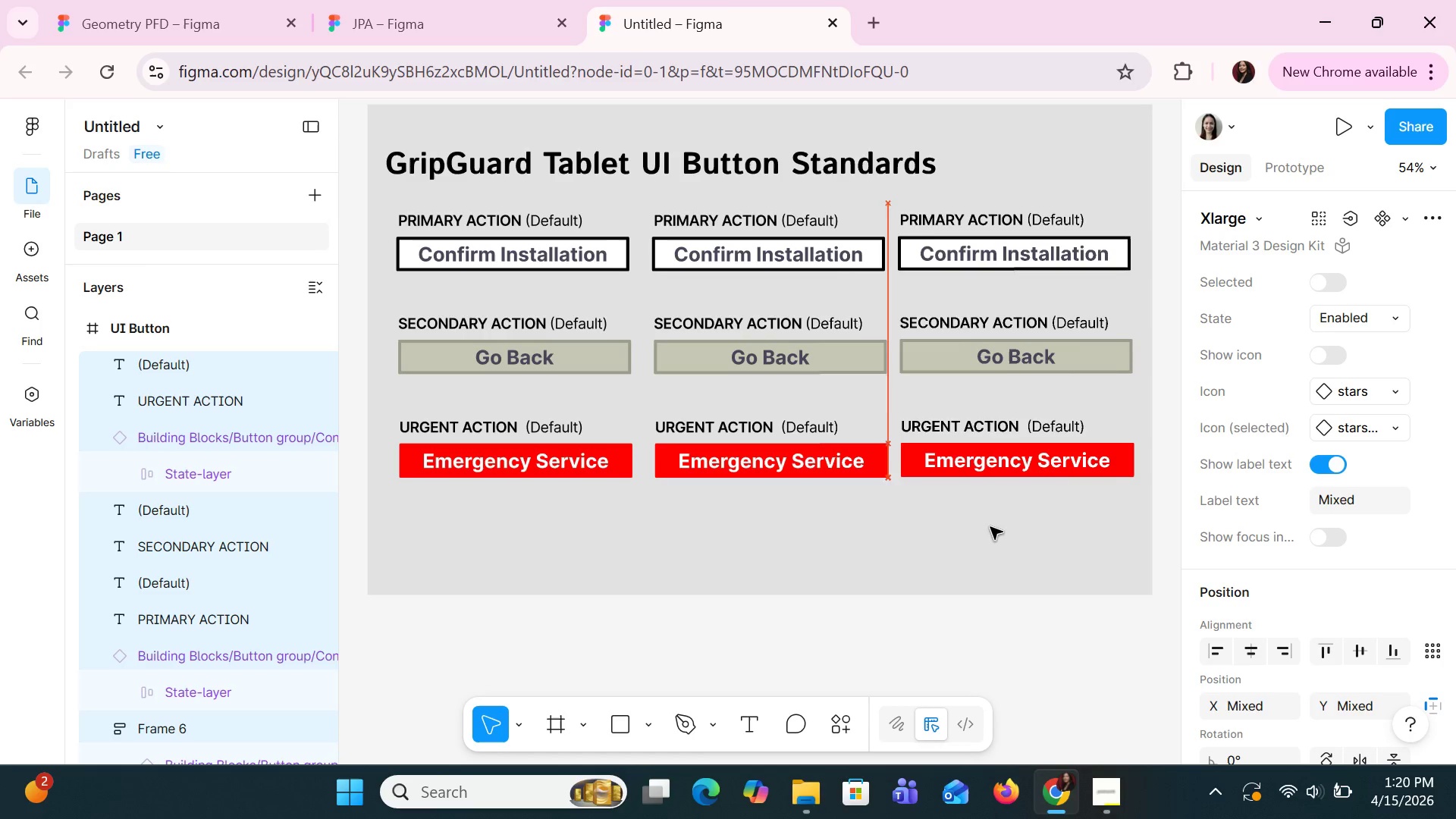 
key(ArrowRight)
 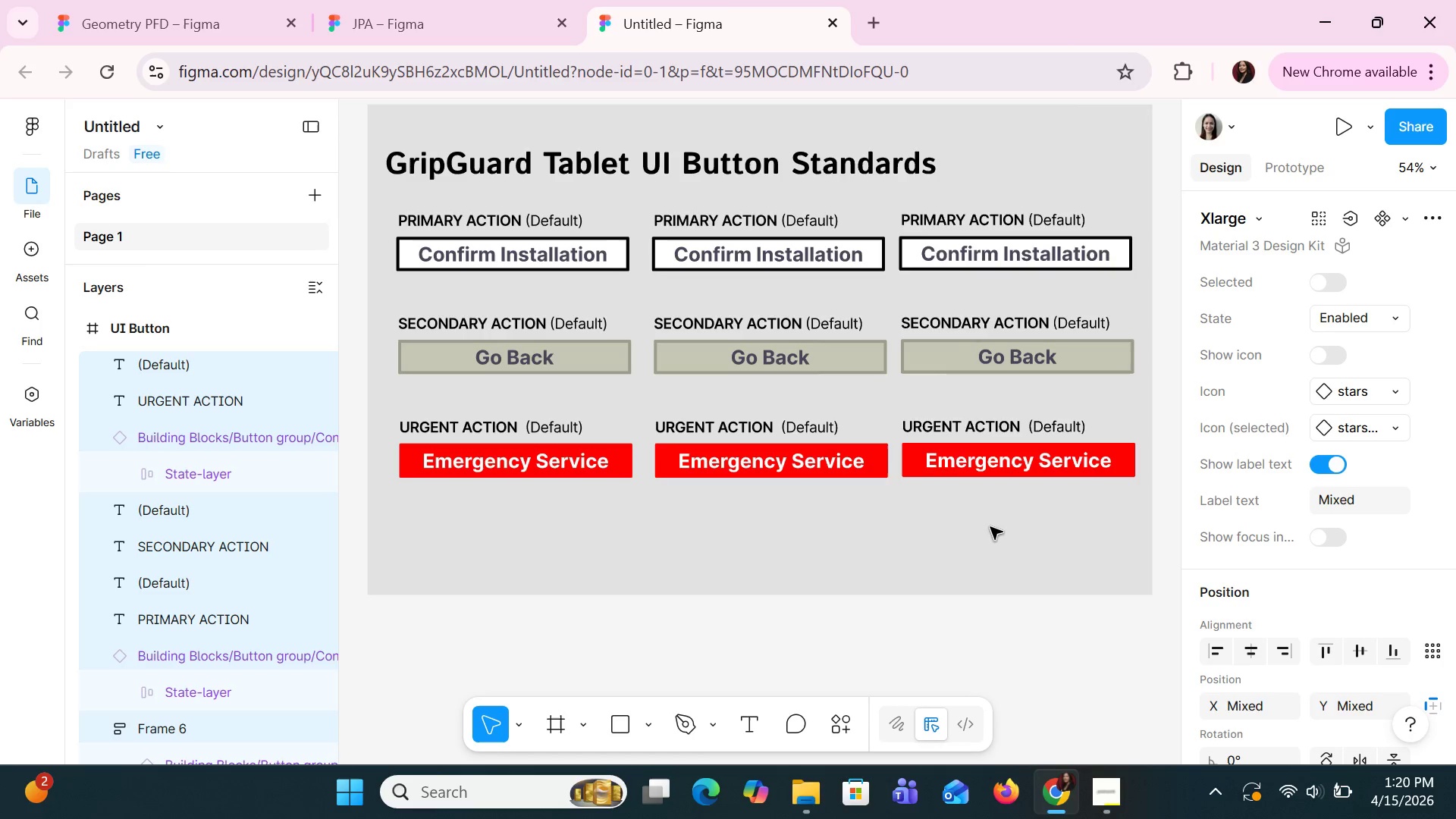 
key(ArrowRight)
 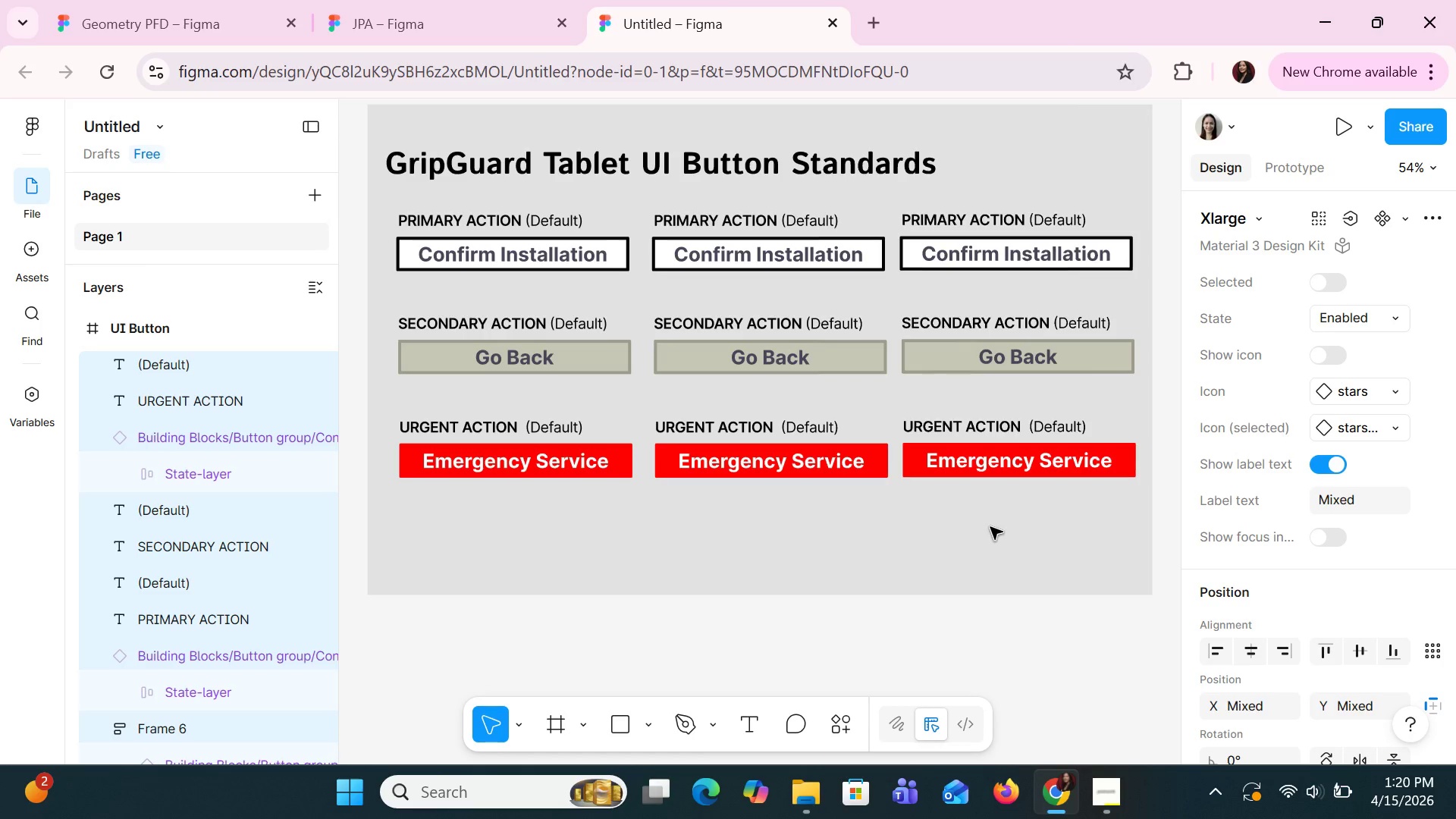 
key(ArrowRight)
 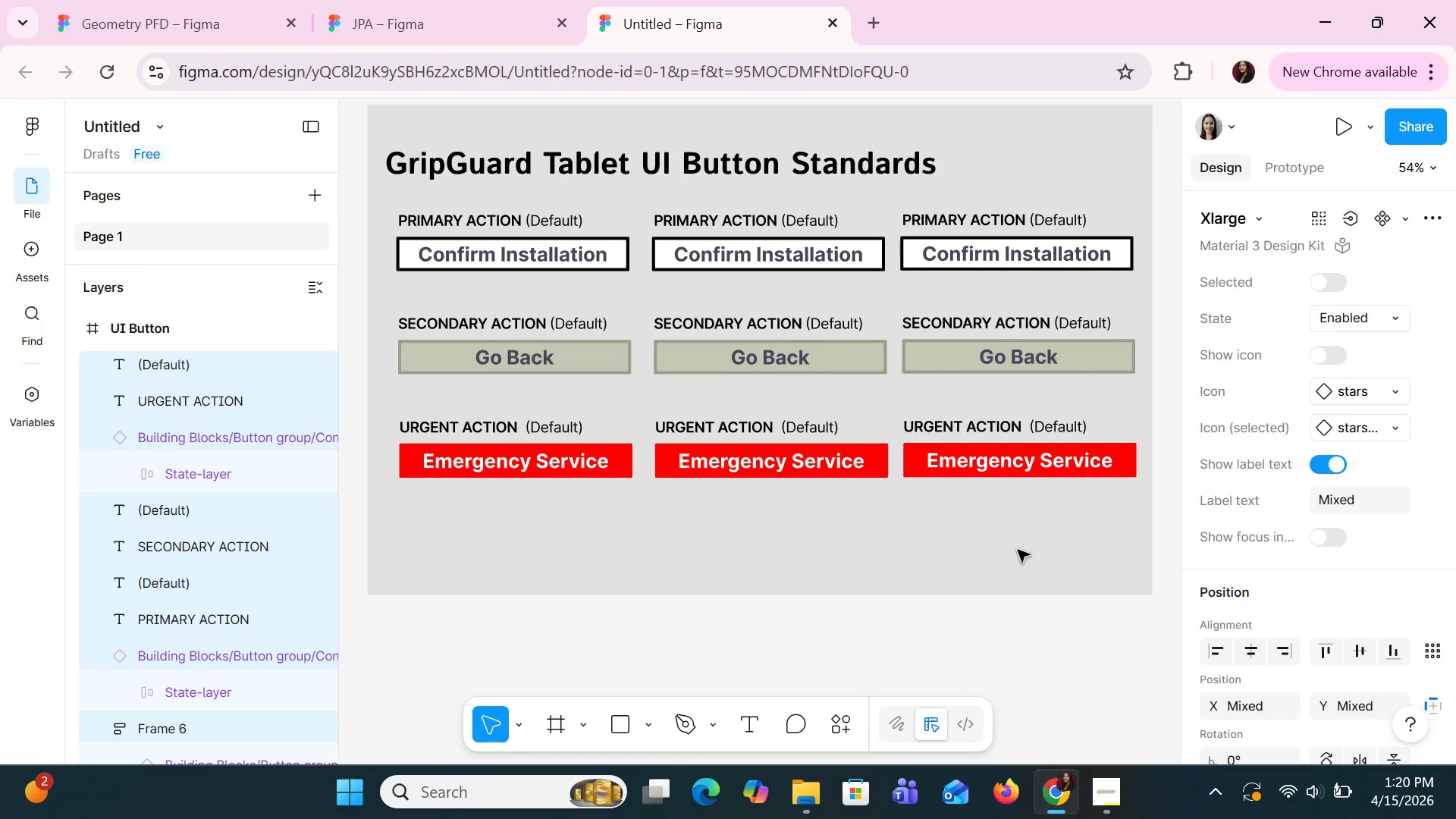 
left_click([1007, 591])
 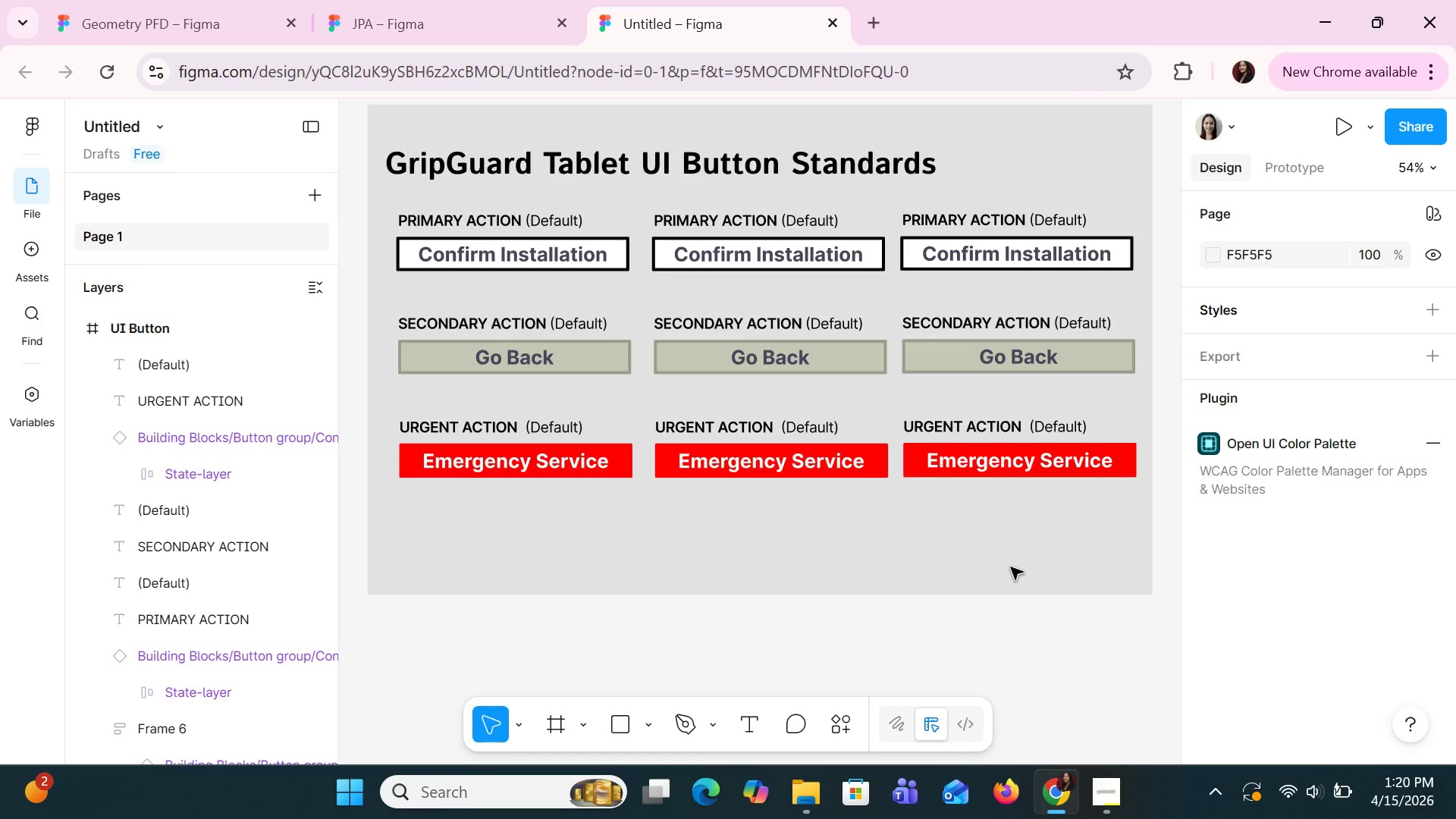 
wait(26.62)
 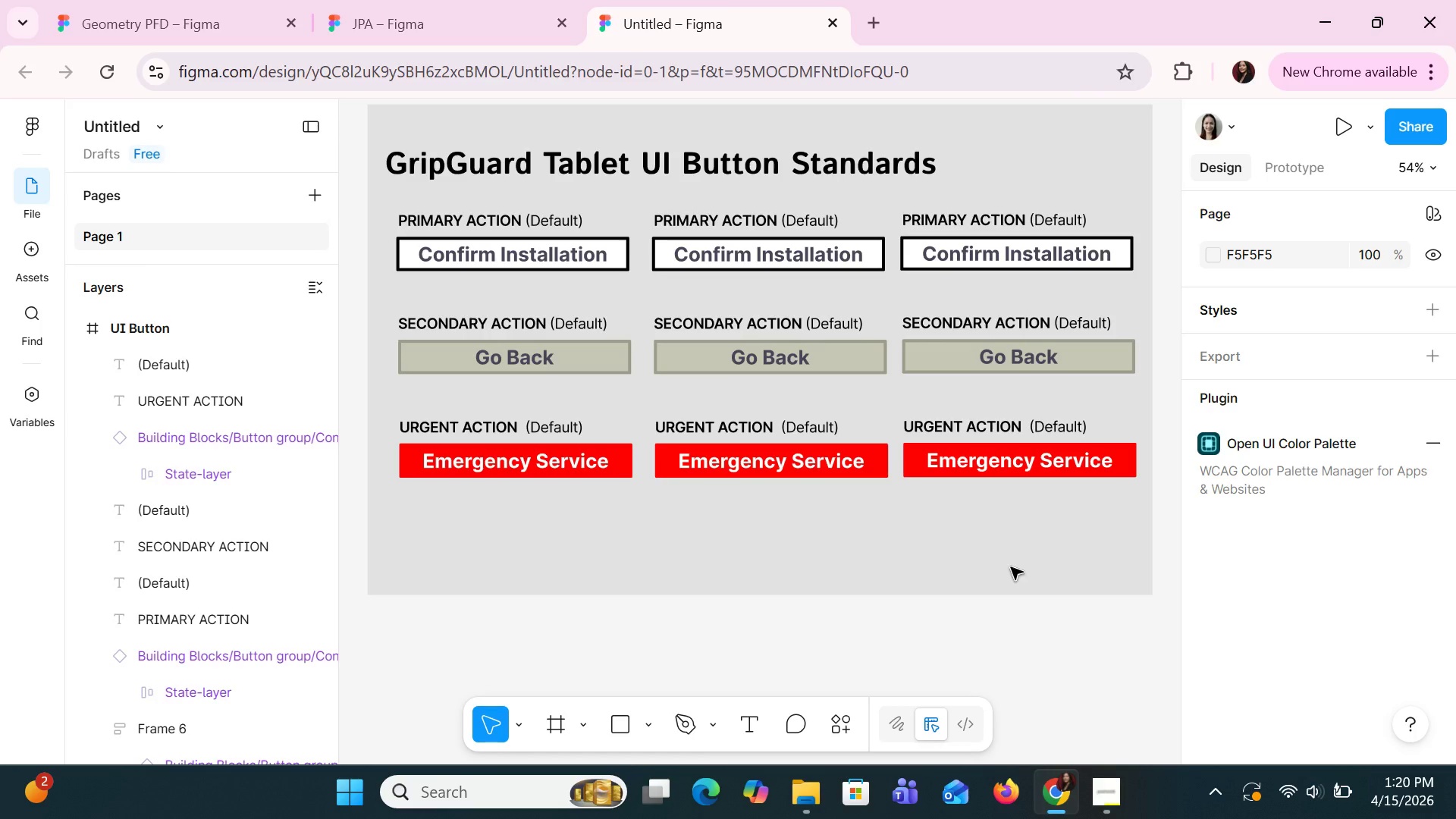 
left_click([862, 249])
 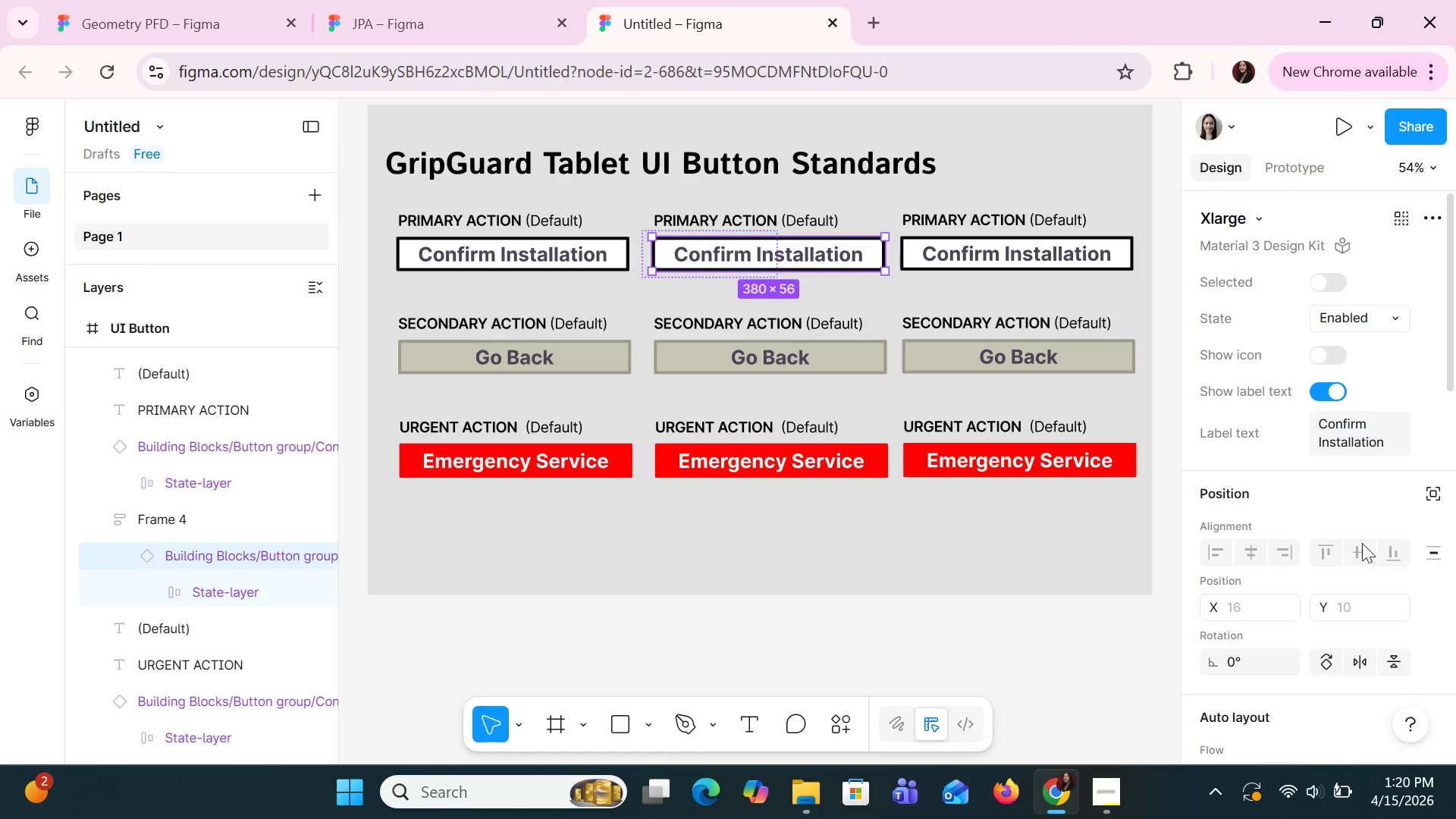 
scroll: coordinate [1289, 604], scroll_direction: down, amount: 9.0
 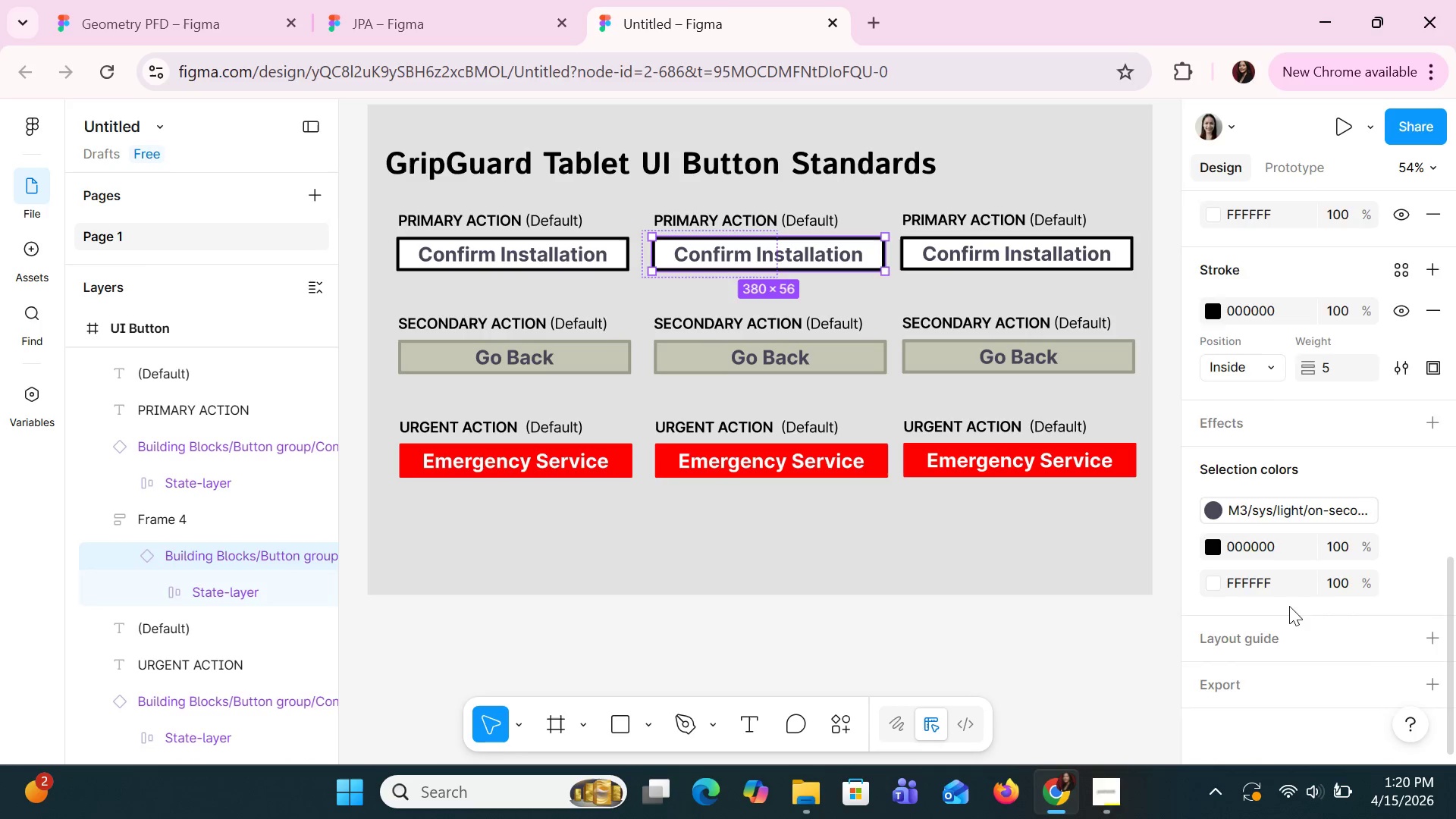 
scroll: coordinate [1289, 606], scroll_direction: up, amount: 1.0
 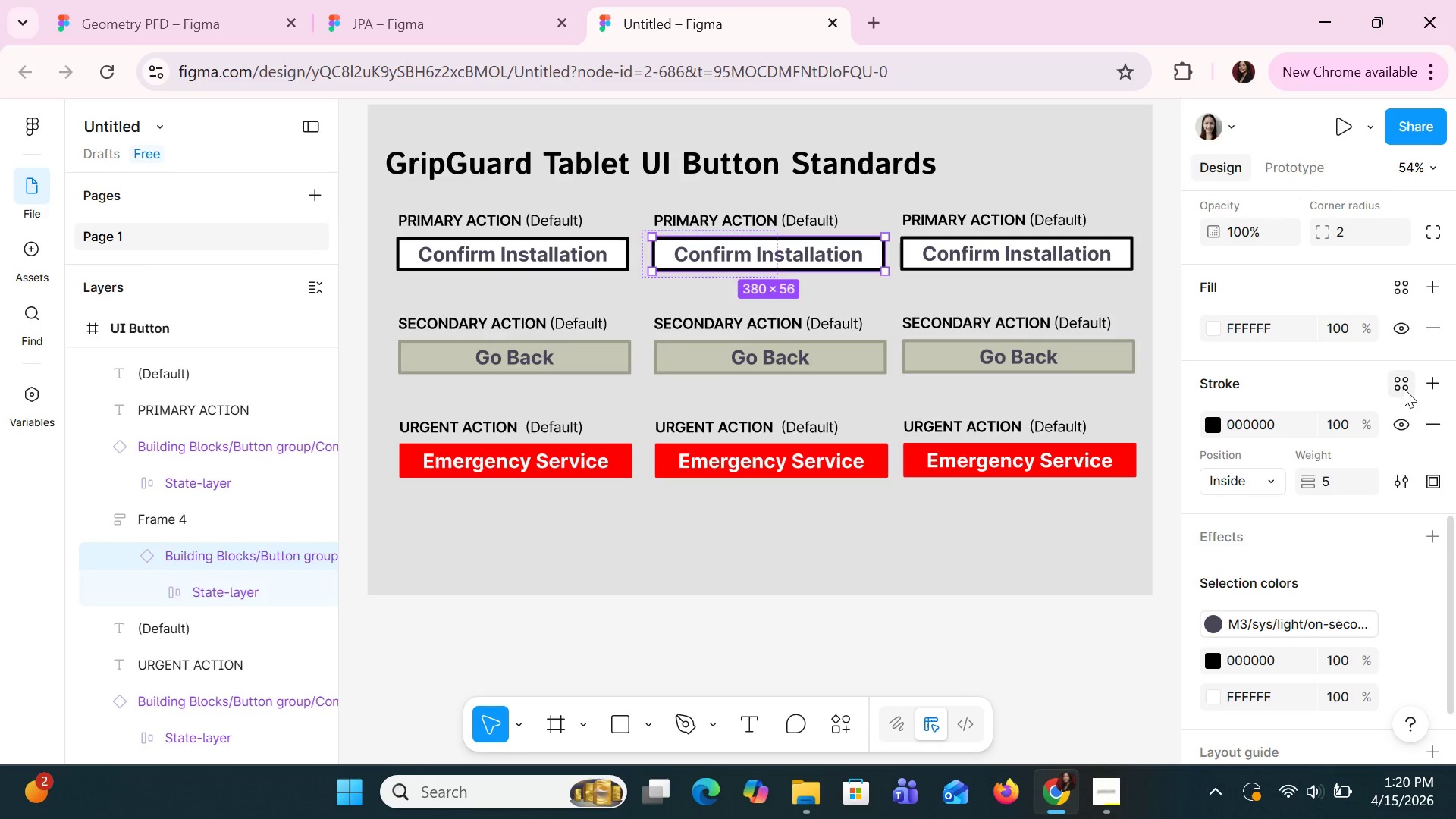 
left_click([1427, 388])
 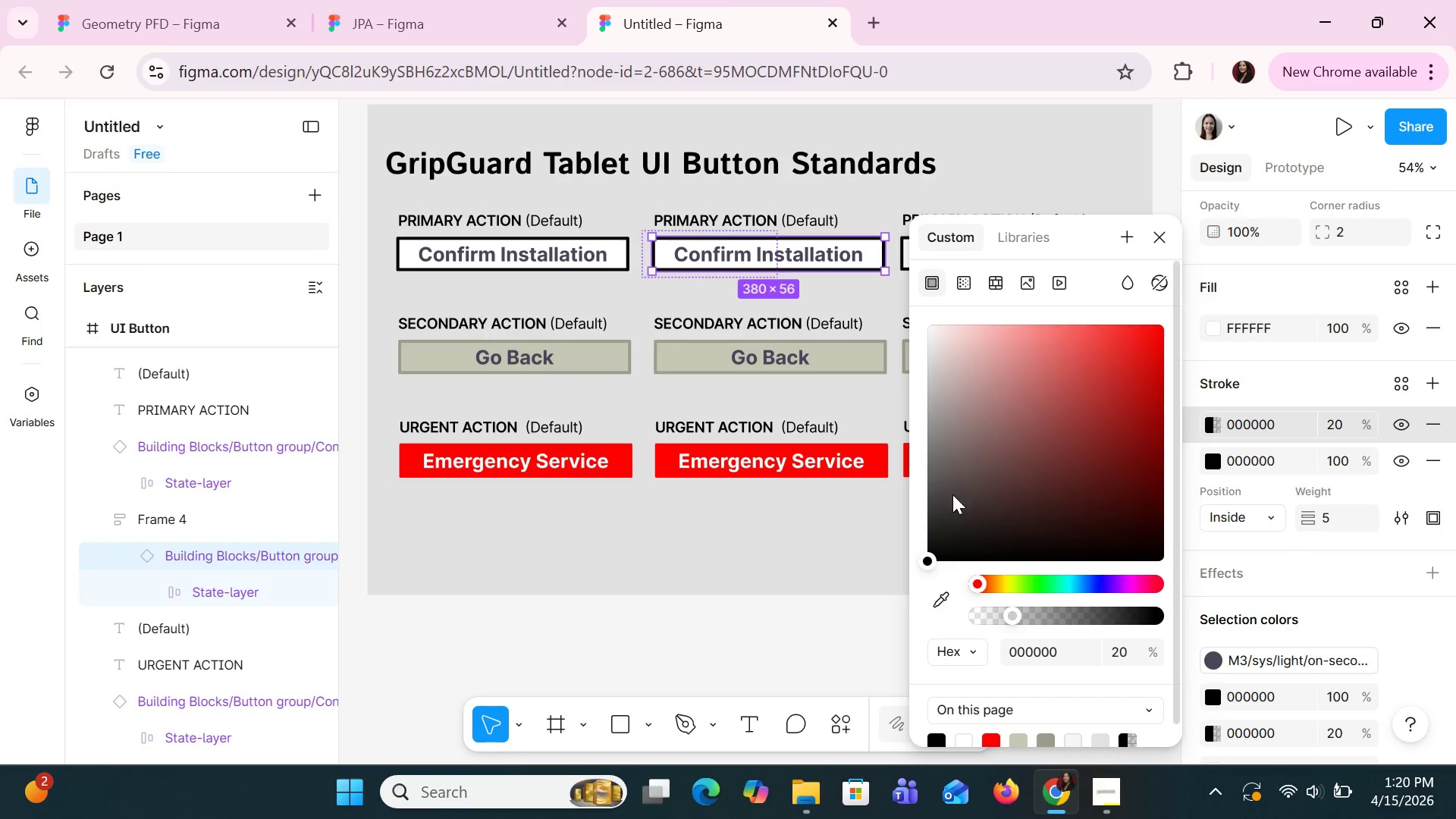 
left_click([1018, 357])
 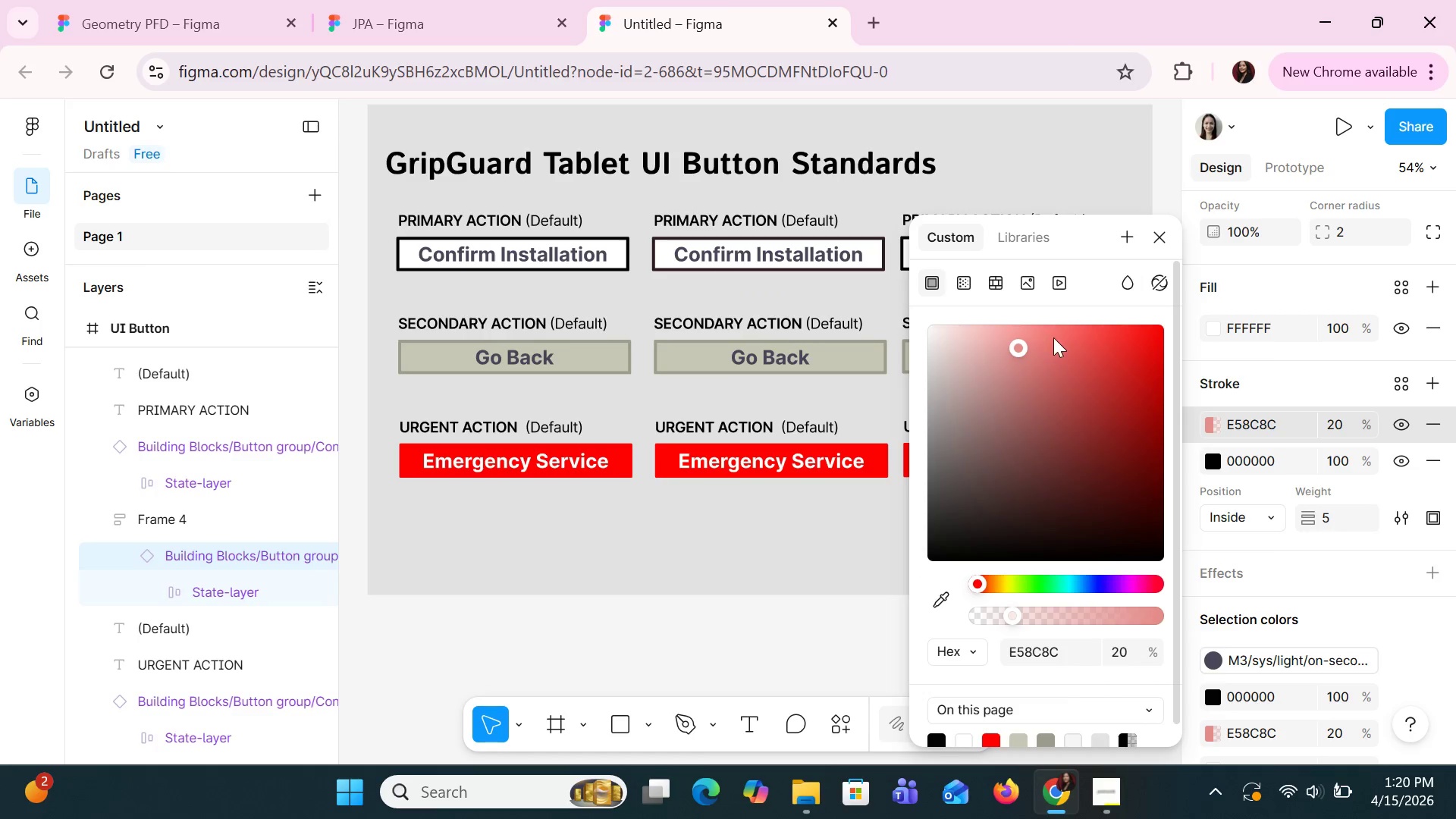 
left_click([1063, 336])
 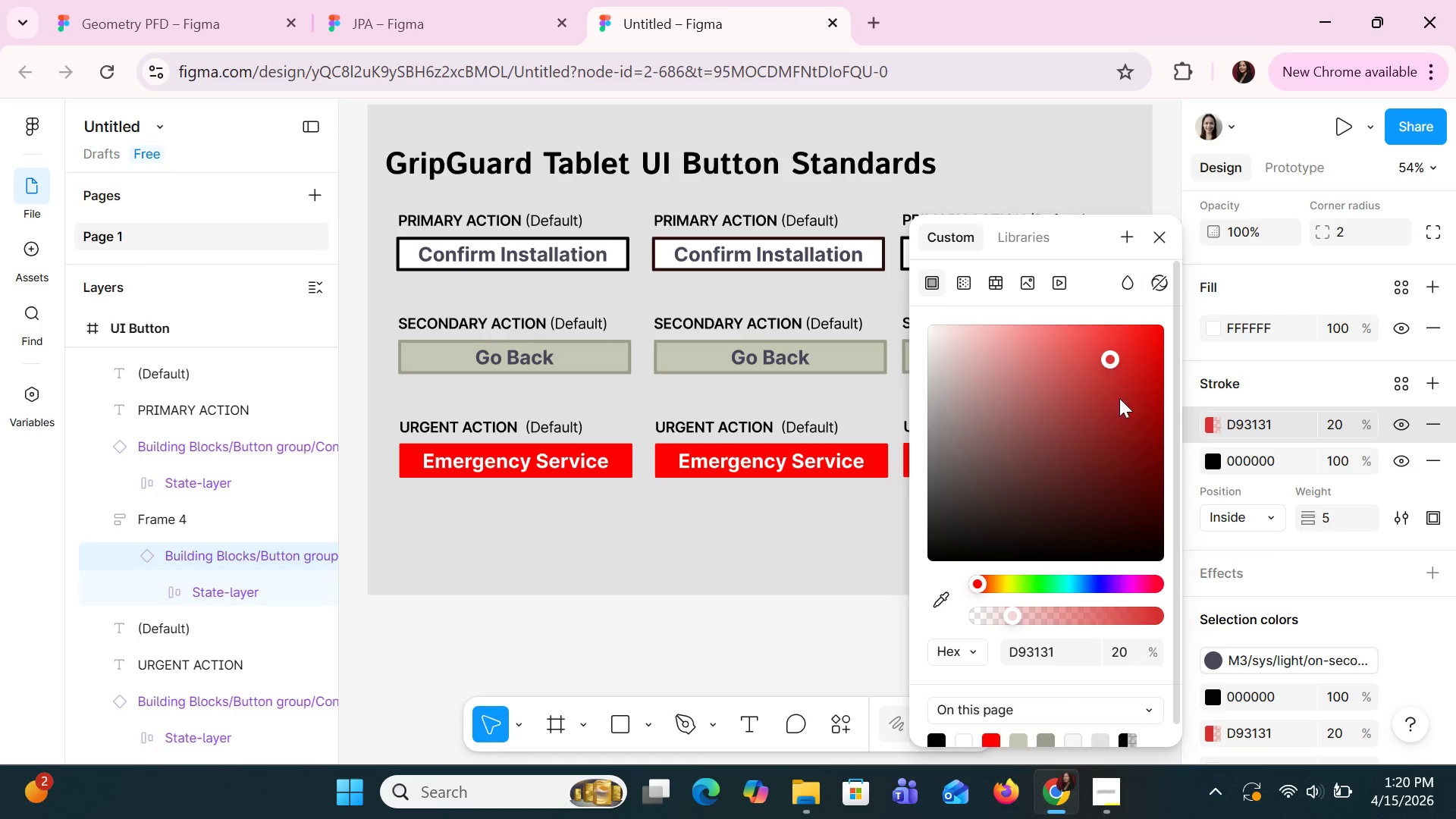 
double_click([1138, 428])
 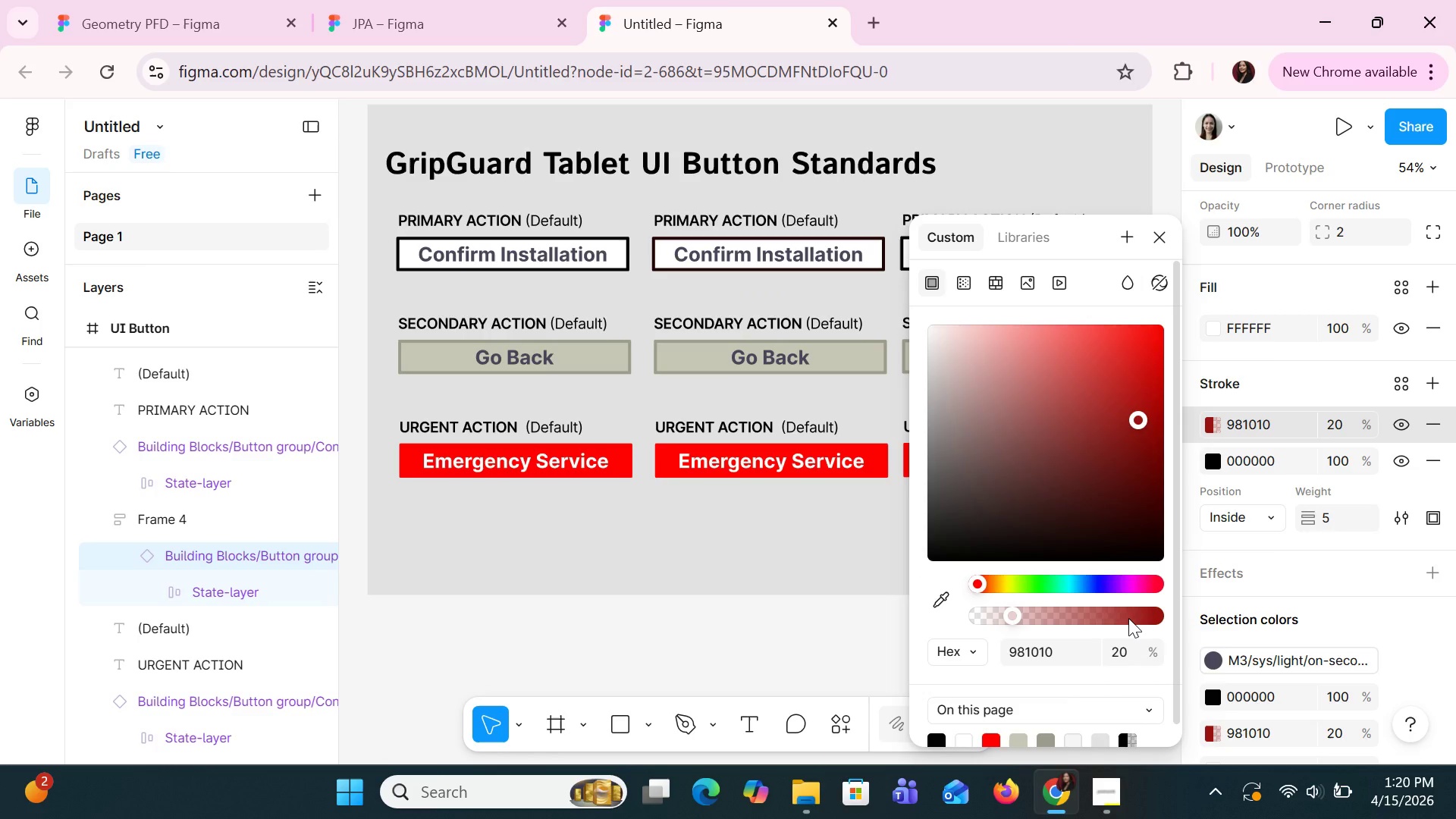 
left_click([1128, 618])
 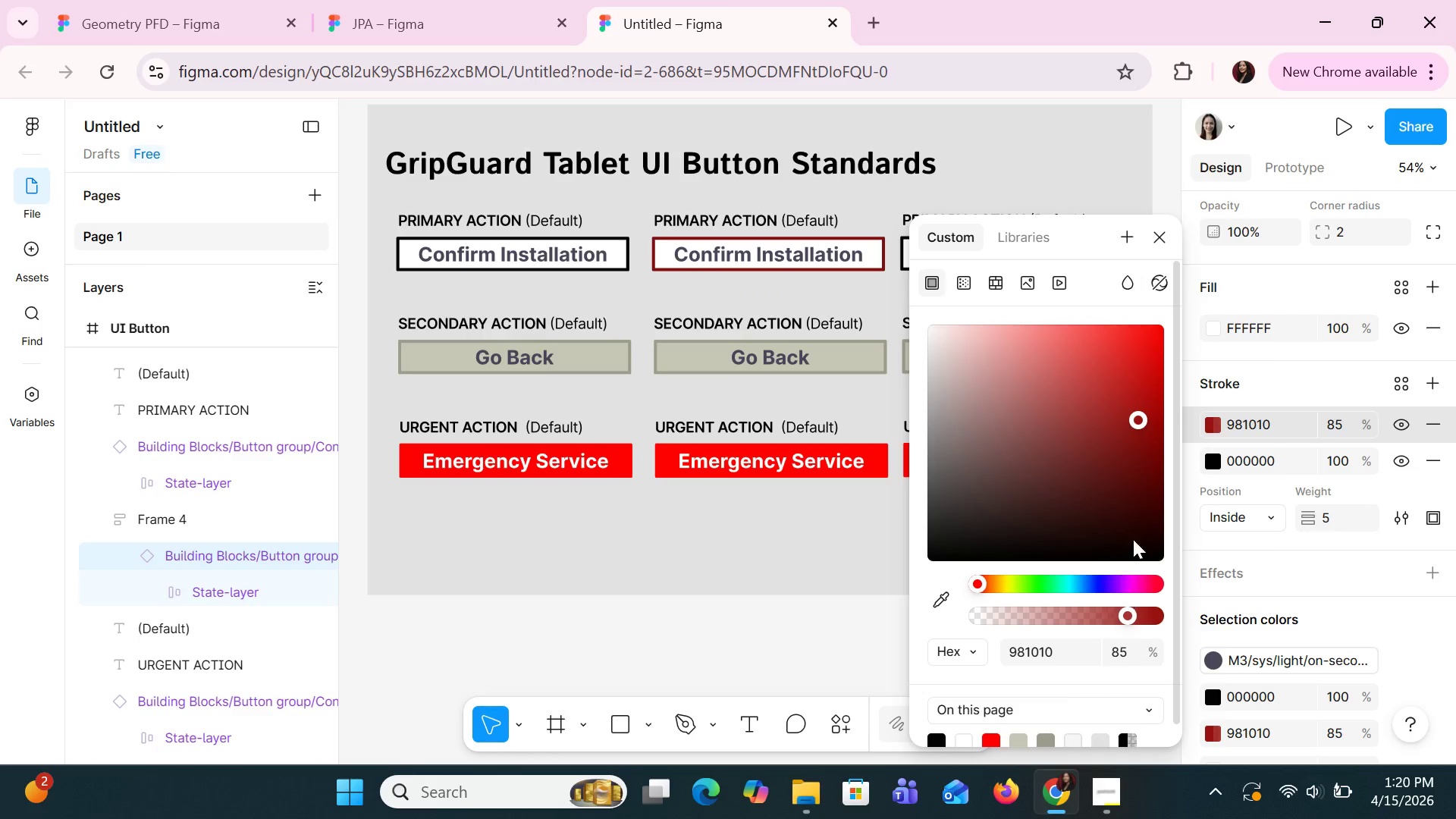 
left_click([1131, 500])
 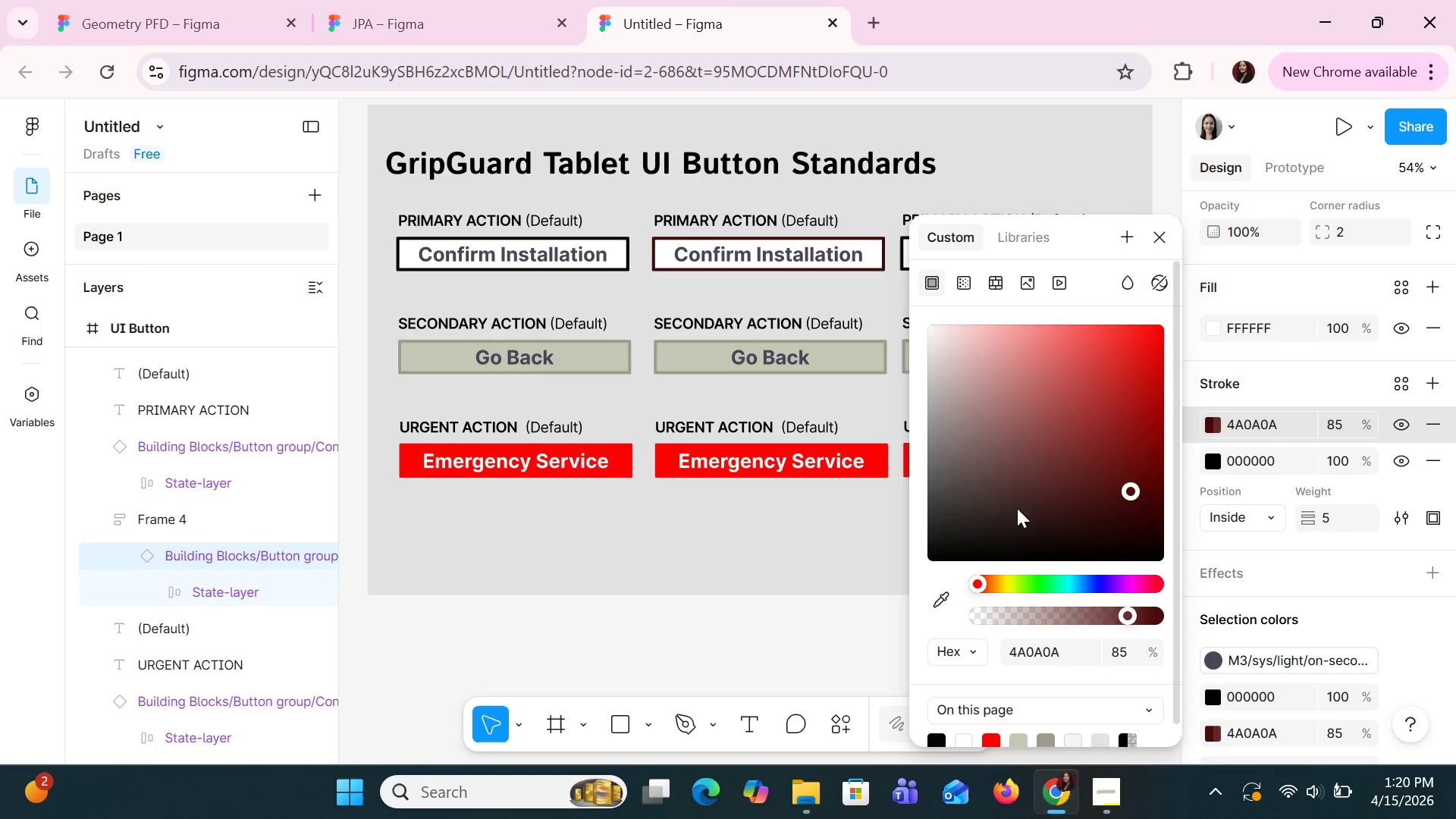 
left_click([1008, 497])
 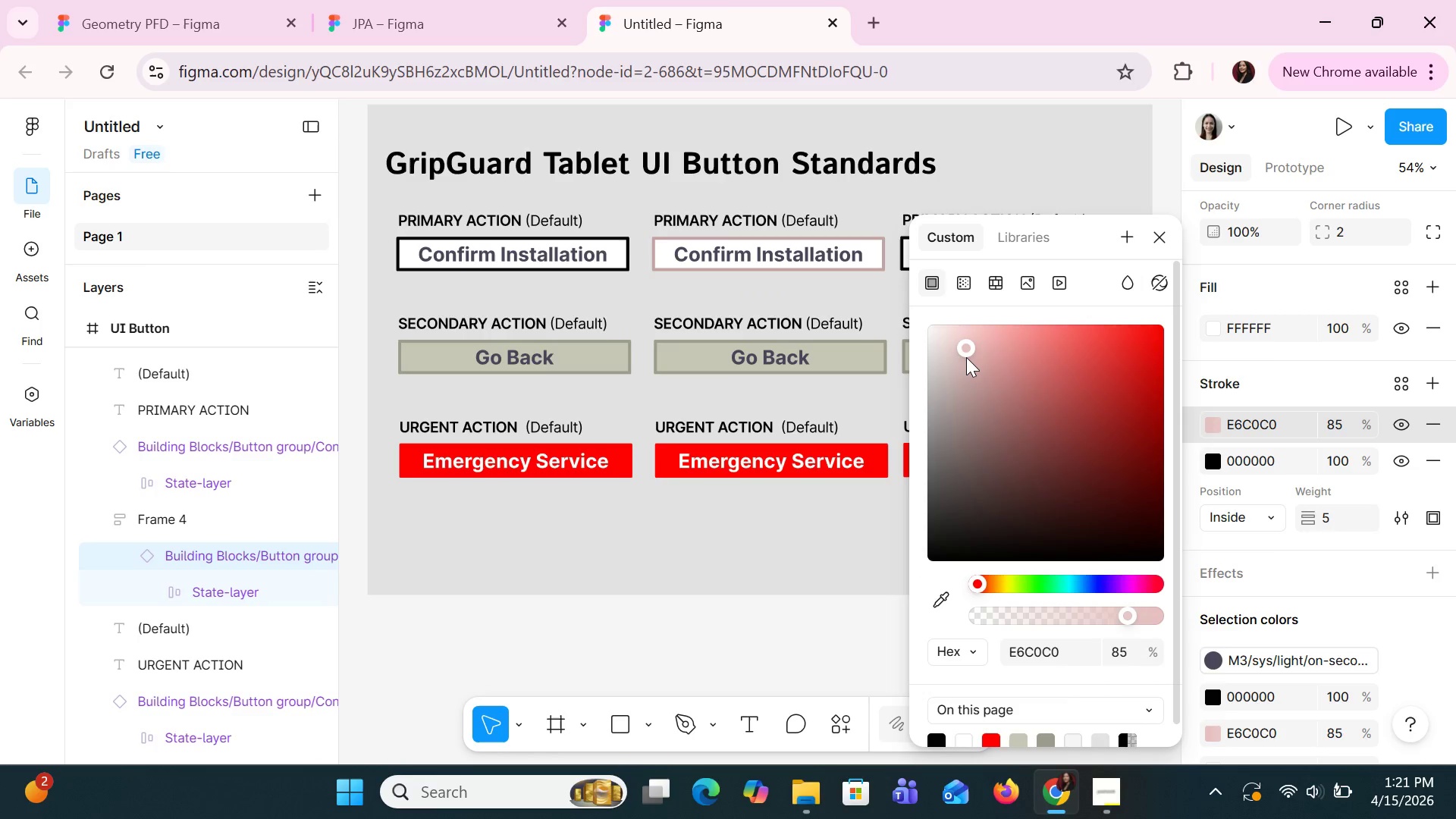 
left_click([982, 453])
 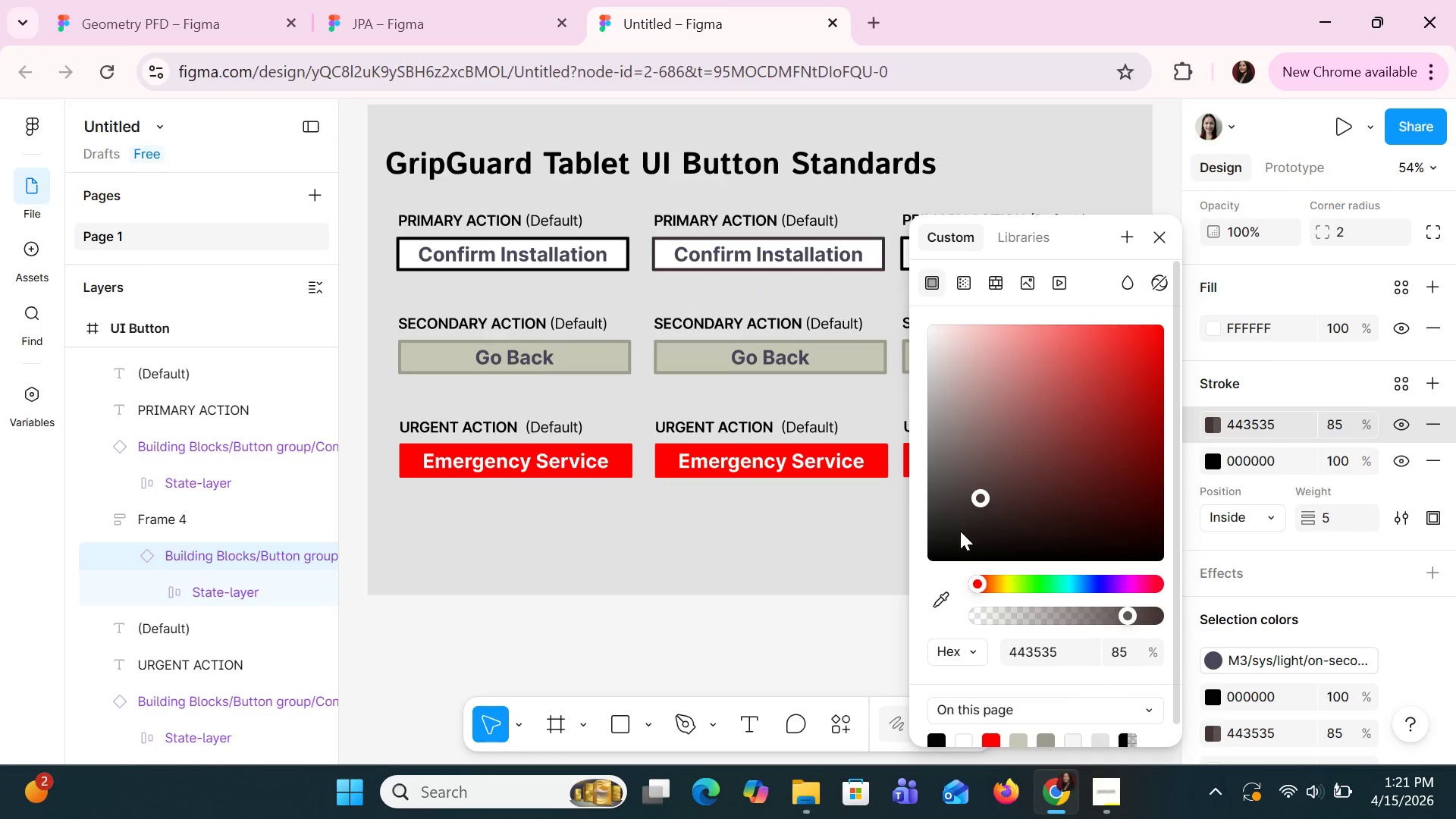 
triple_click([959, 532])
 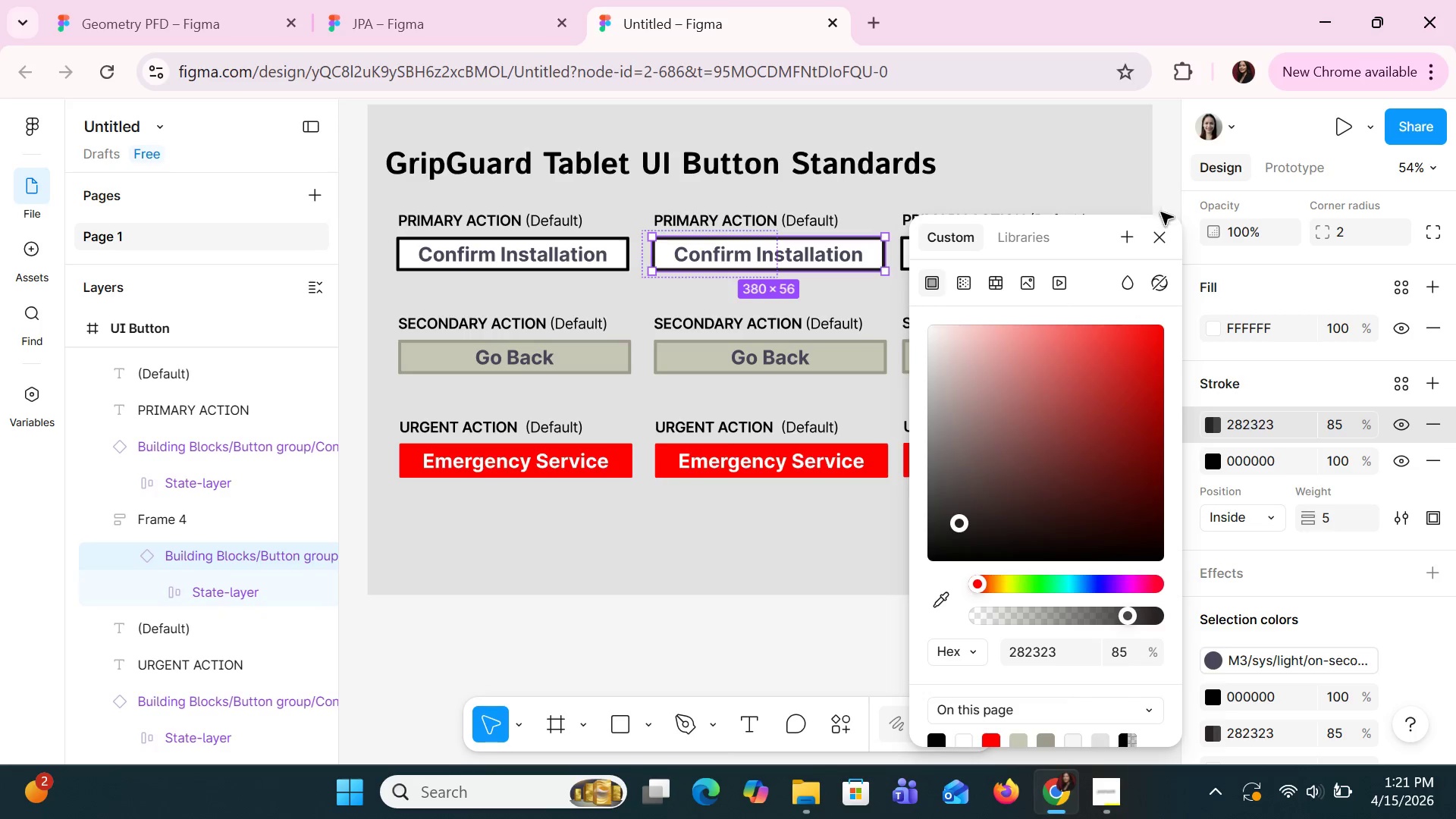 
left_click([1166, 223])
 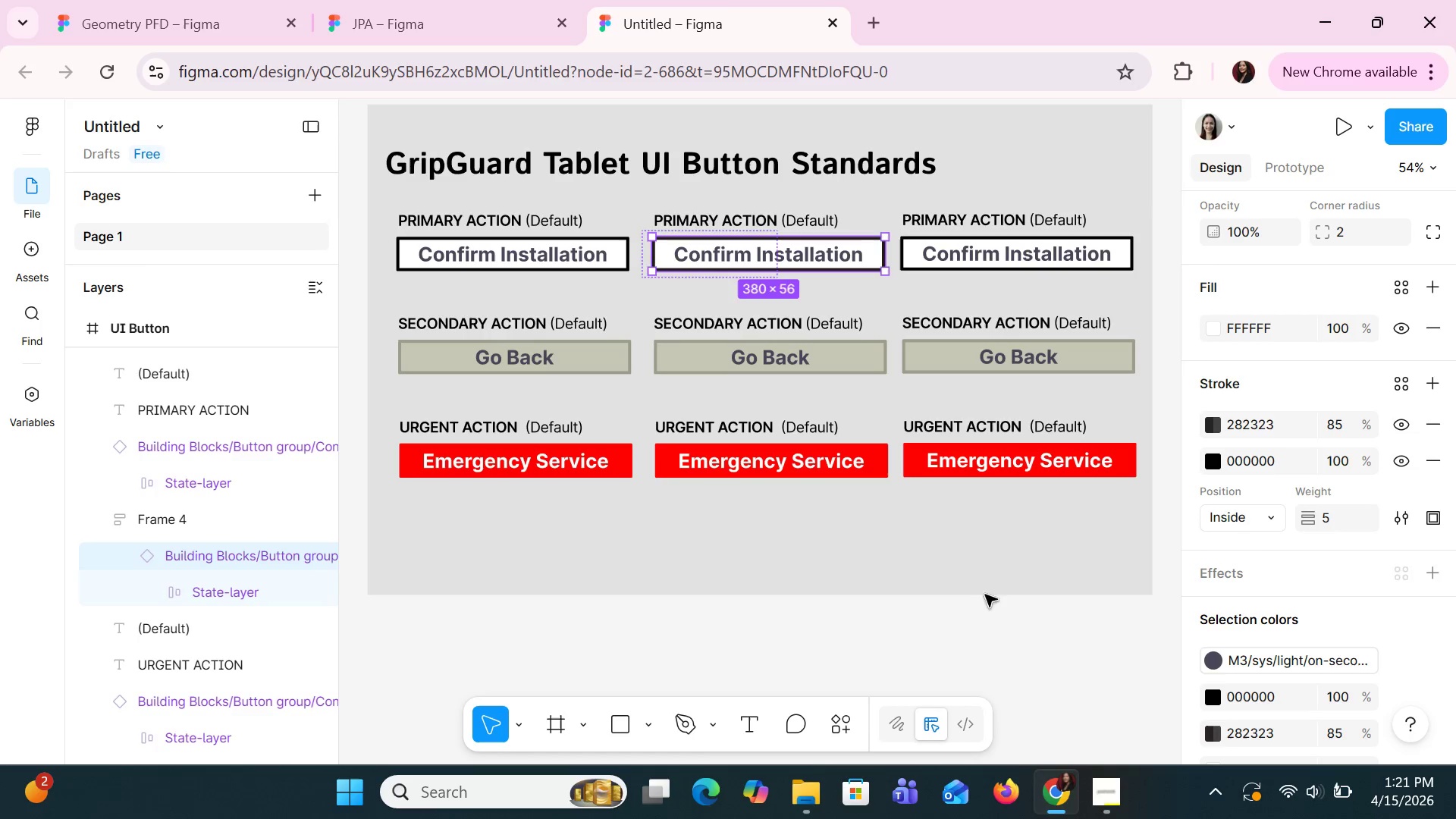 
left_click([933, 561])
 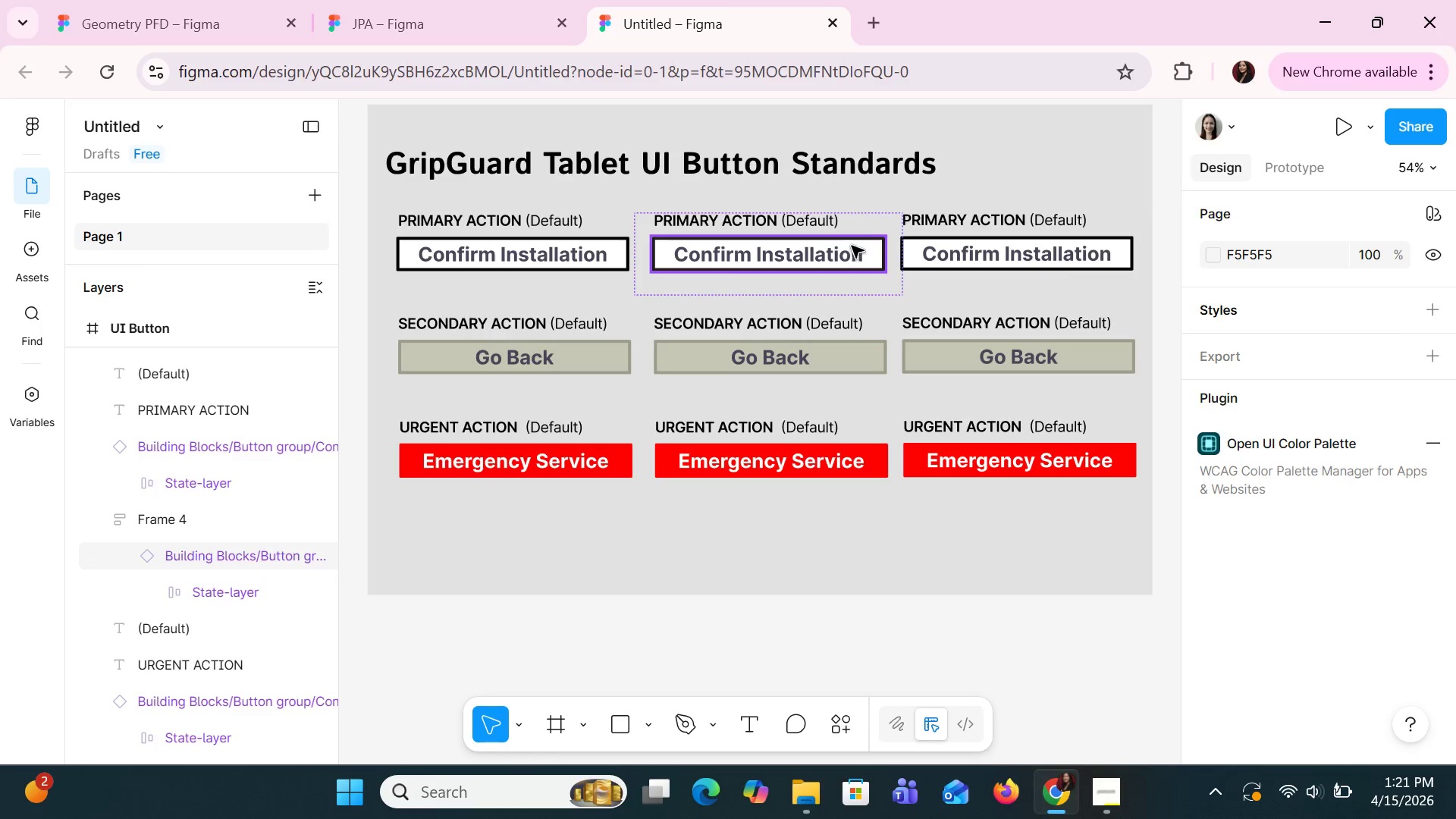 
left_click_drag(start_coordinate=[868, 253], to_coordinate=[871, 258])
 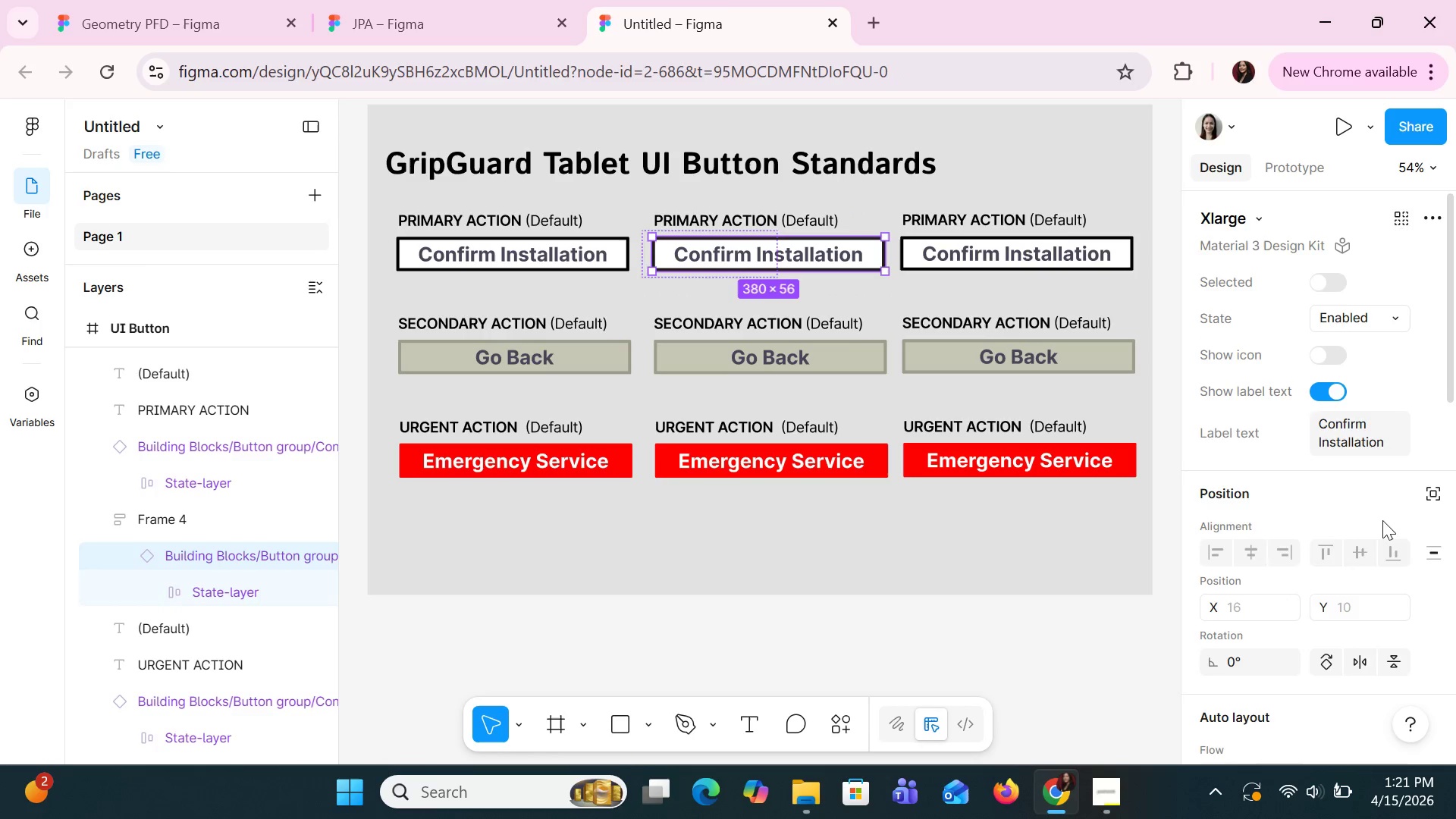 
scroll: coordinate [1382, 517], scroll_direction: down, amount: 7.0
 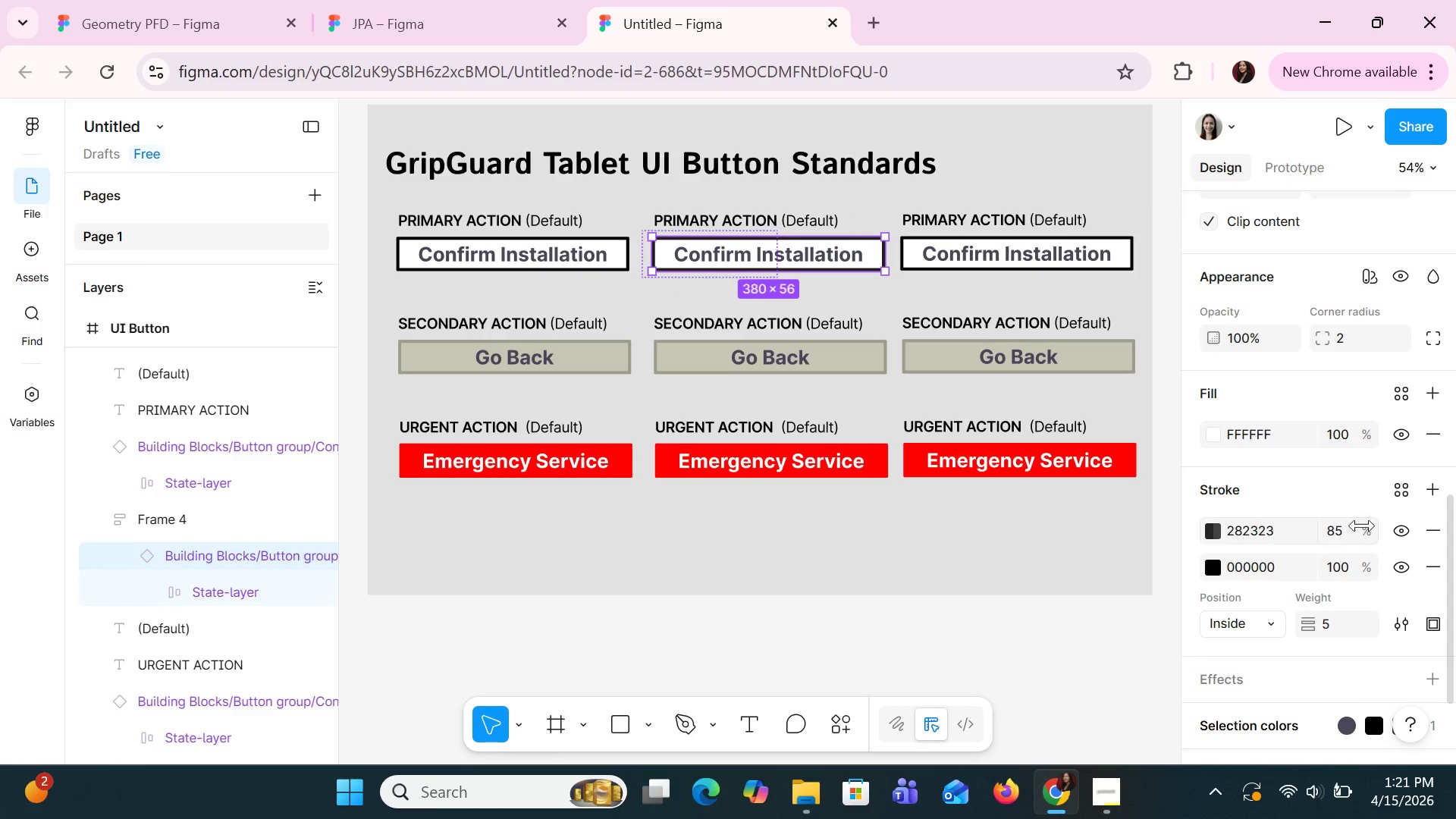 
left_click([1341, 529])
 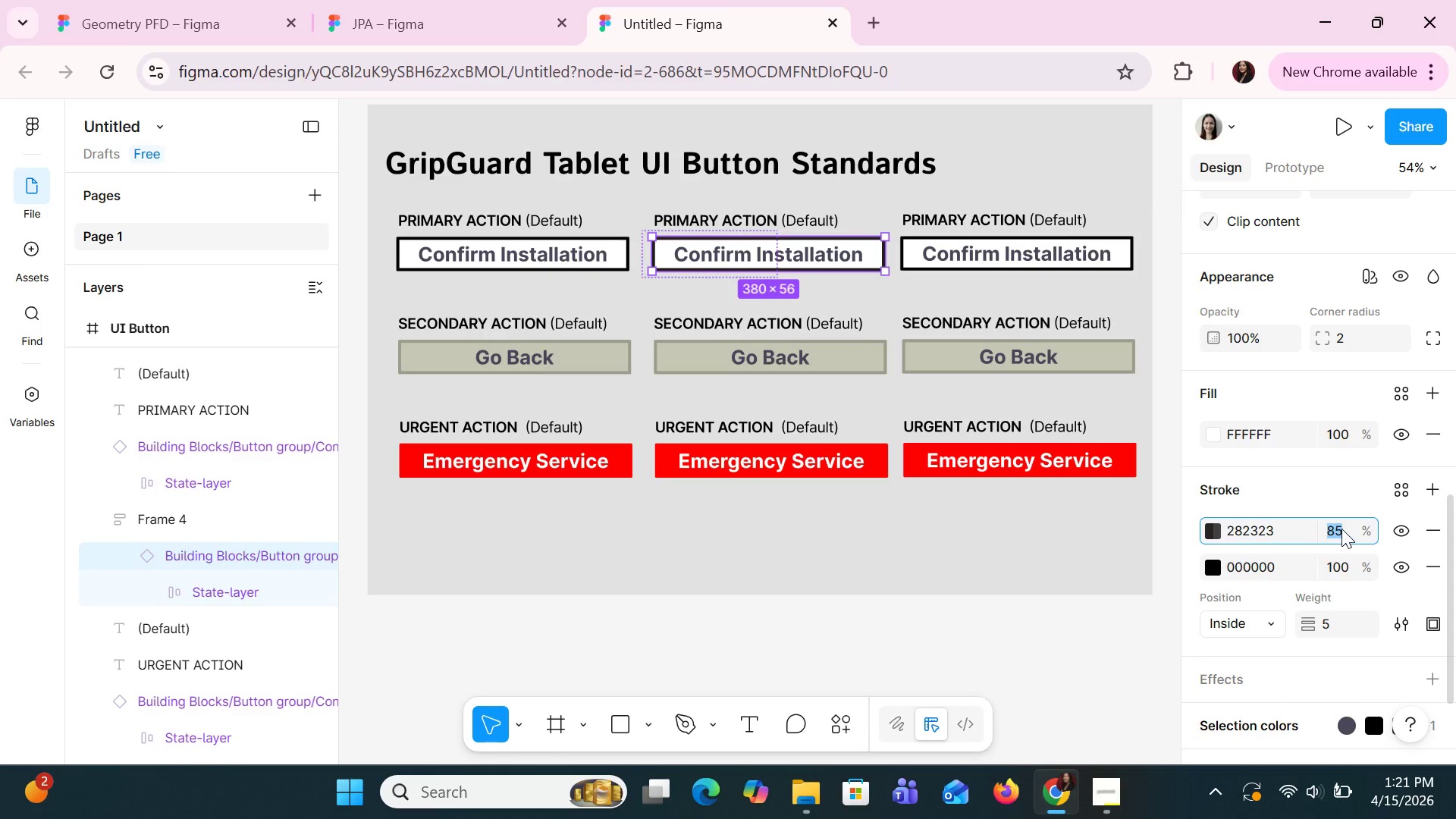 
type(50)
 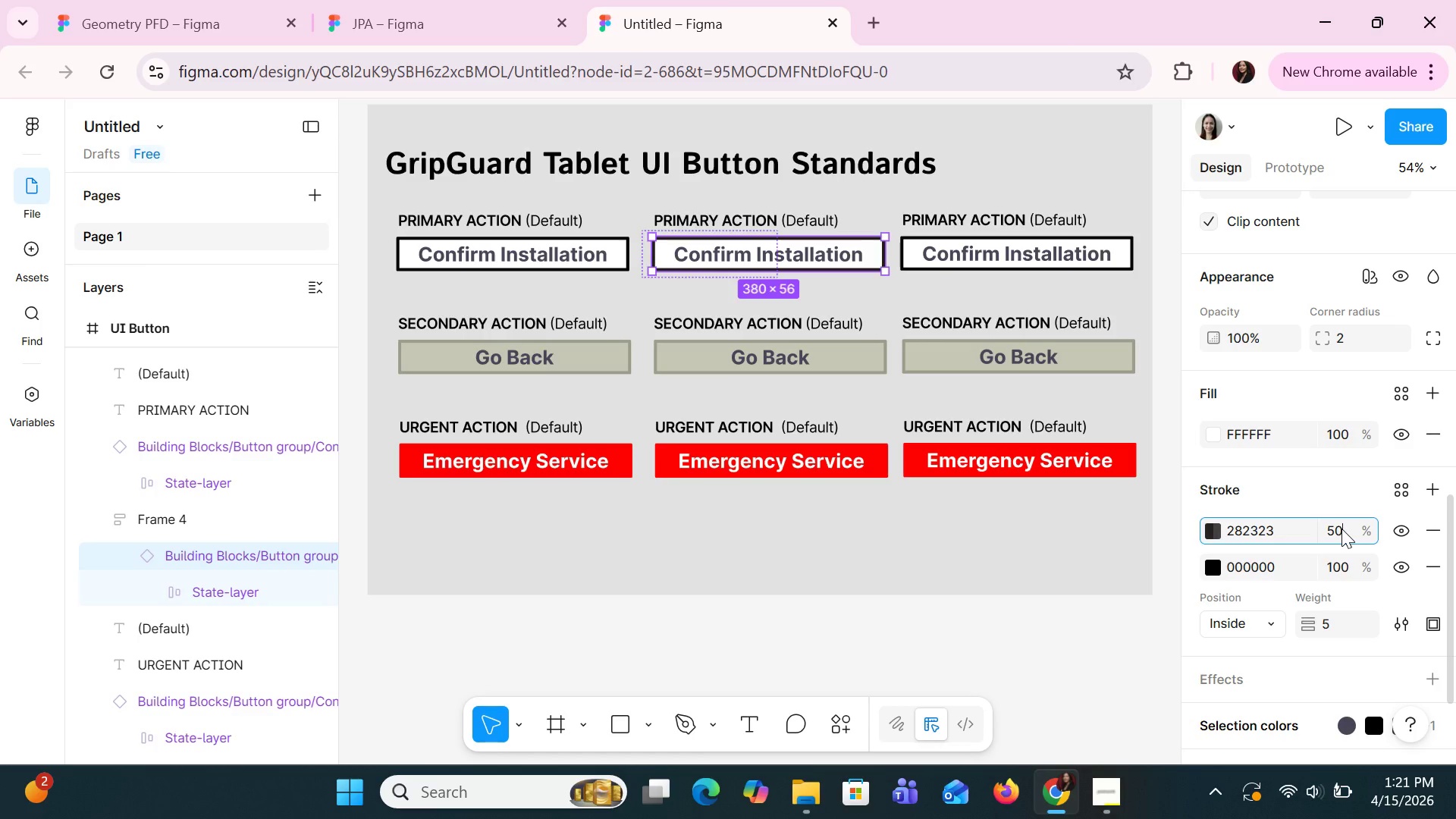 
key(Enter)
 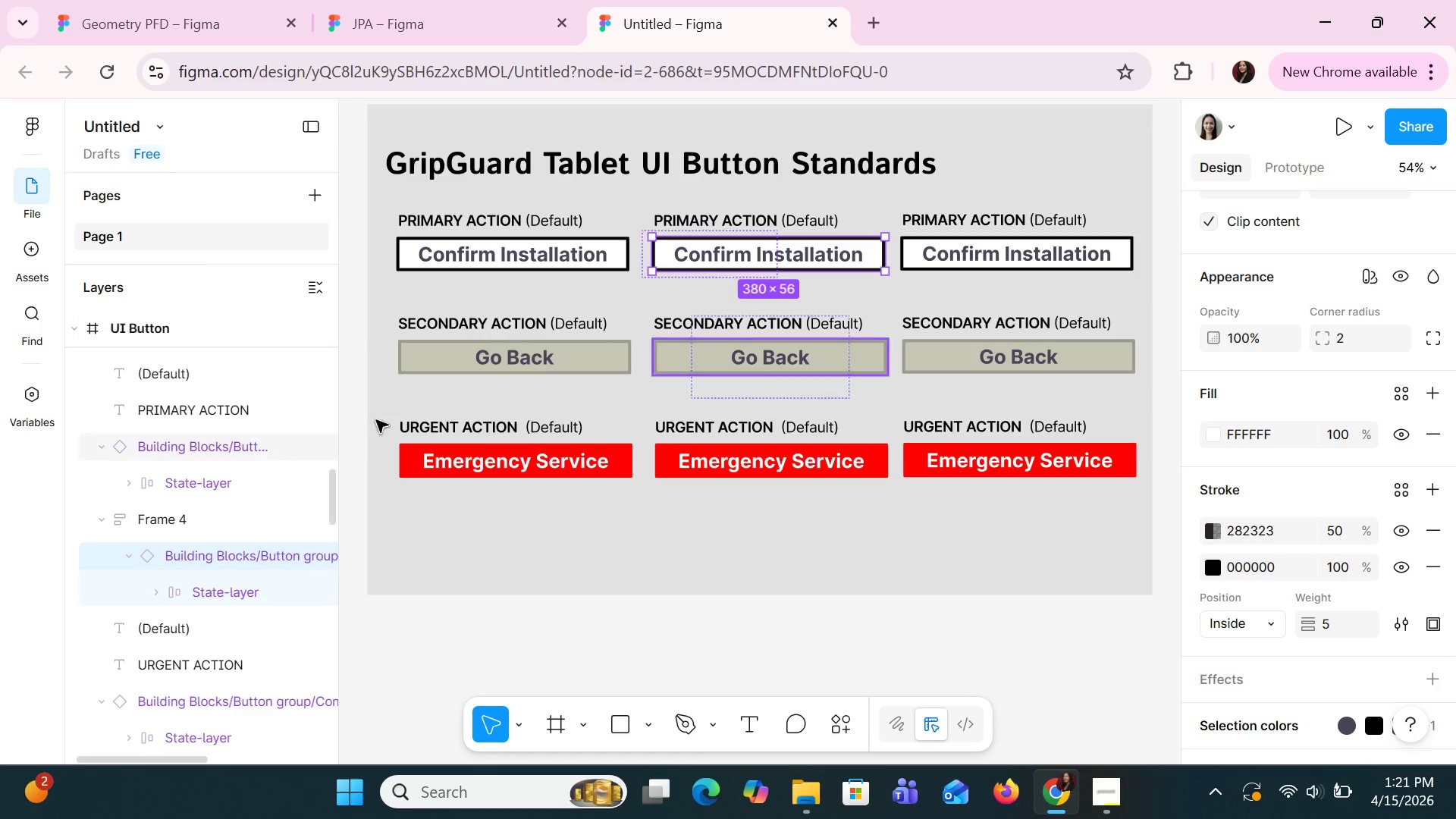 
left_click([842, 513])
 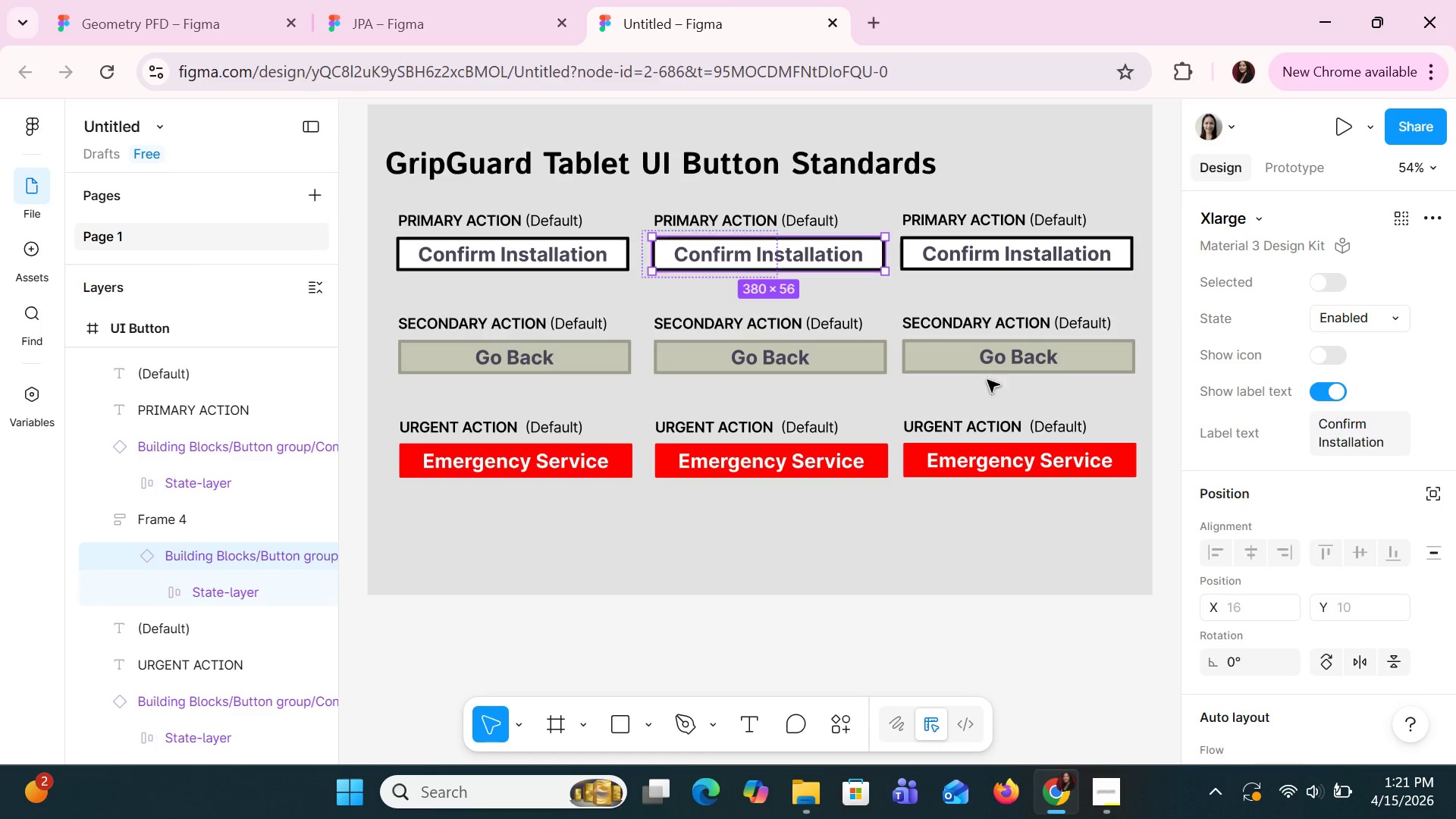 
scroll: coordinate [1328, 672], scroll_direction: down, amount: 5.0
 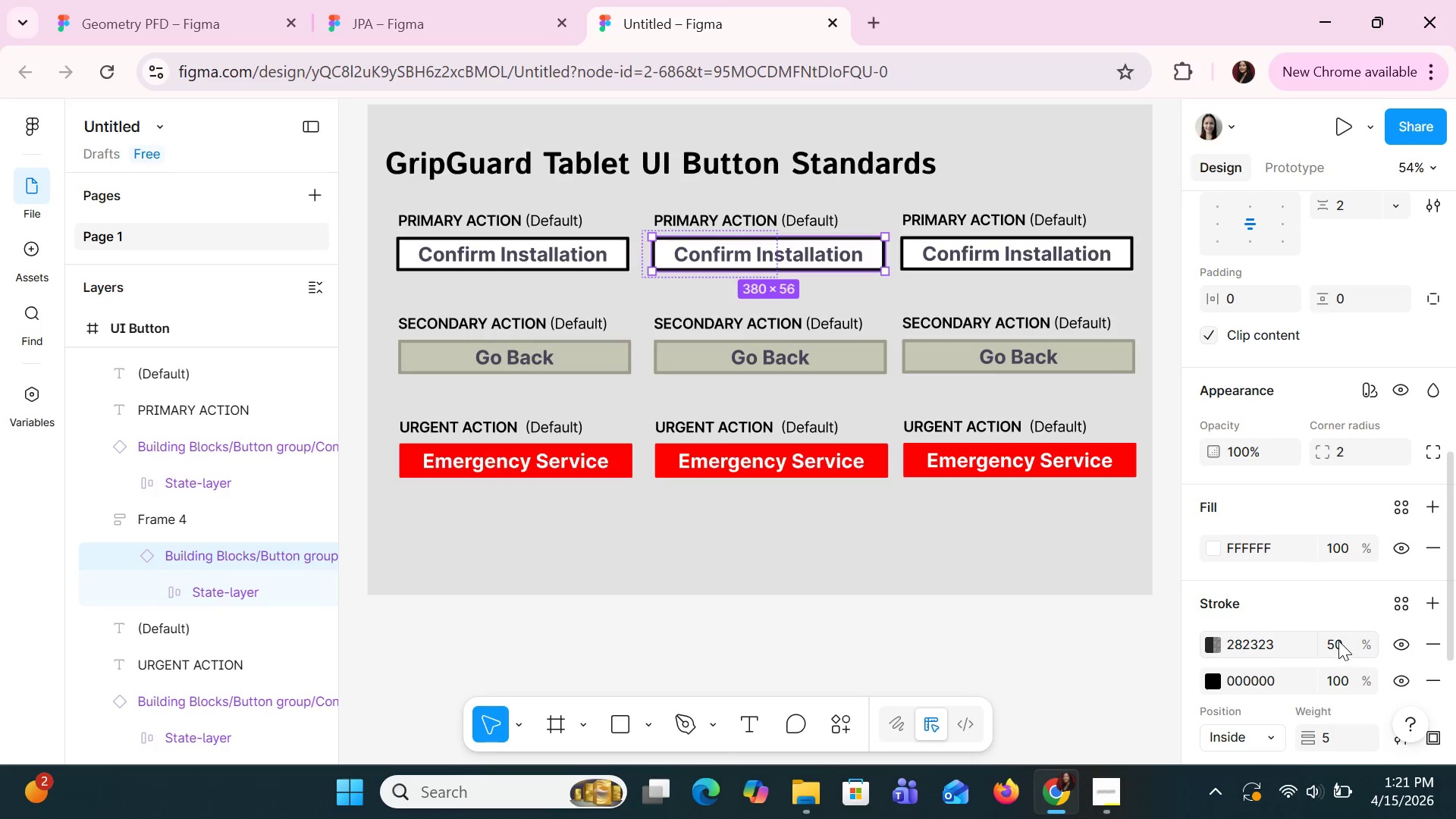 
left_click([1338, 682])
 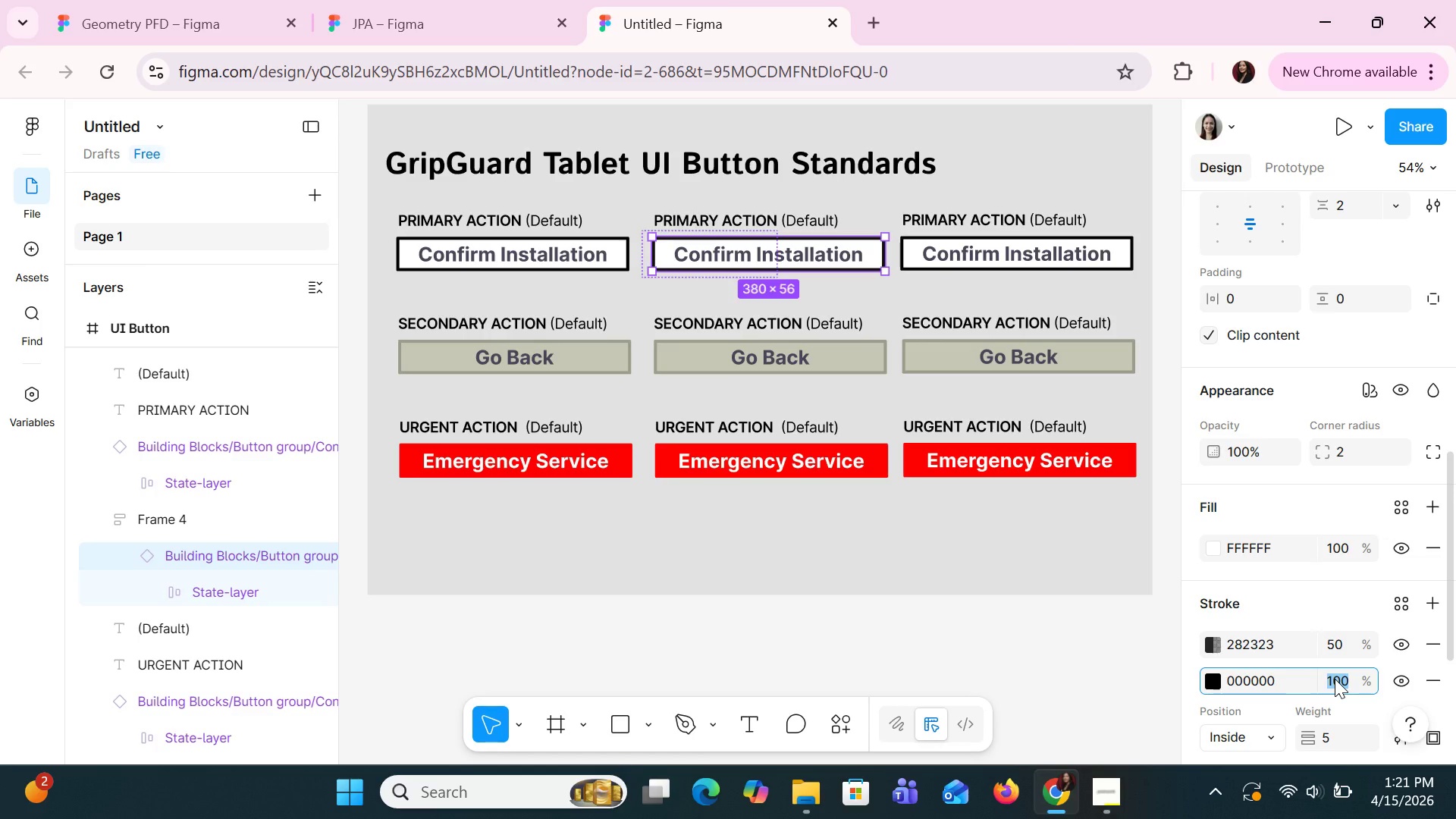 
key(8)
 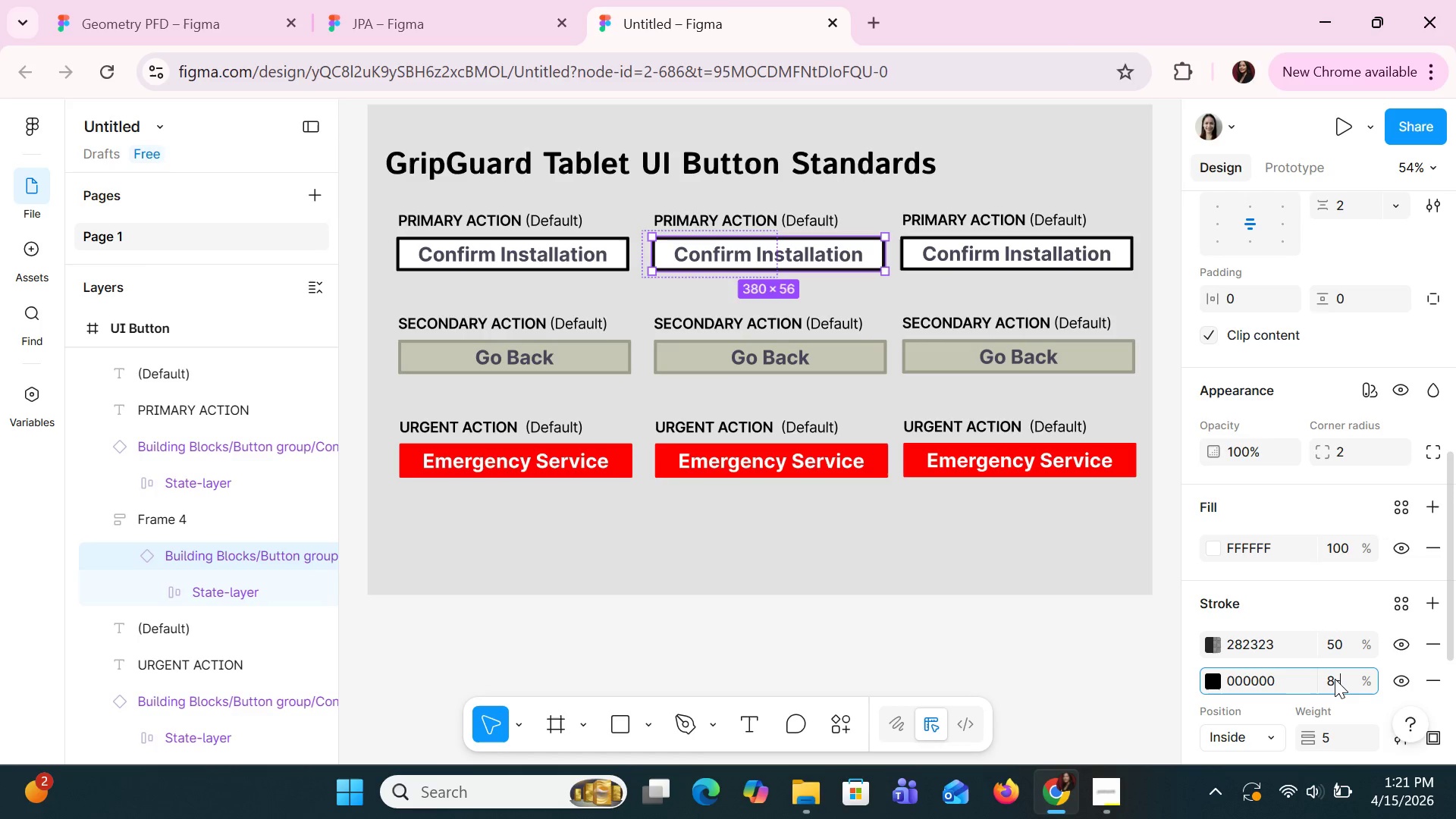 
key(Minus)
 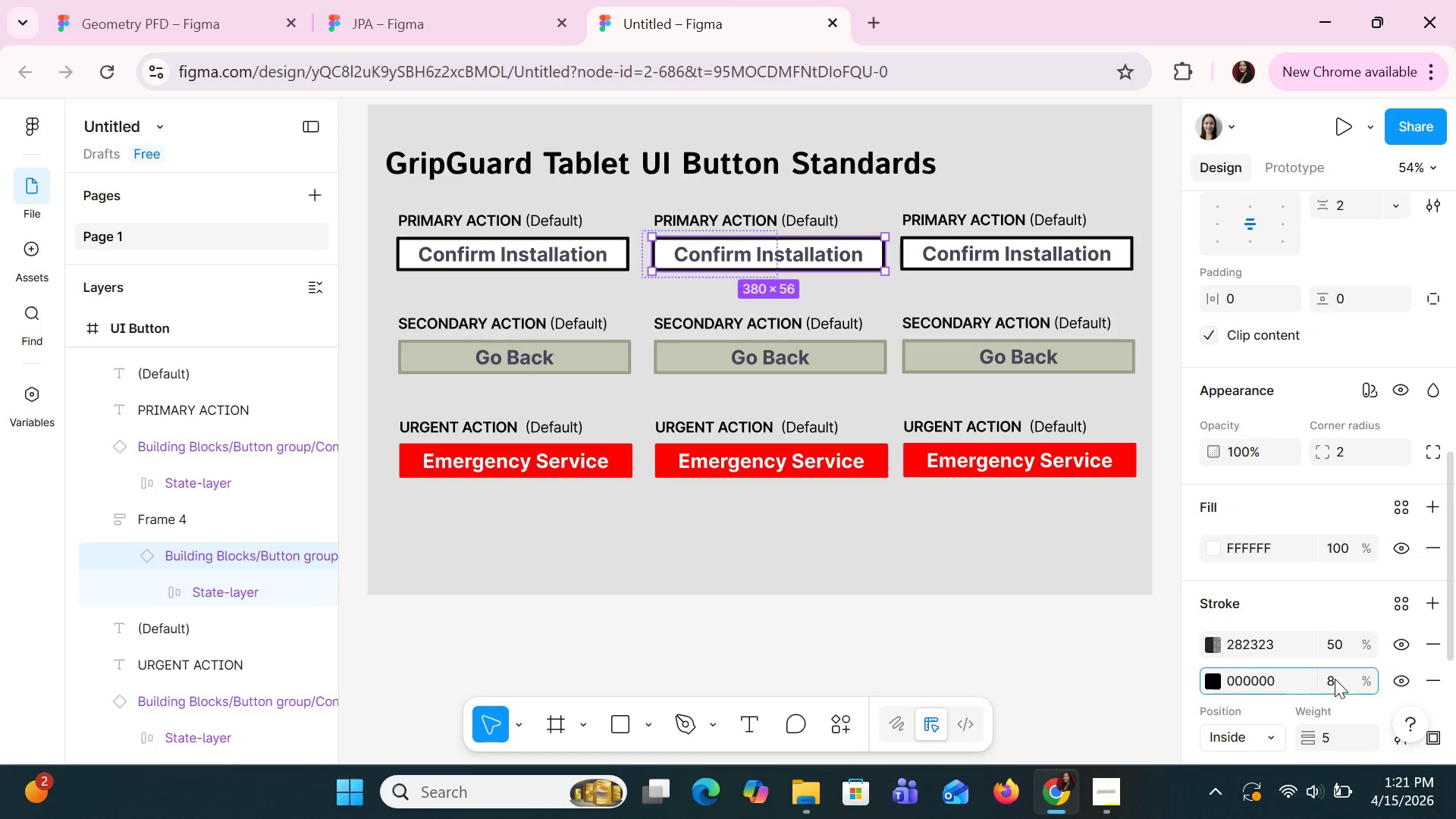 
key(Backspace)
 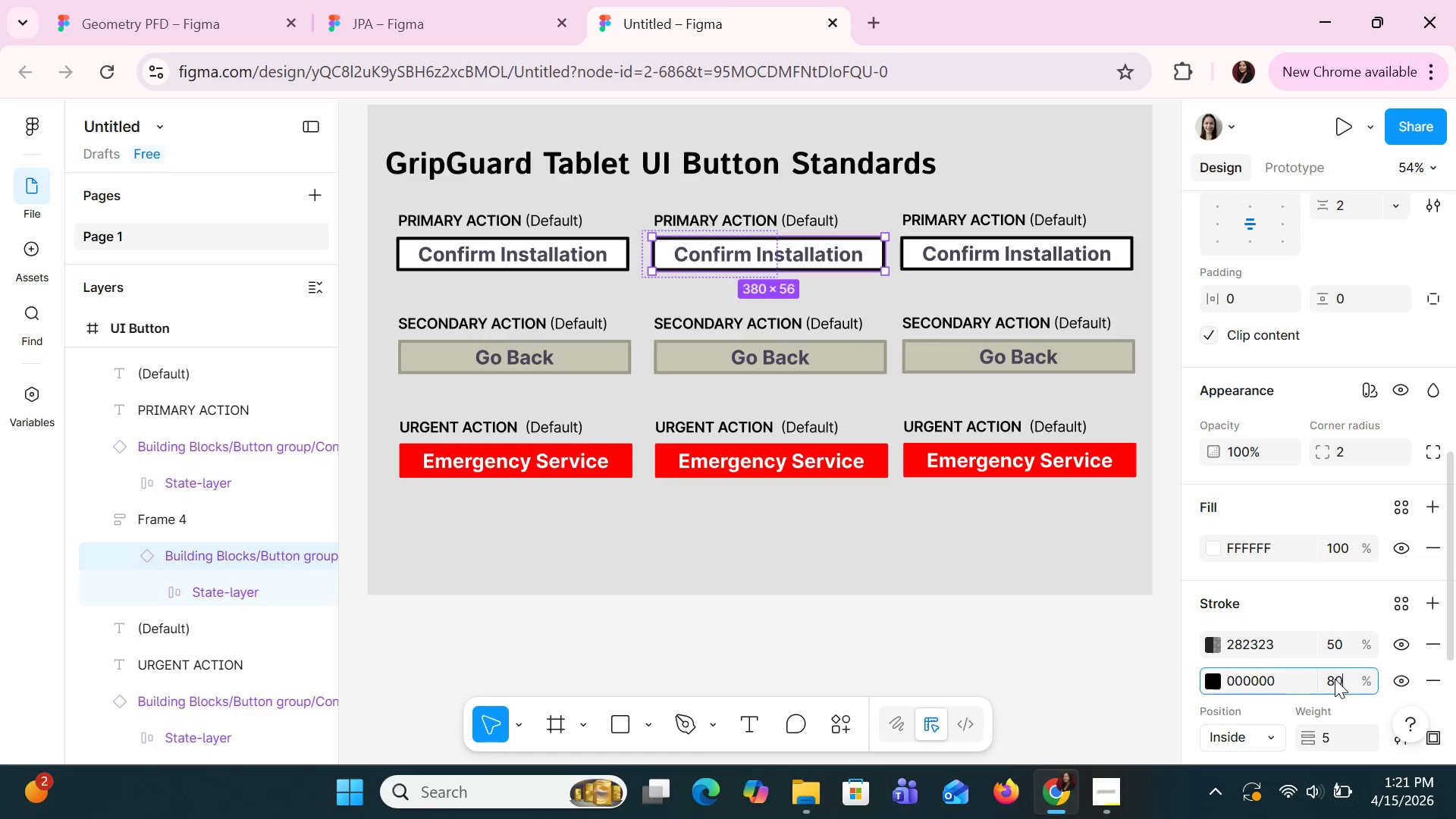 
key(0)
 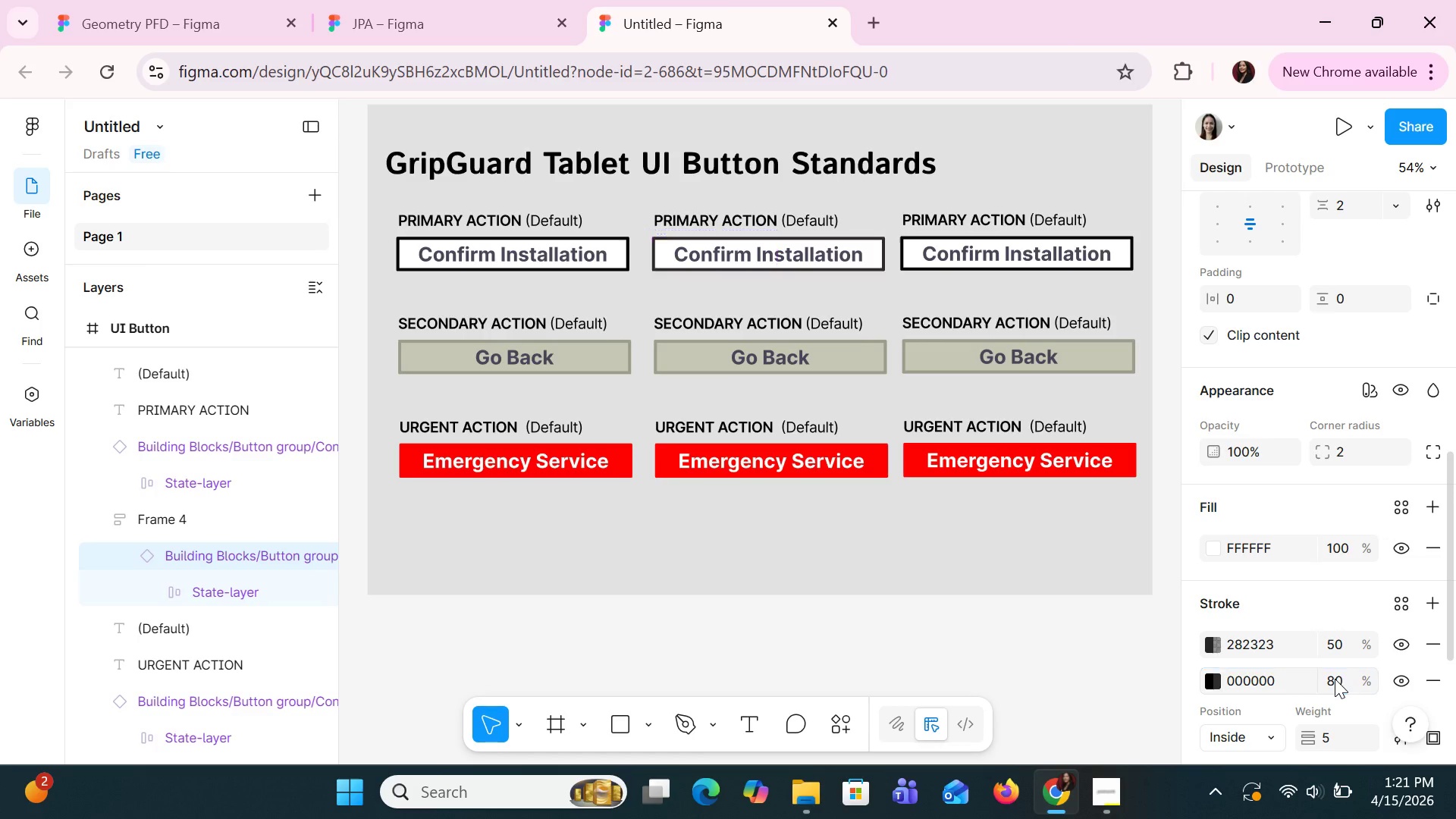 
key(Enter)
 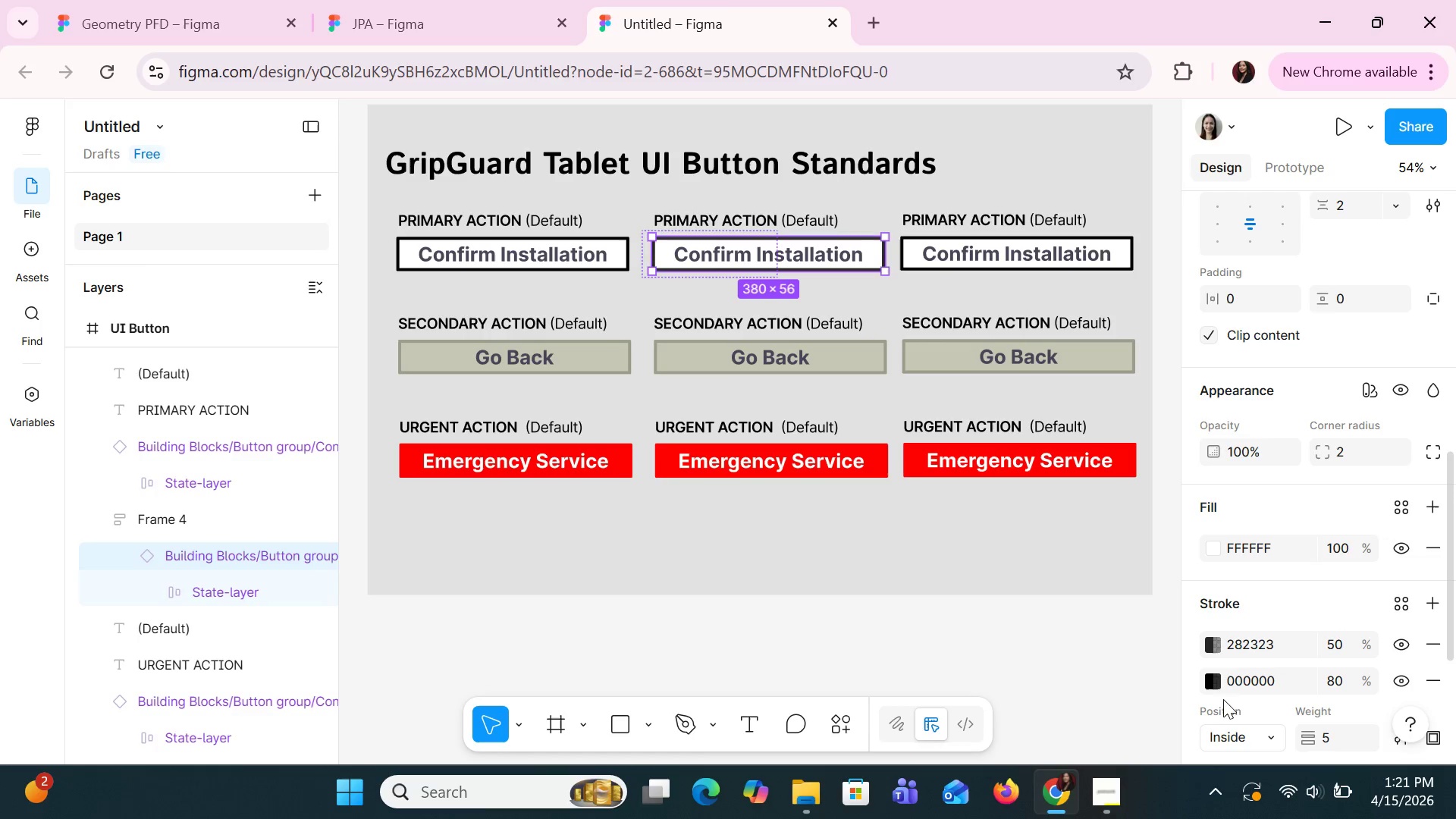 
left_click([1210, 649])
 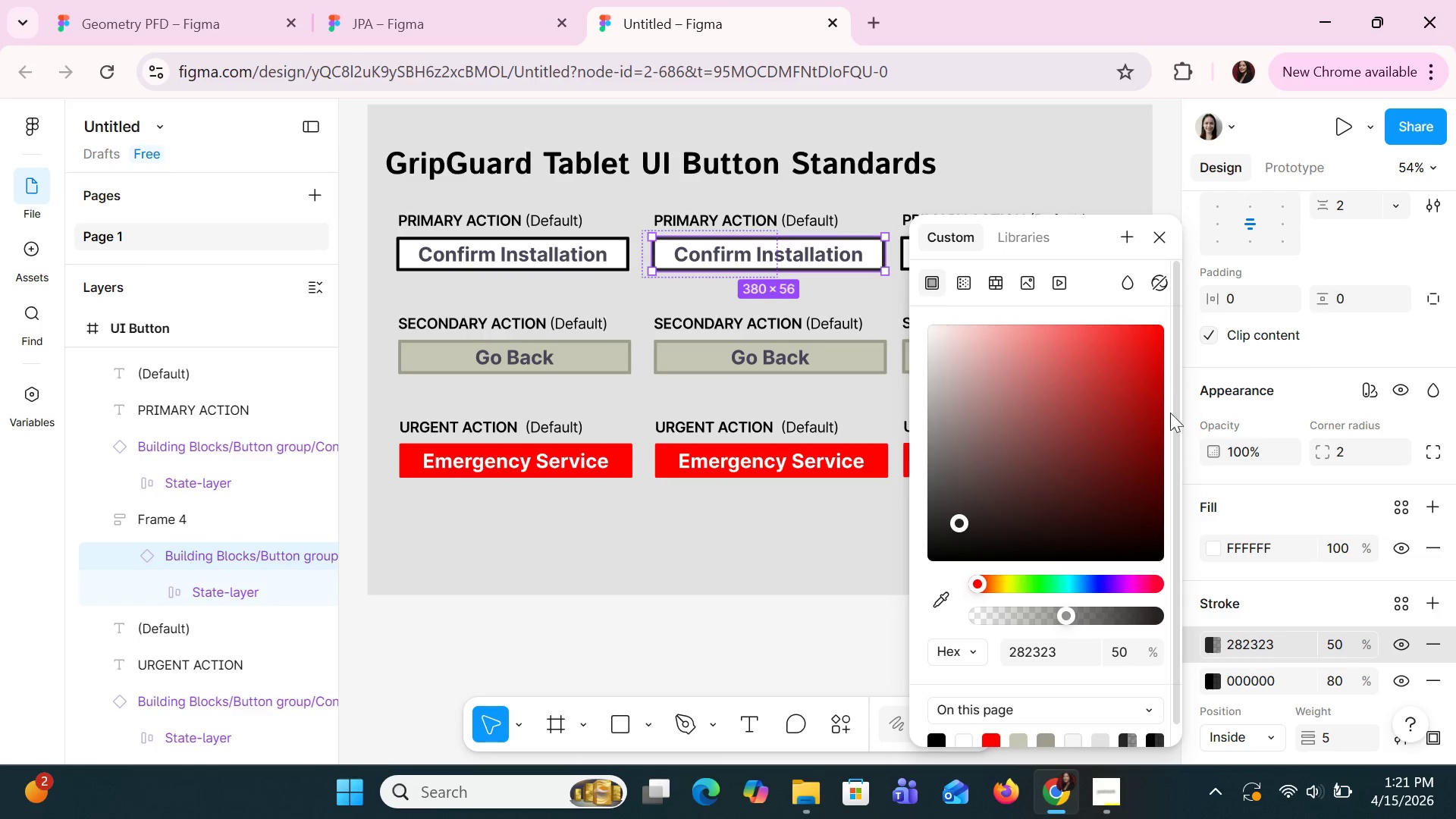 
left_click_drag(start_coordinate=[1148, 382], to_coordinate=[1147, 377])
 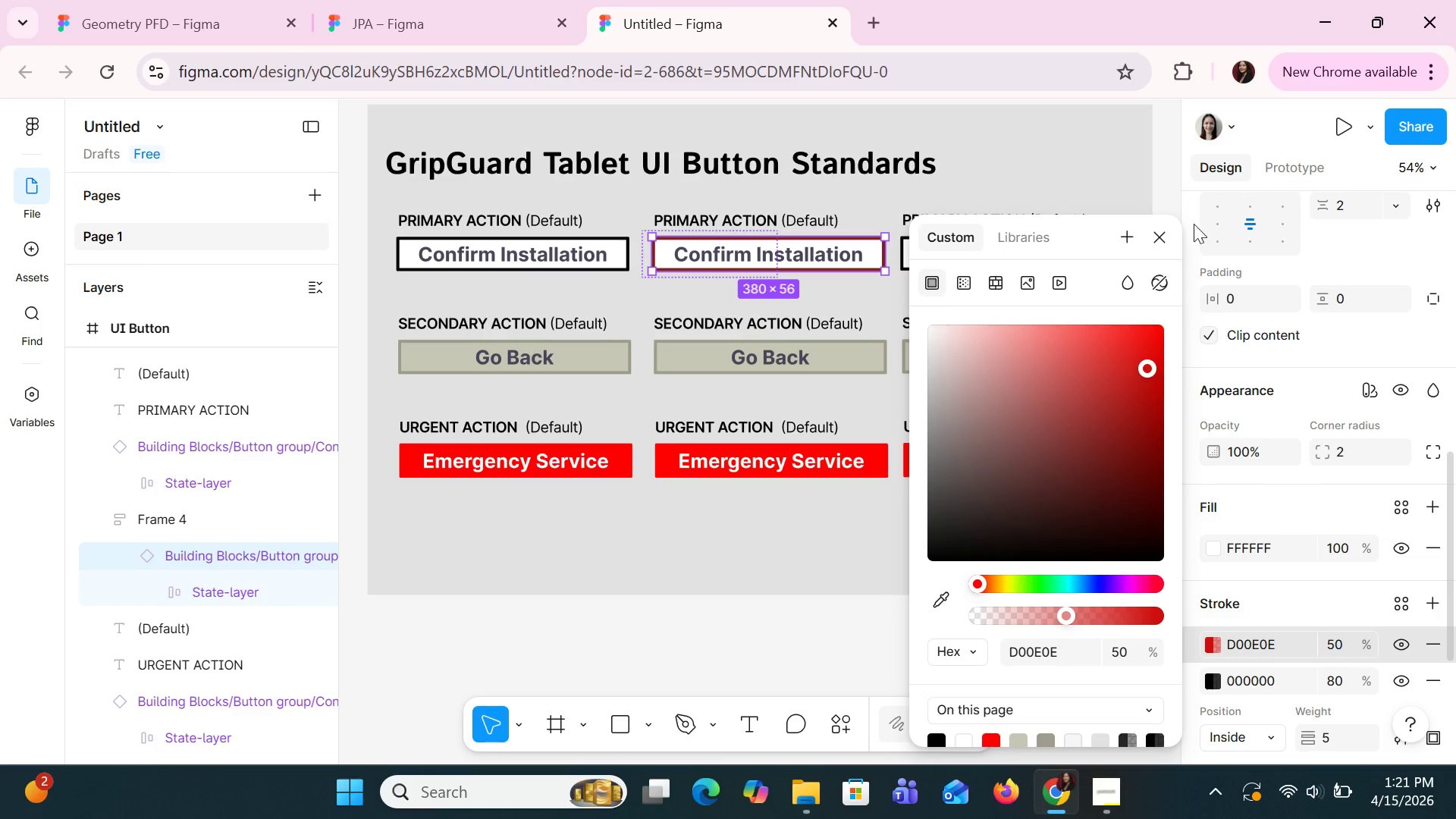 
left_click([1166, 229])
 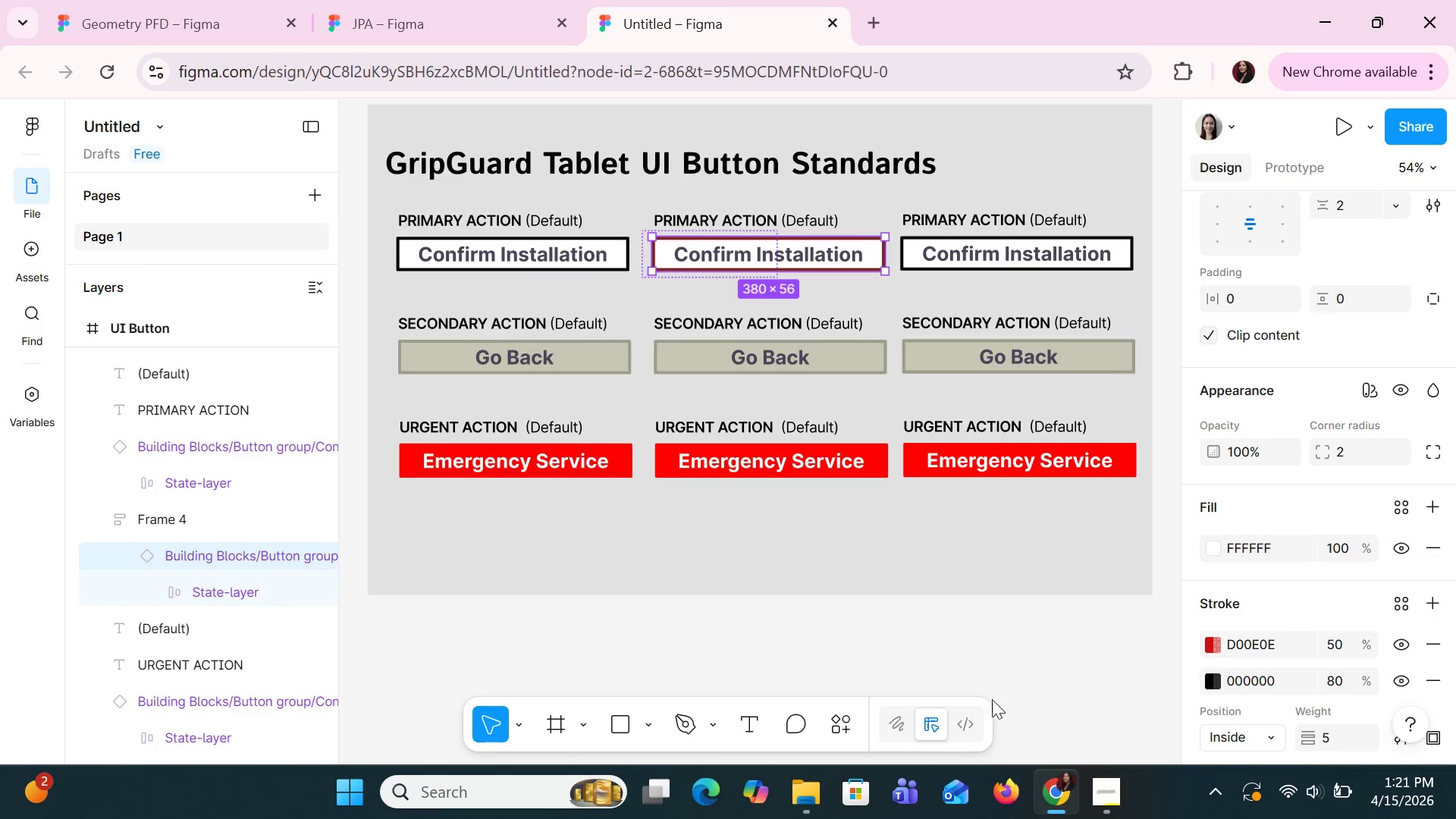 
left_click_drag(start_coordinate=[992, 699], to_coordinate=[996, 705])
 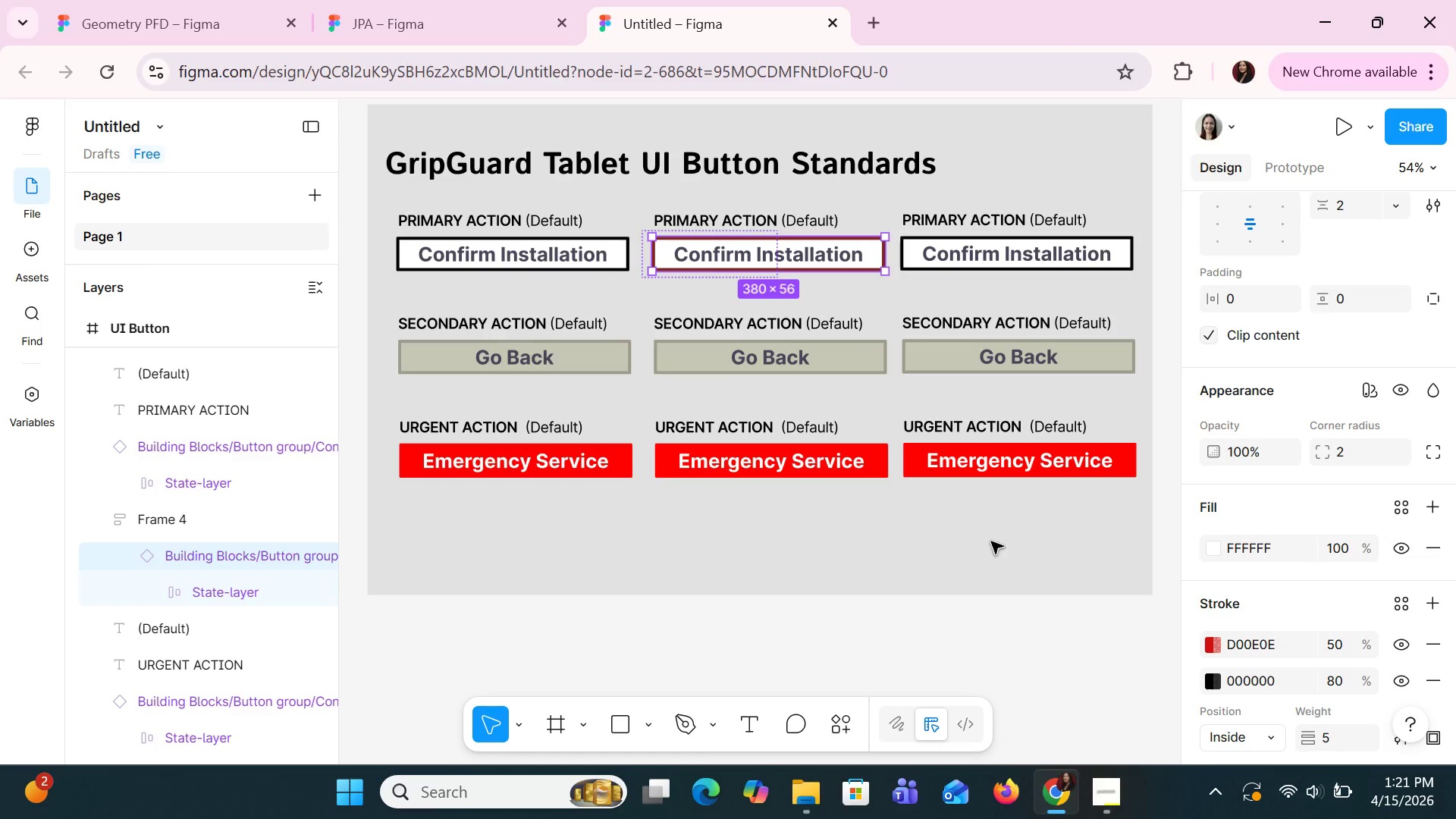 
left_click([993, 535])
 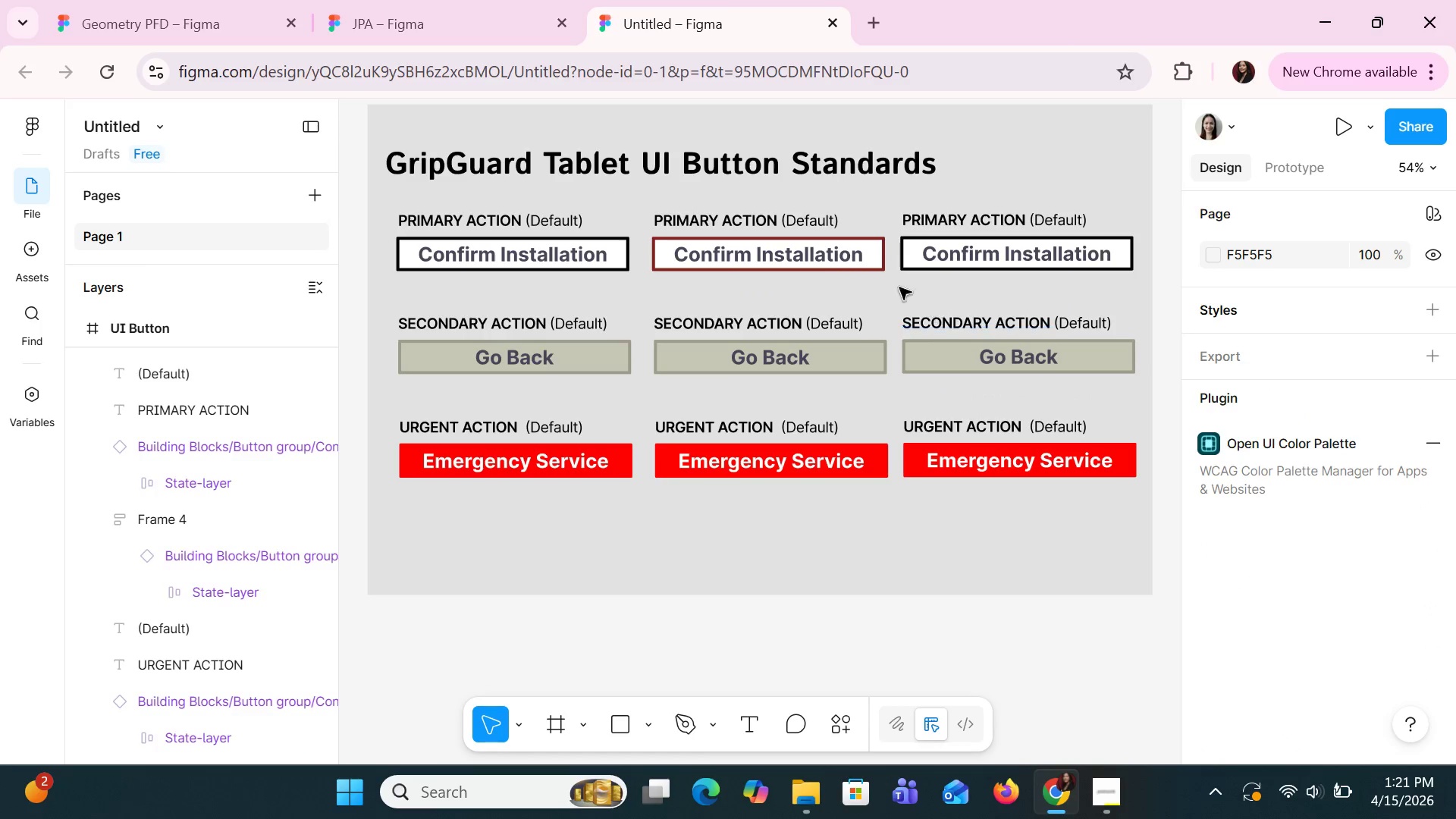 
left_click([868, 246])
 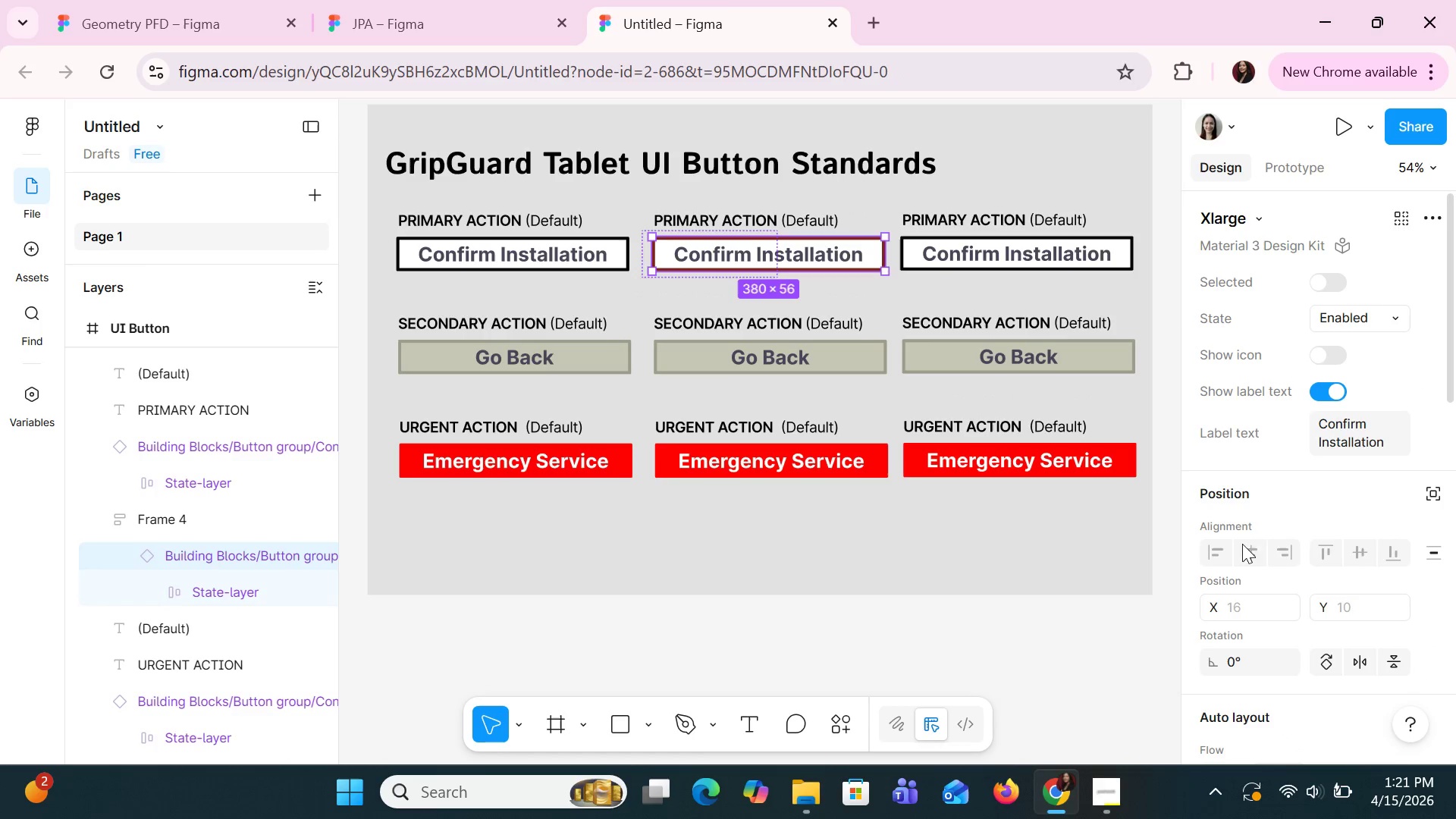 
scroll: coordinate [1301, 629], scroll_direction: down, amount: 9.0
 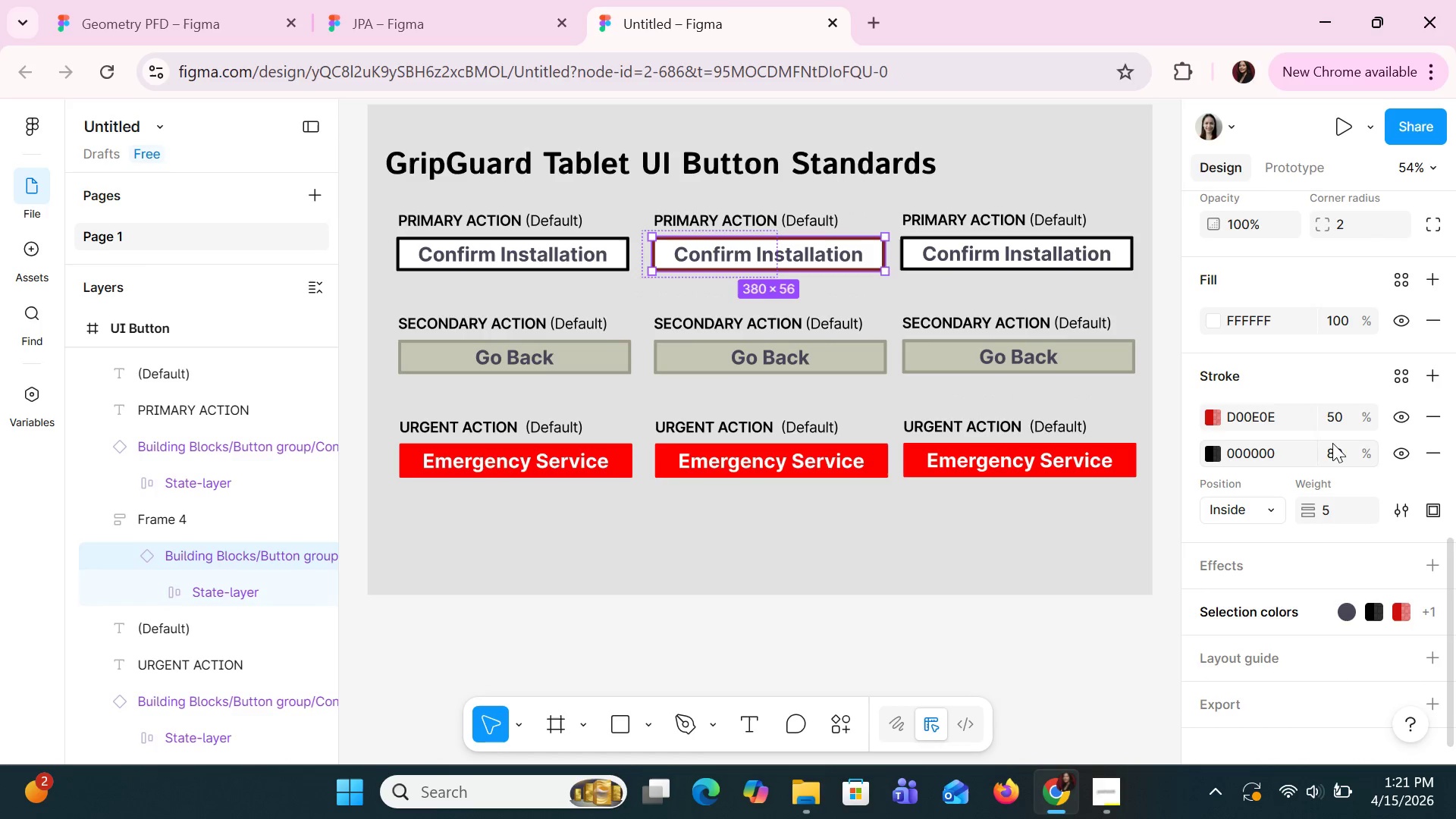 
left_click([1332, 425])
 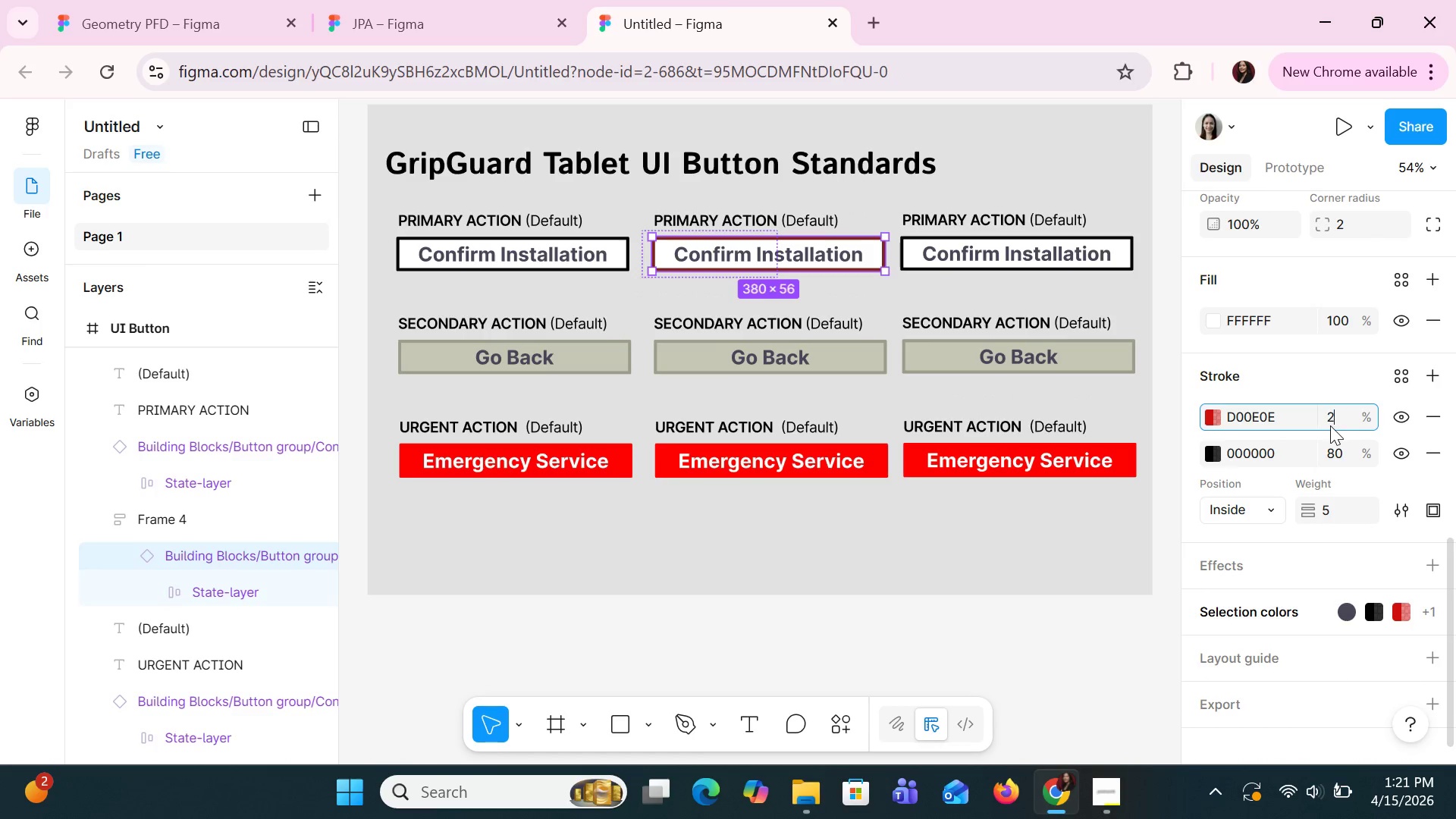 
type(20)
 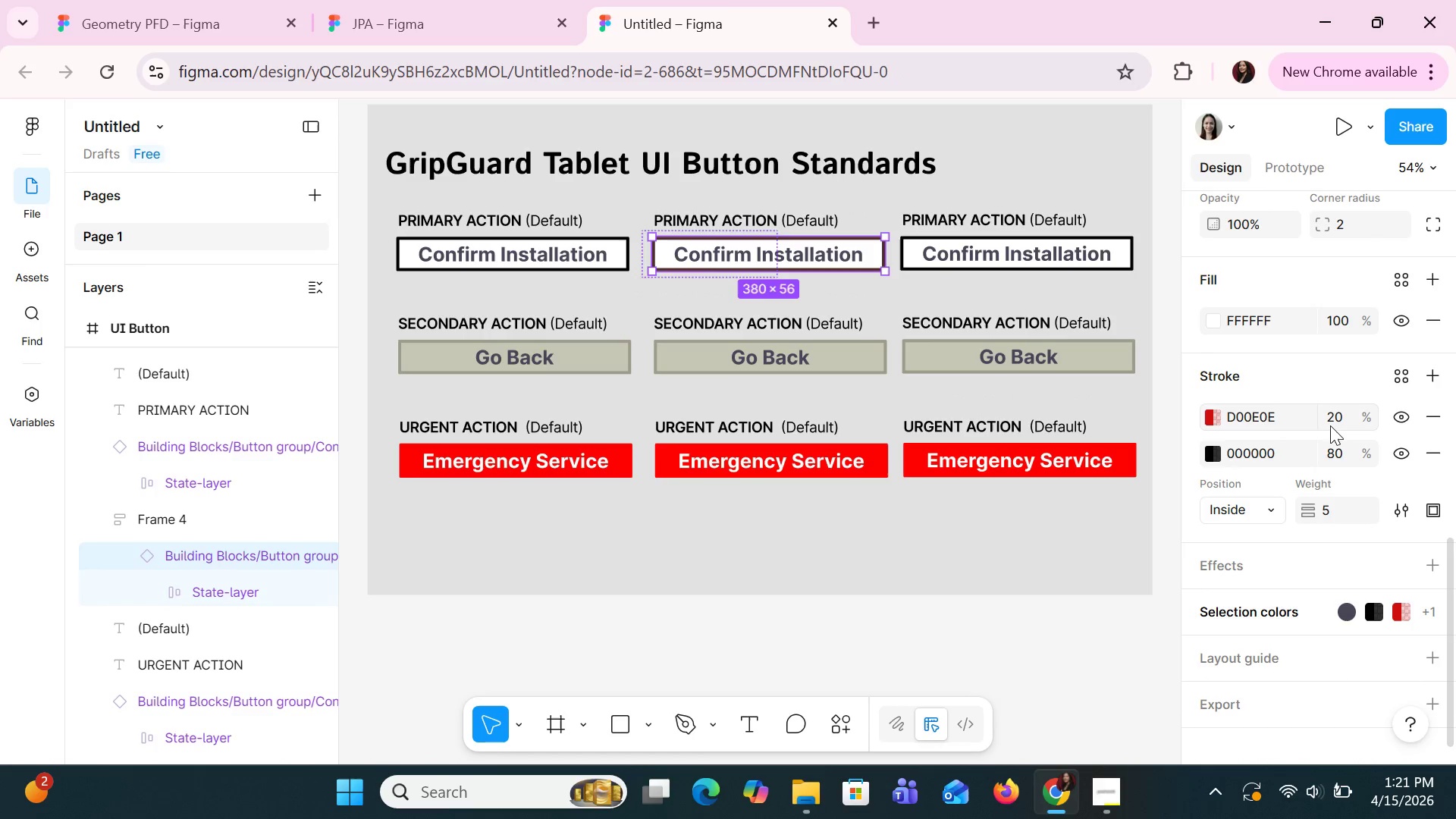 
key(Enter)
 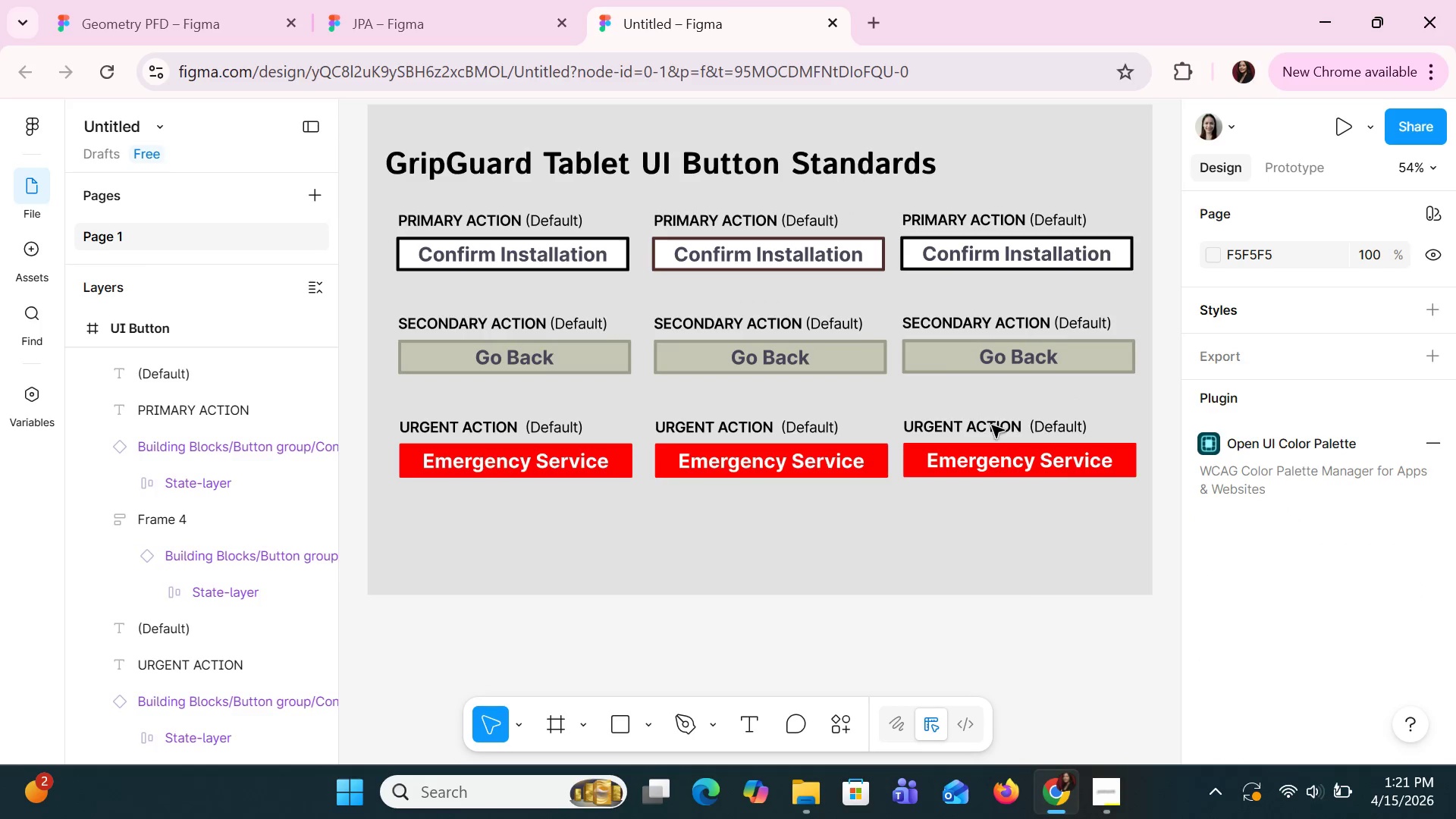 
double_click([877, 262])
 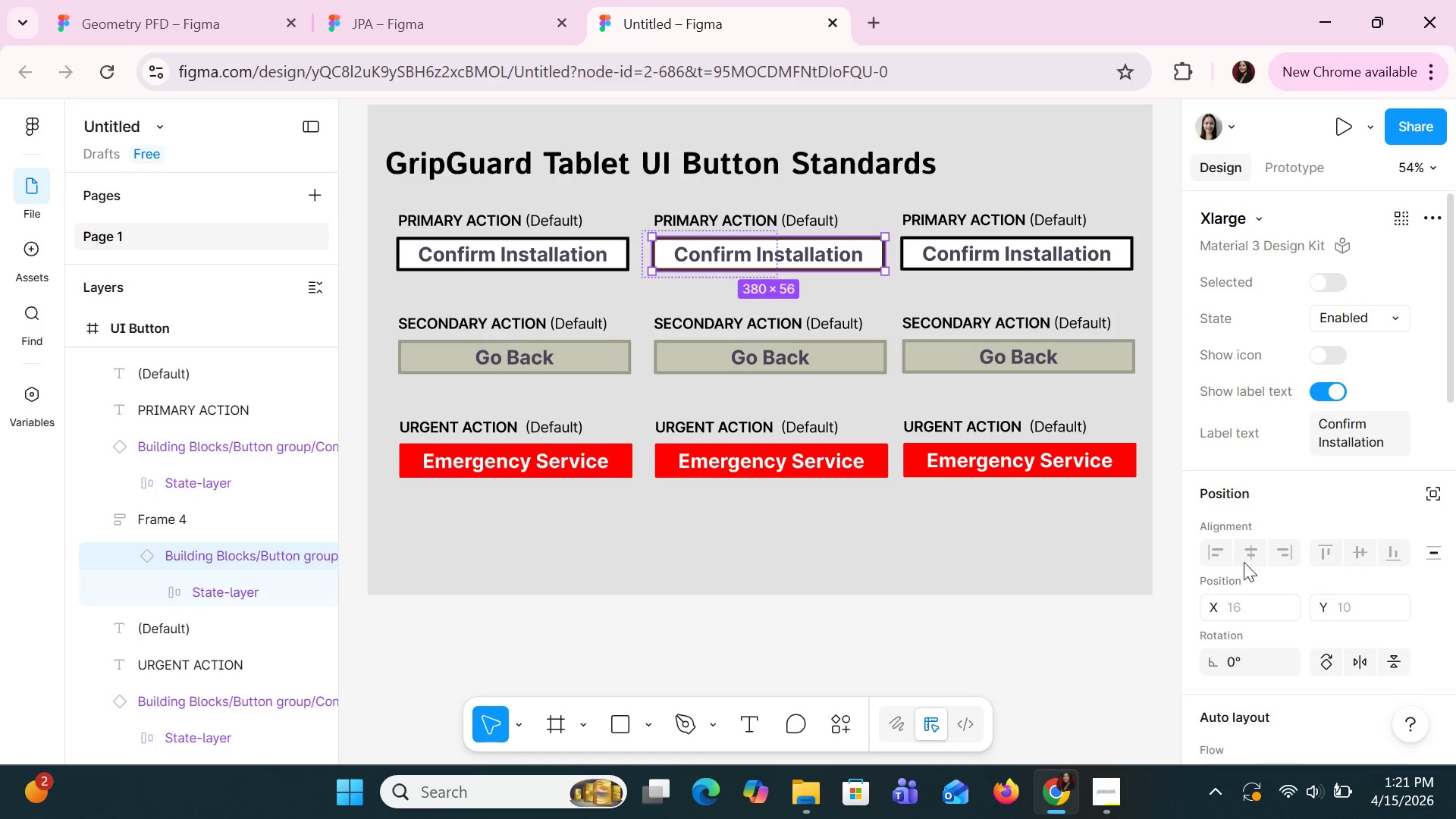 
scroll: coordinate [1323, 609], scroll_direction: down, amount: 11.0
 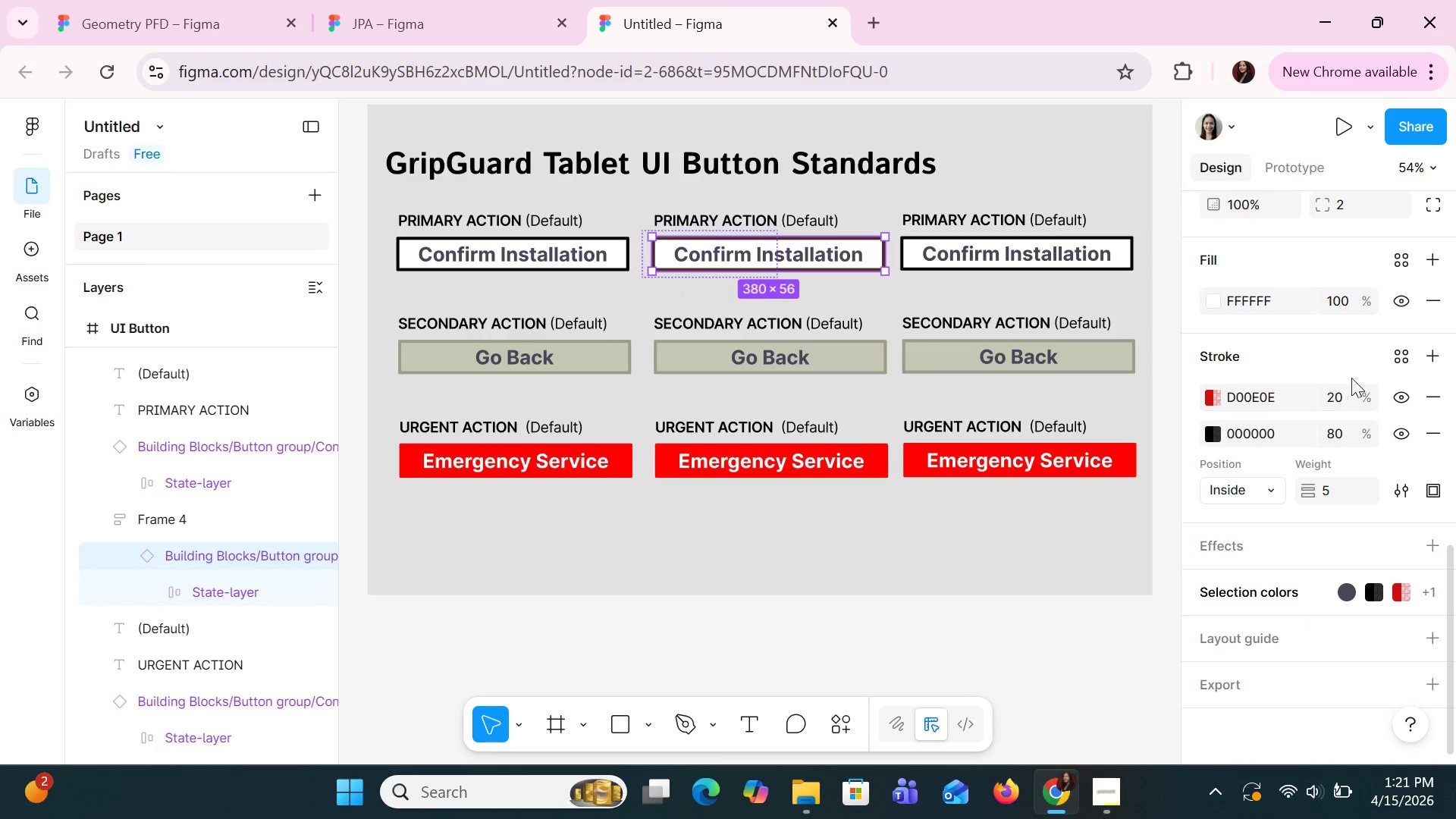 
left_click([1346, 398])
 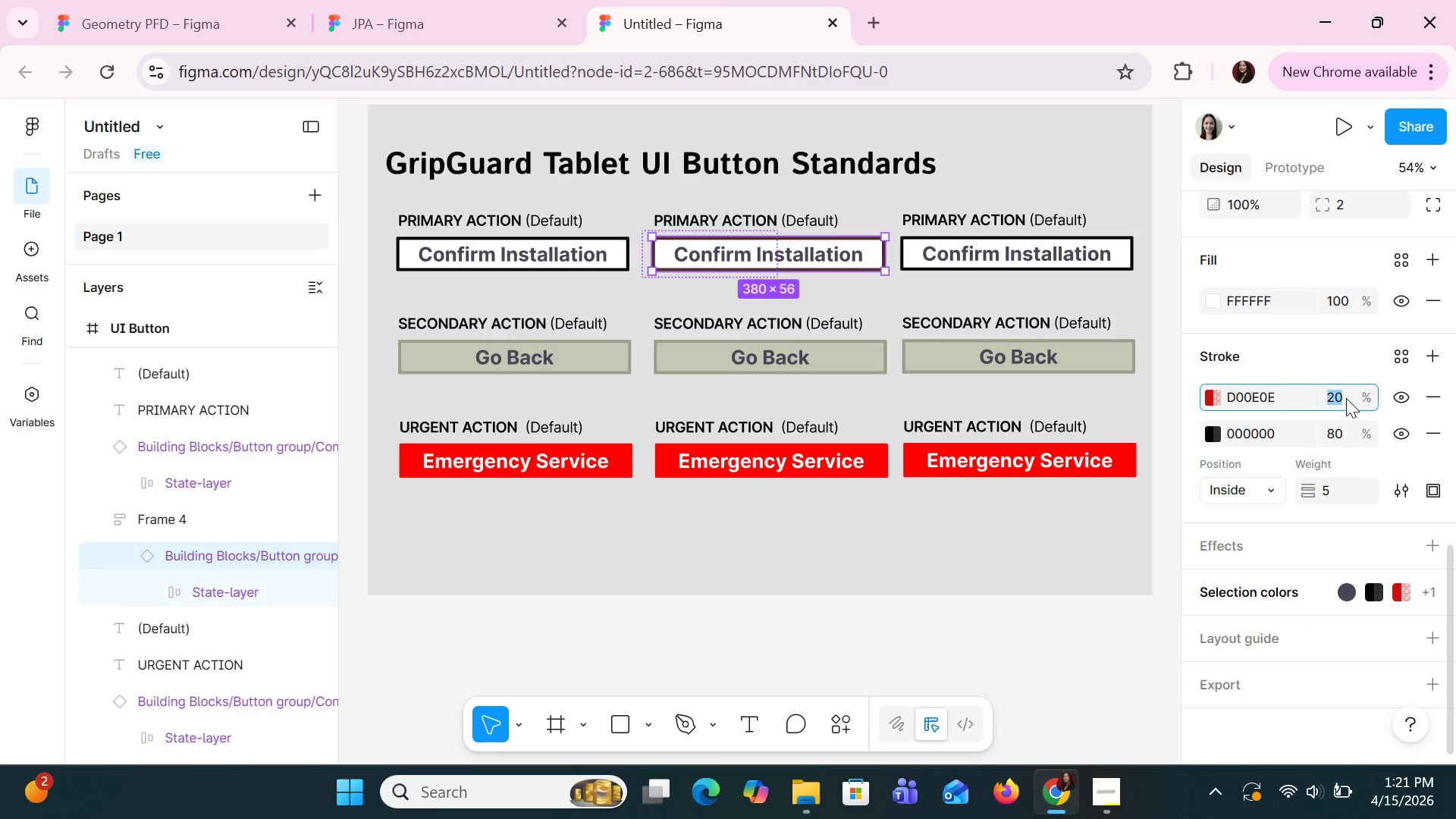 
type(10)
 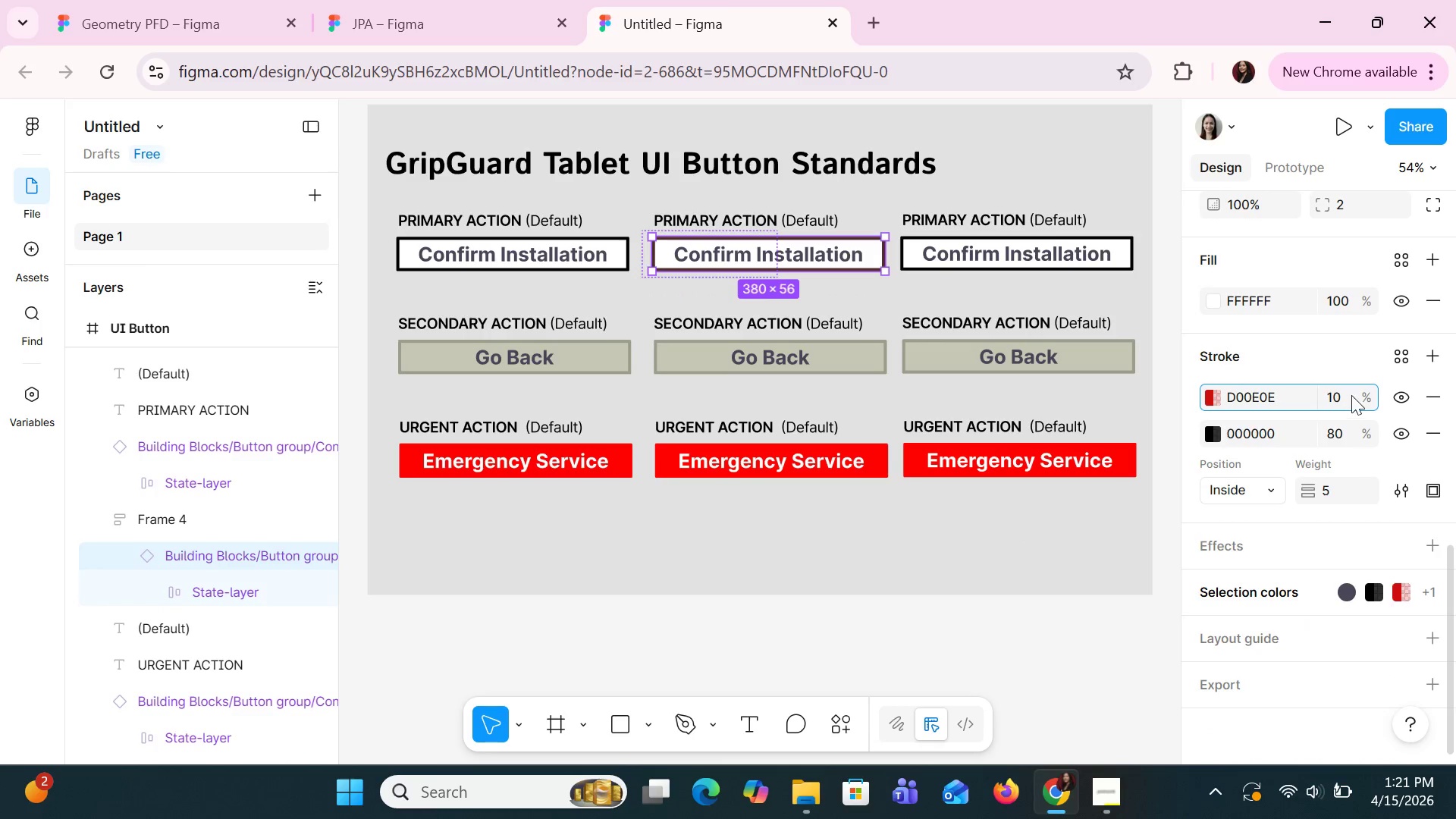 
scroll: coordinate [1351, 395], scroll_direction: down, amount: 1.0
 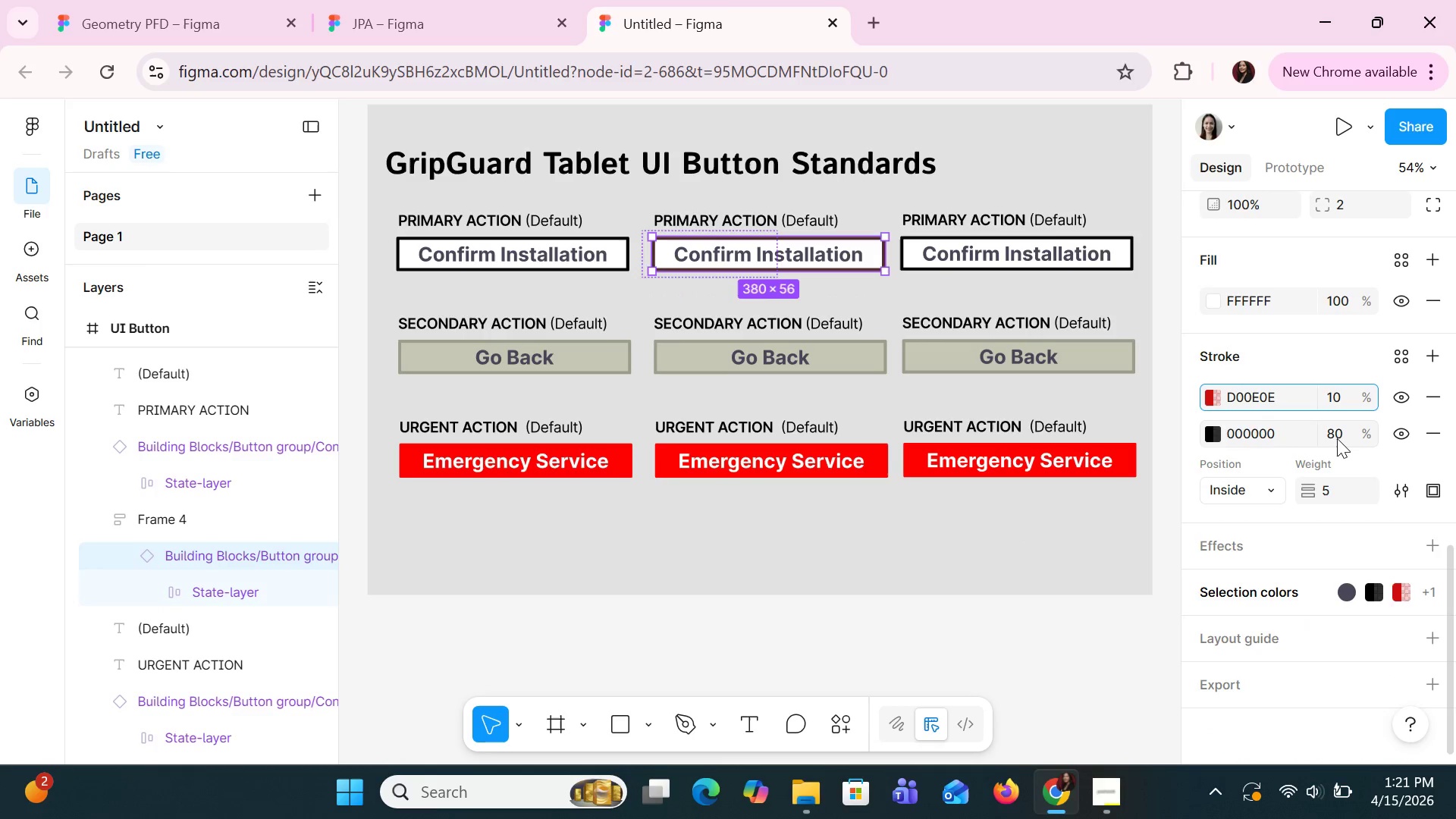 
left_click([1337, 438])
 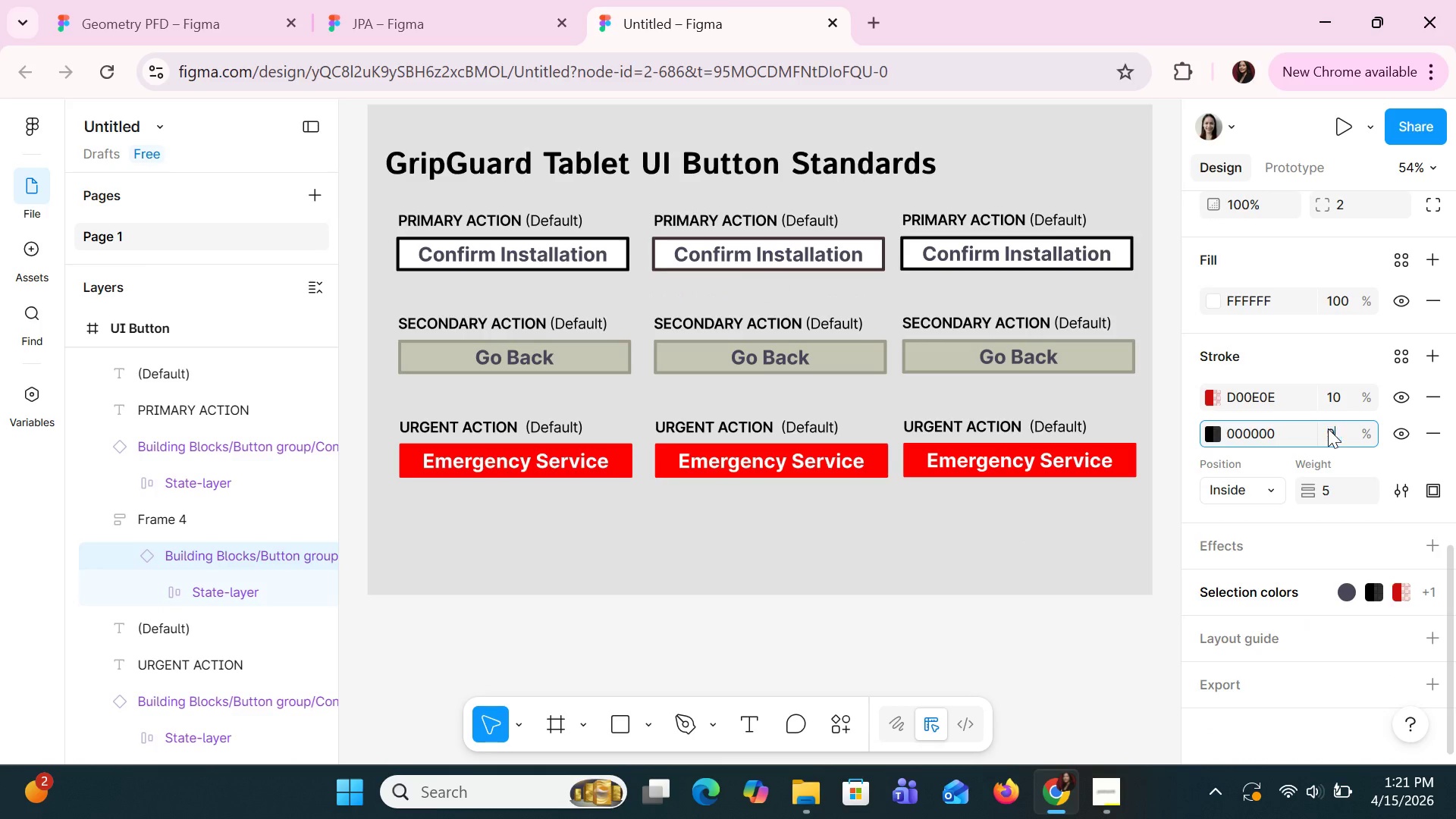 
key(9)
 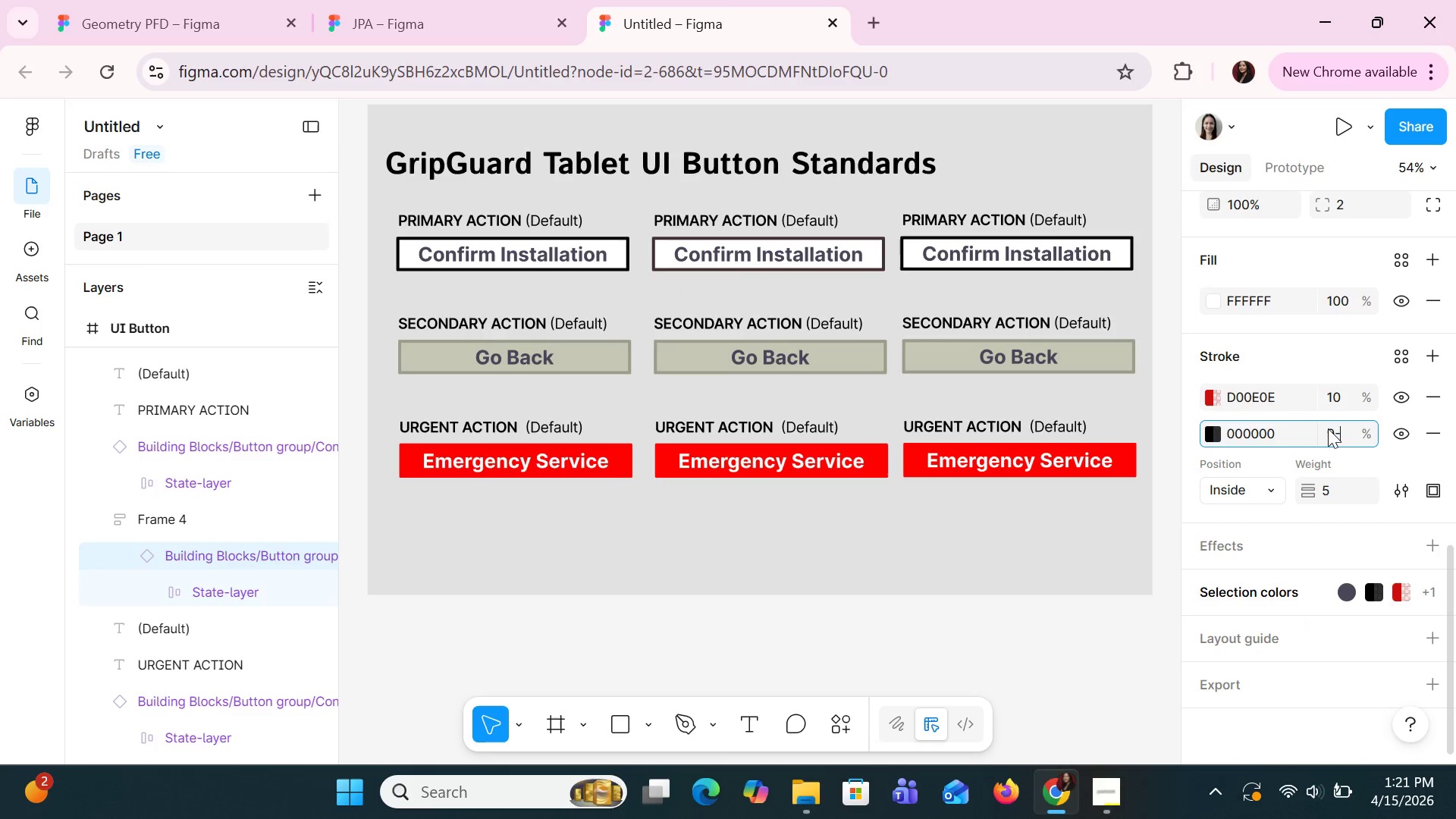 
key(Minus)
 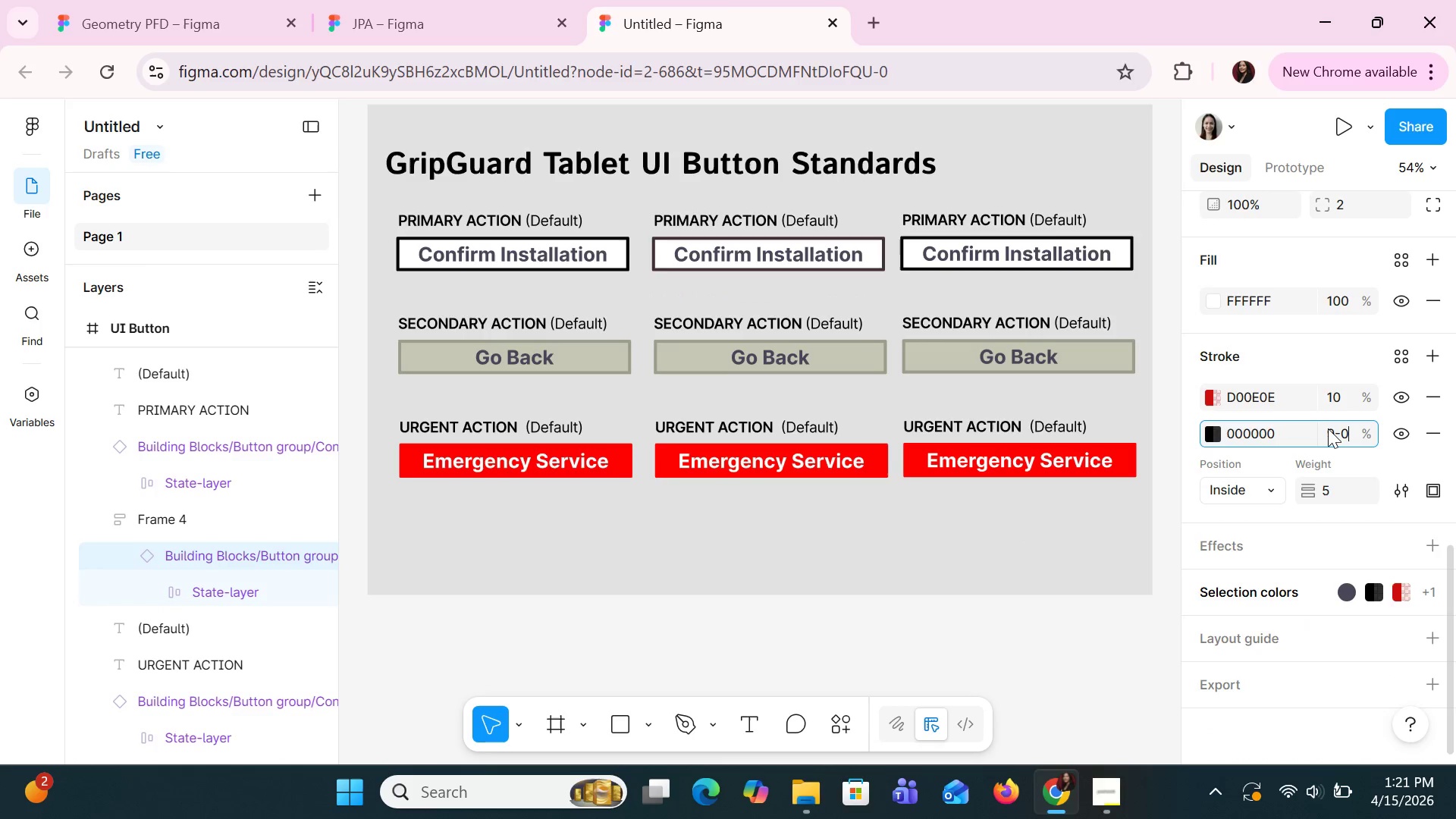 
key(0)
 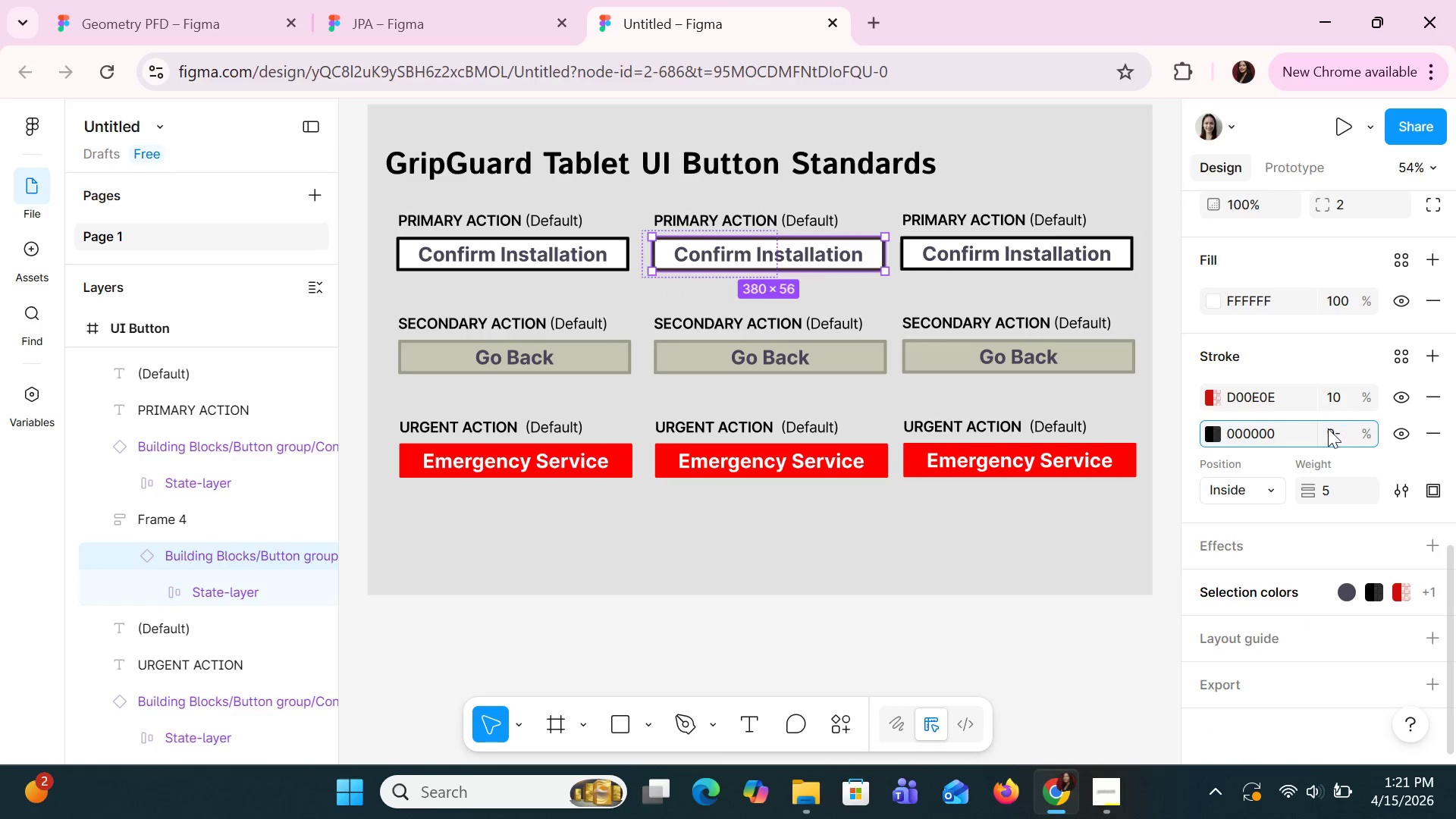 
key(Backspace)
 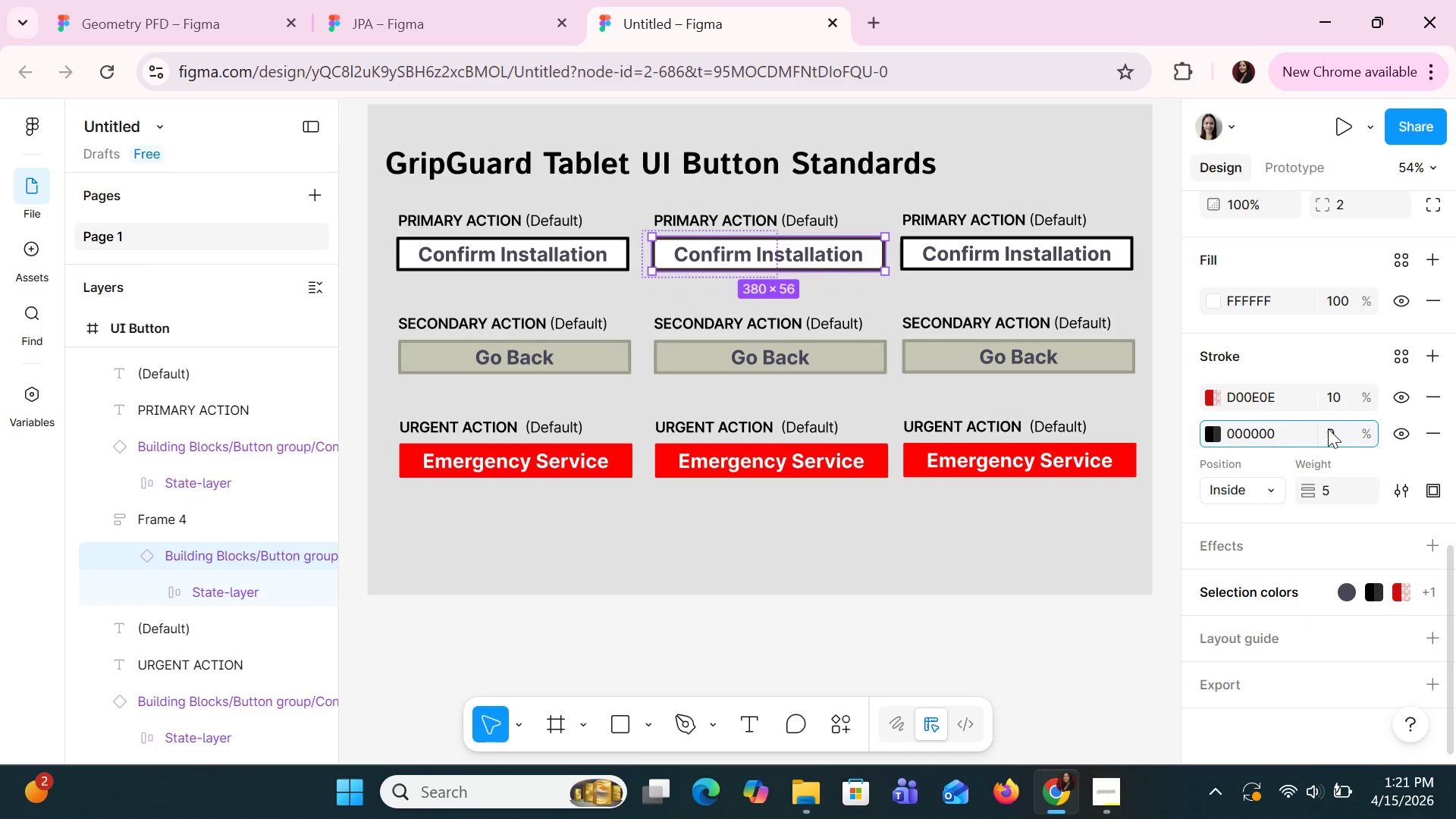 
key(Backspace)
 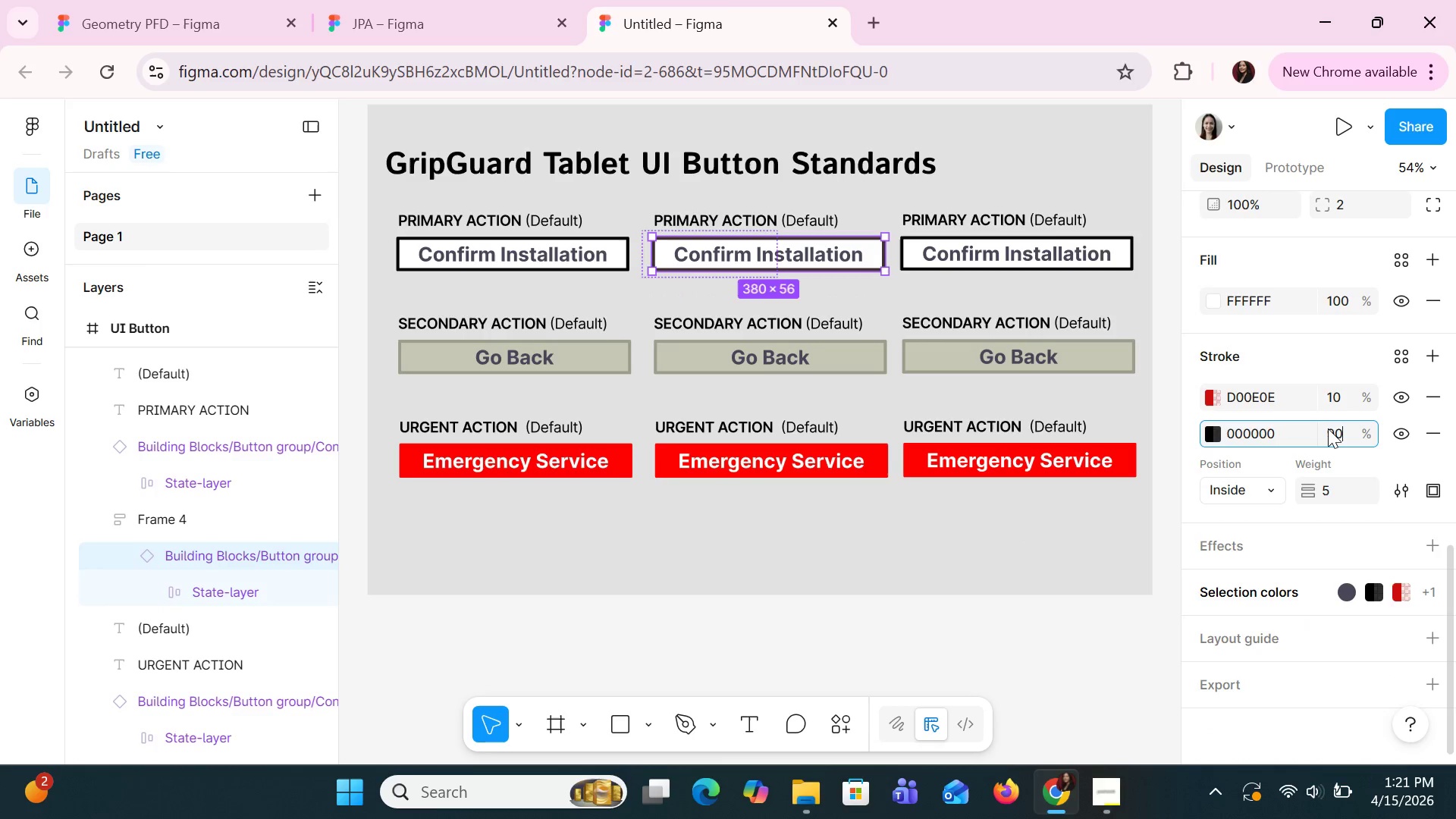 
key(0)
 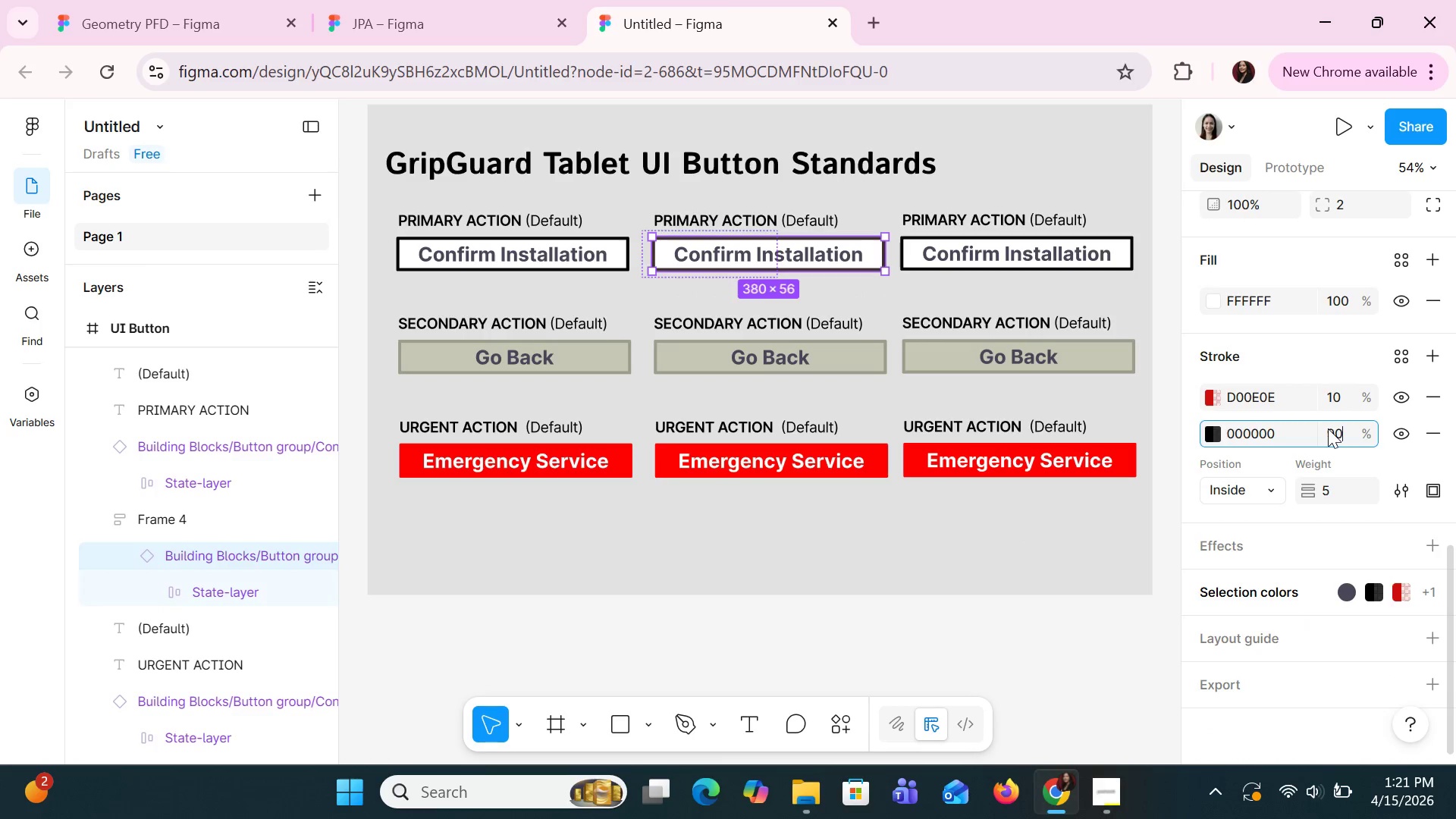 
key(Enter)
 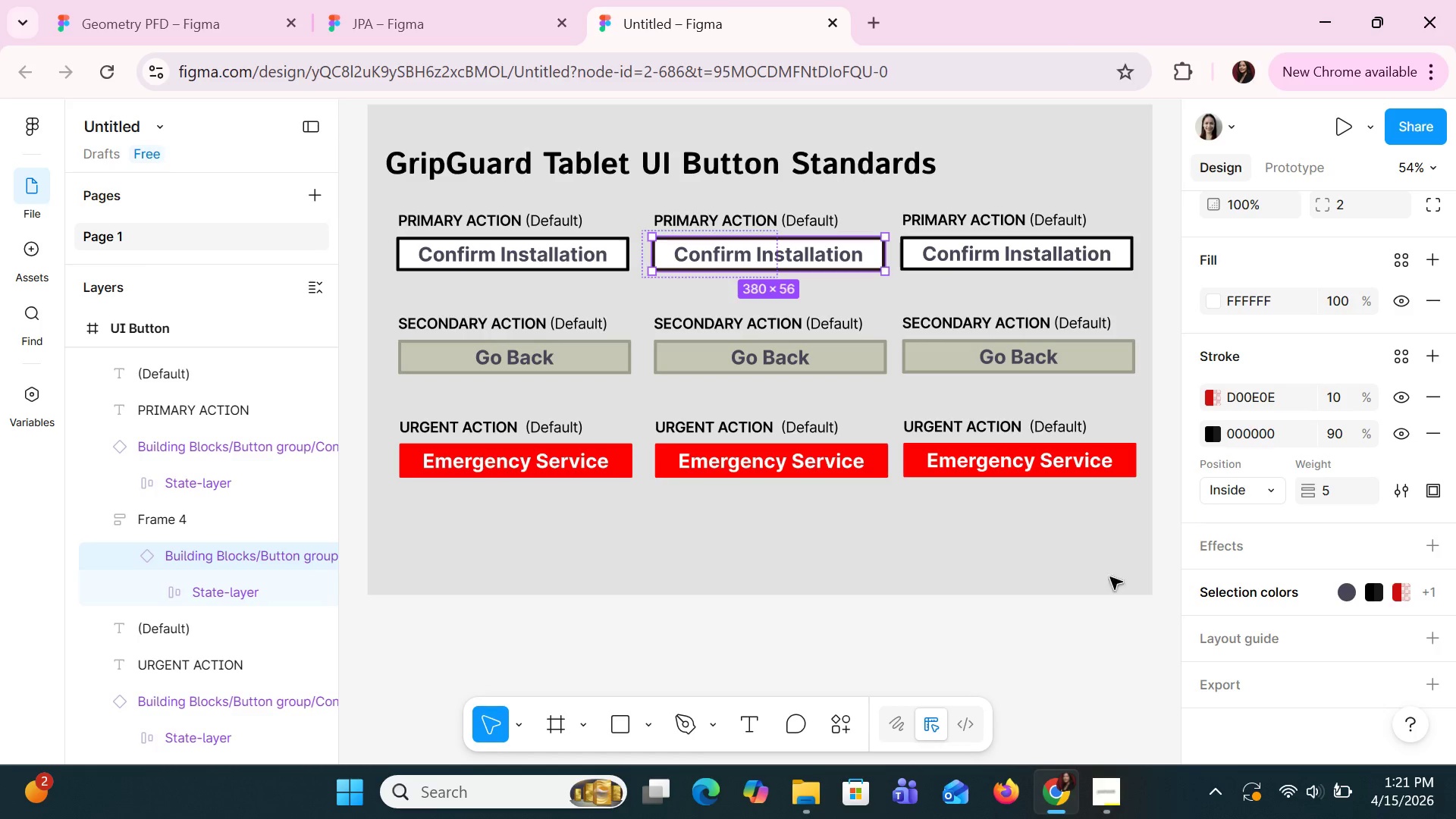 
left_click([1074, 558])
 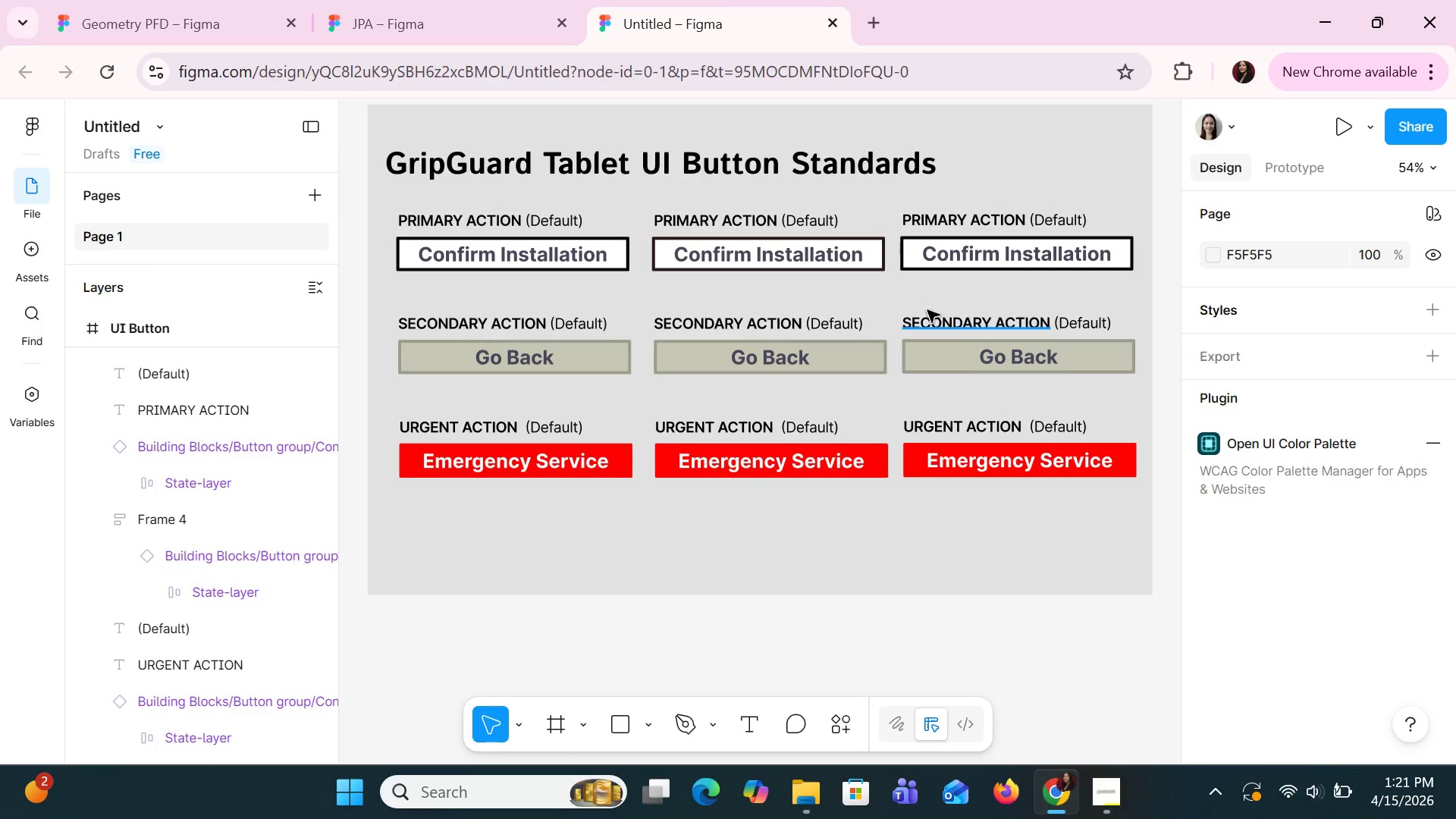 
left_click([895, 275])
 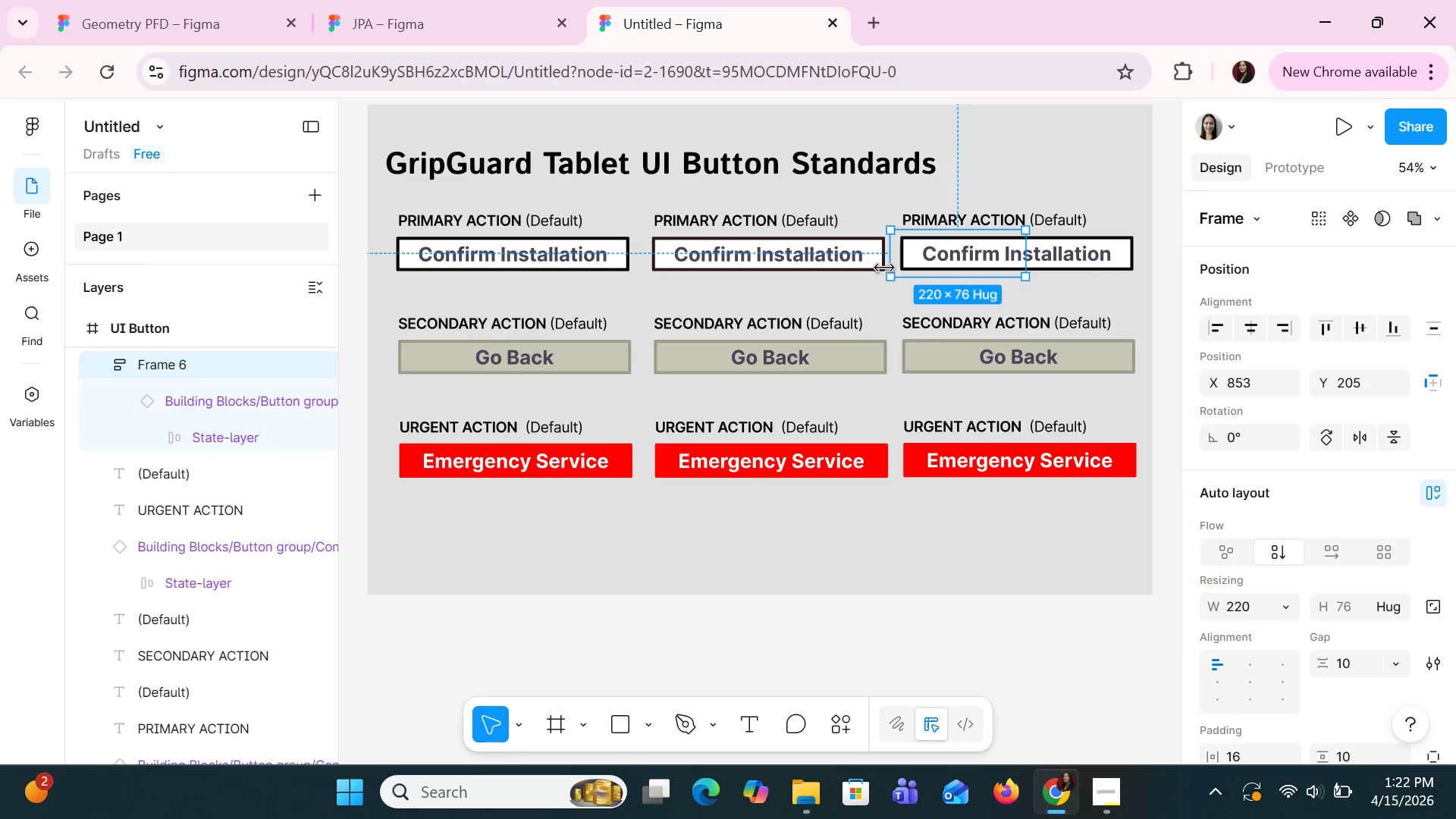 
left_click([883, 267])
 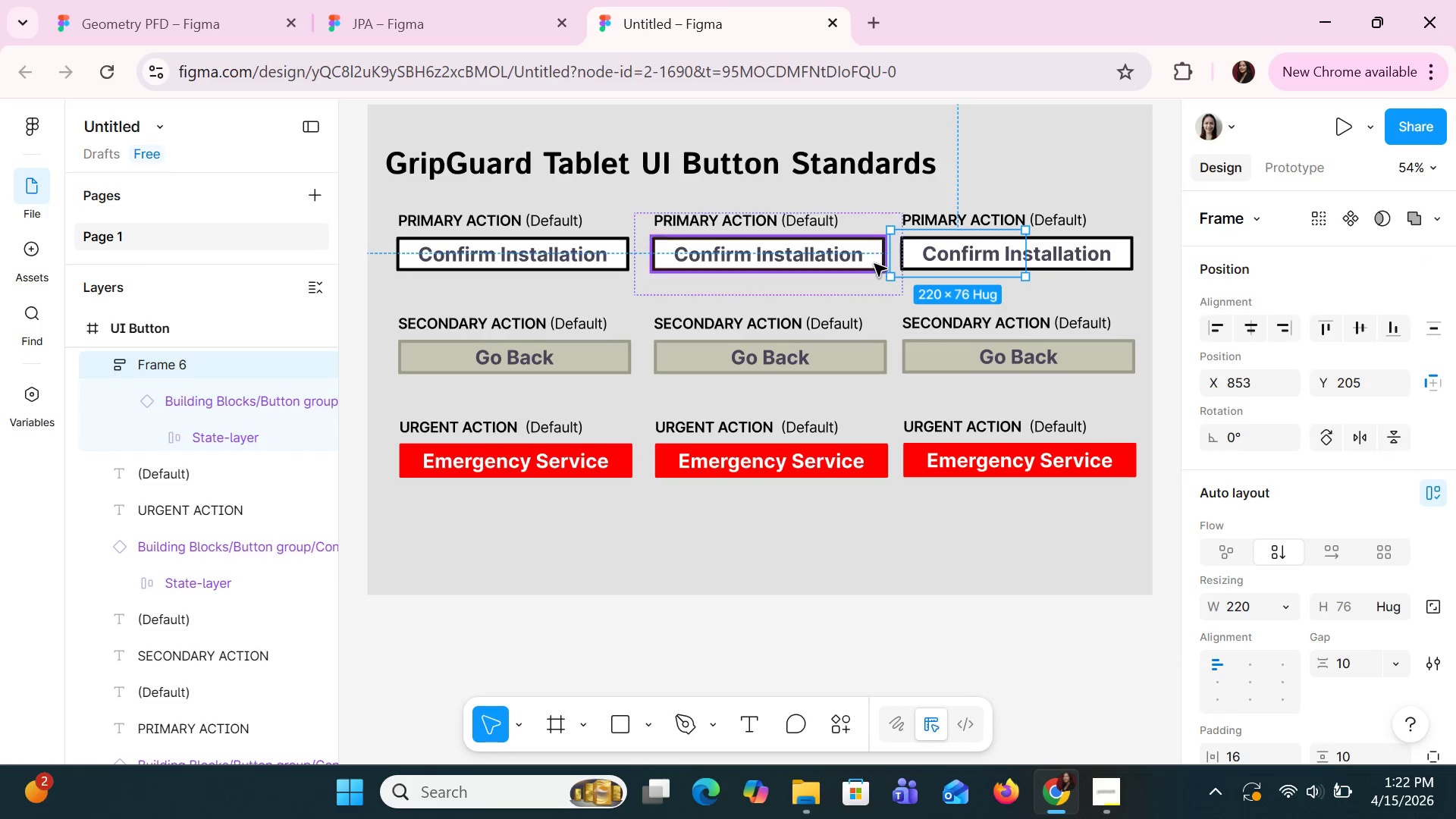 
left_click([874, 264])
 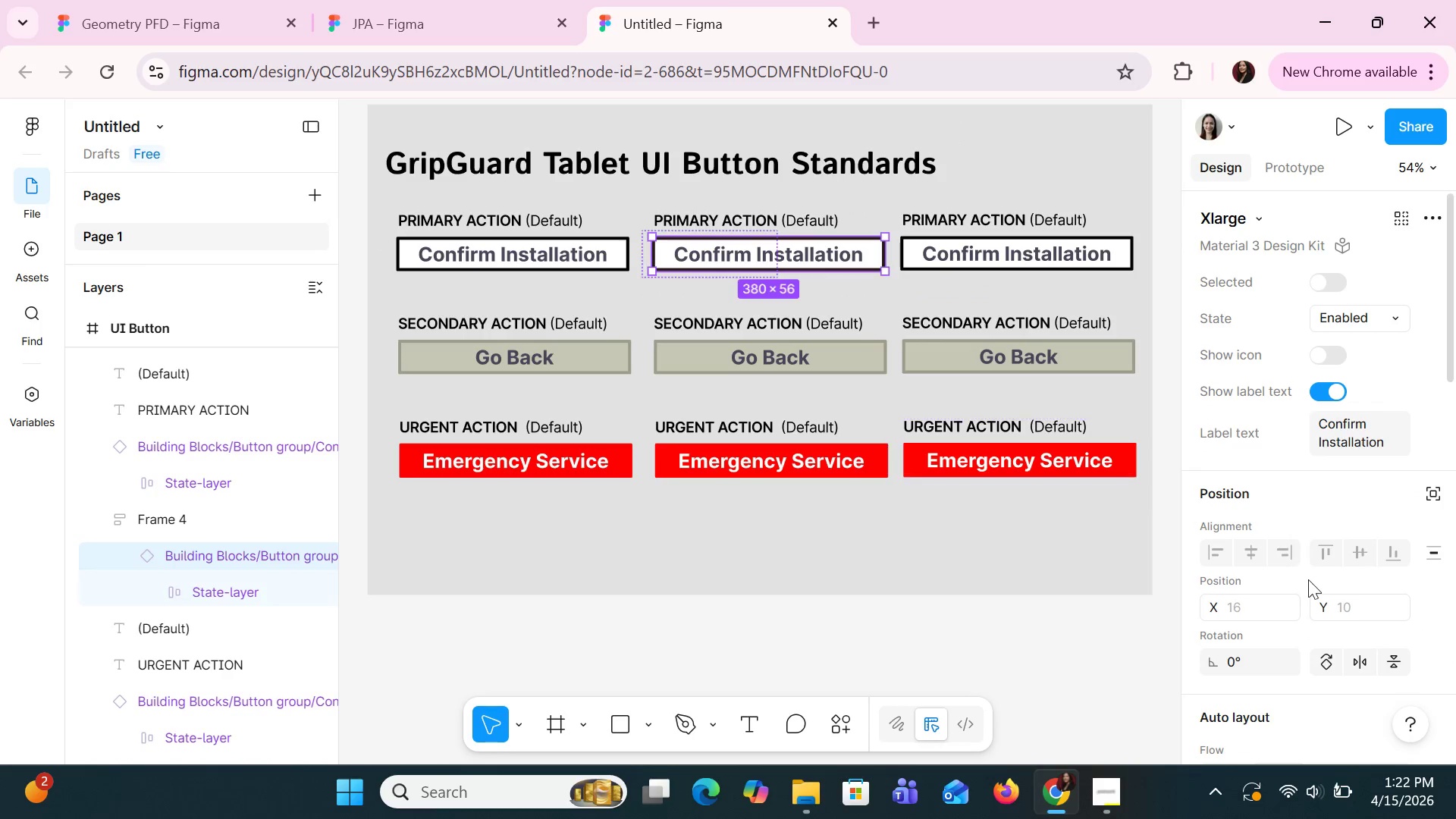 
scroll: coordinate [1303, 574], scroll_direction: down, amount: 8.0
 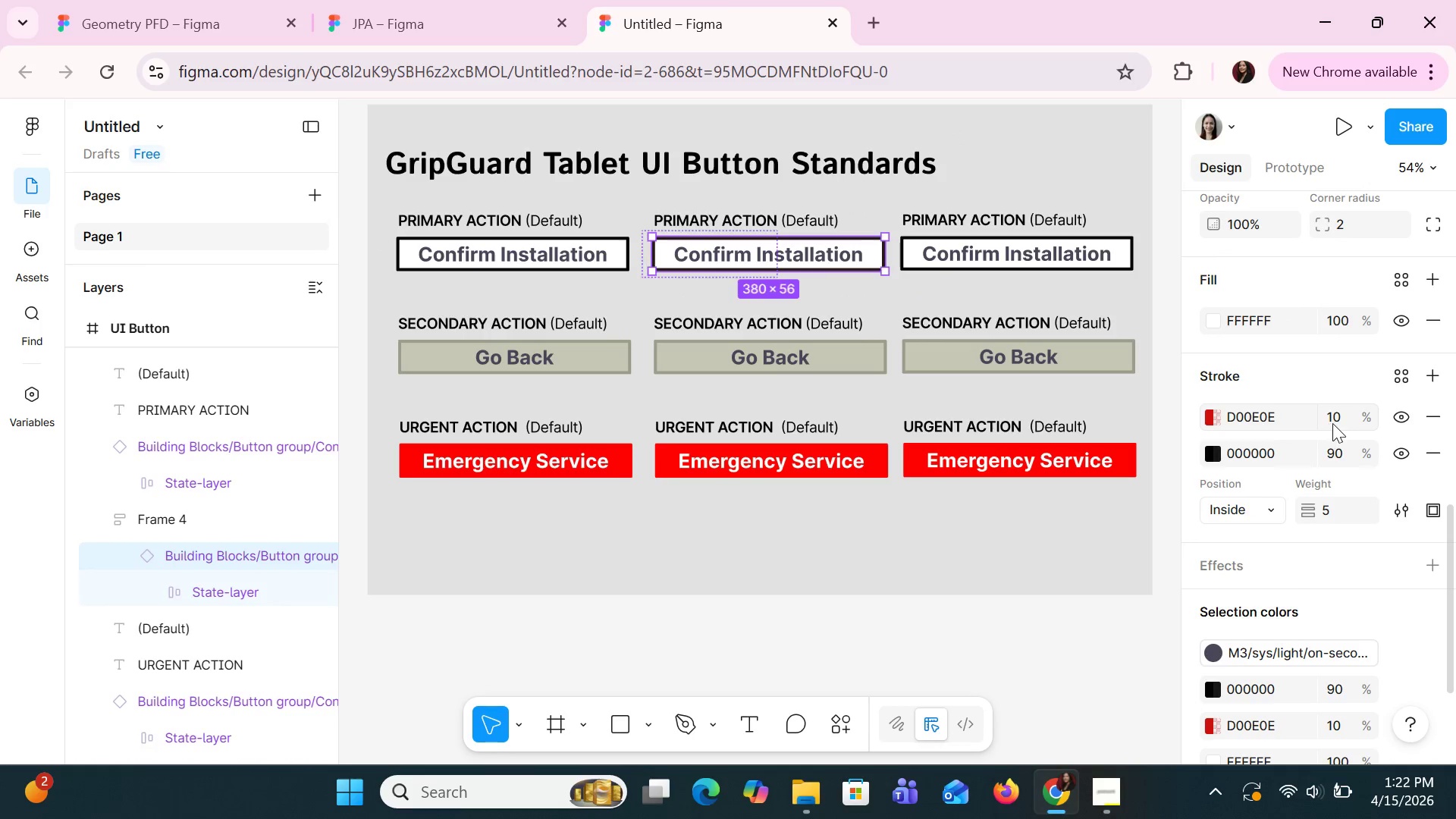 
left_click([1337, 425])
 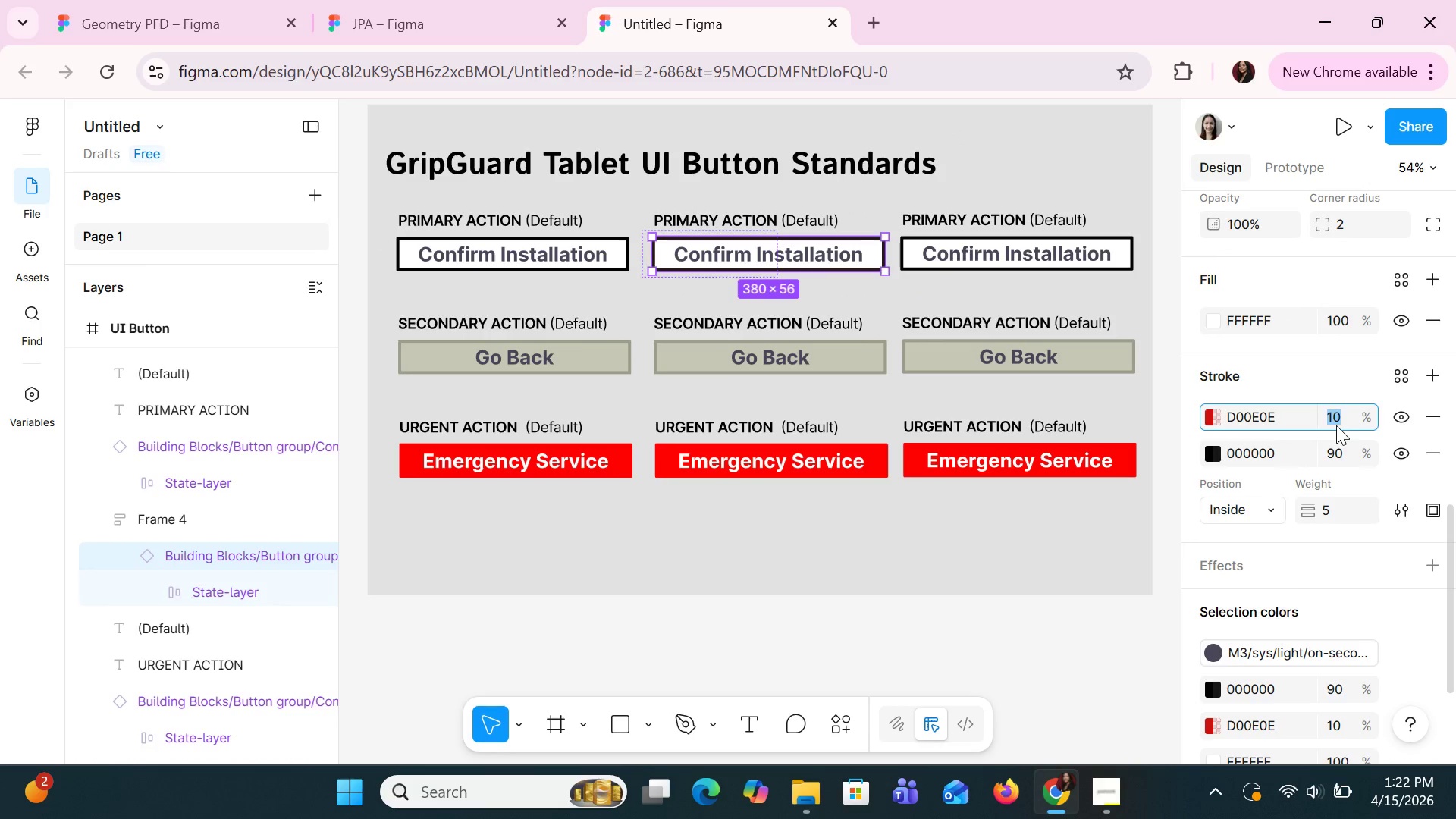 
type(90)
 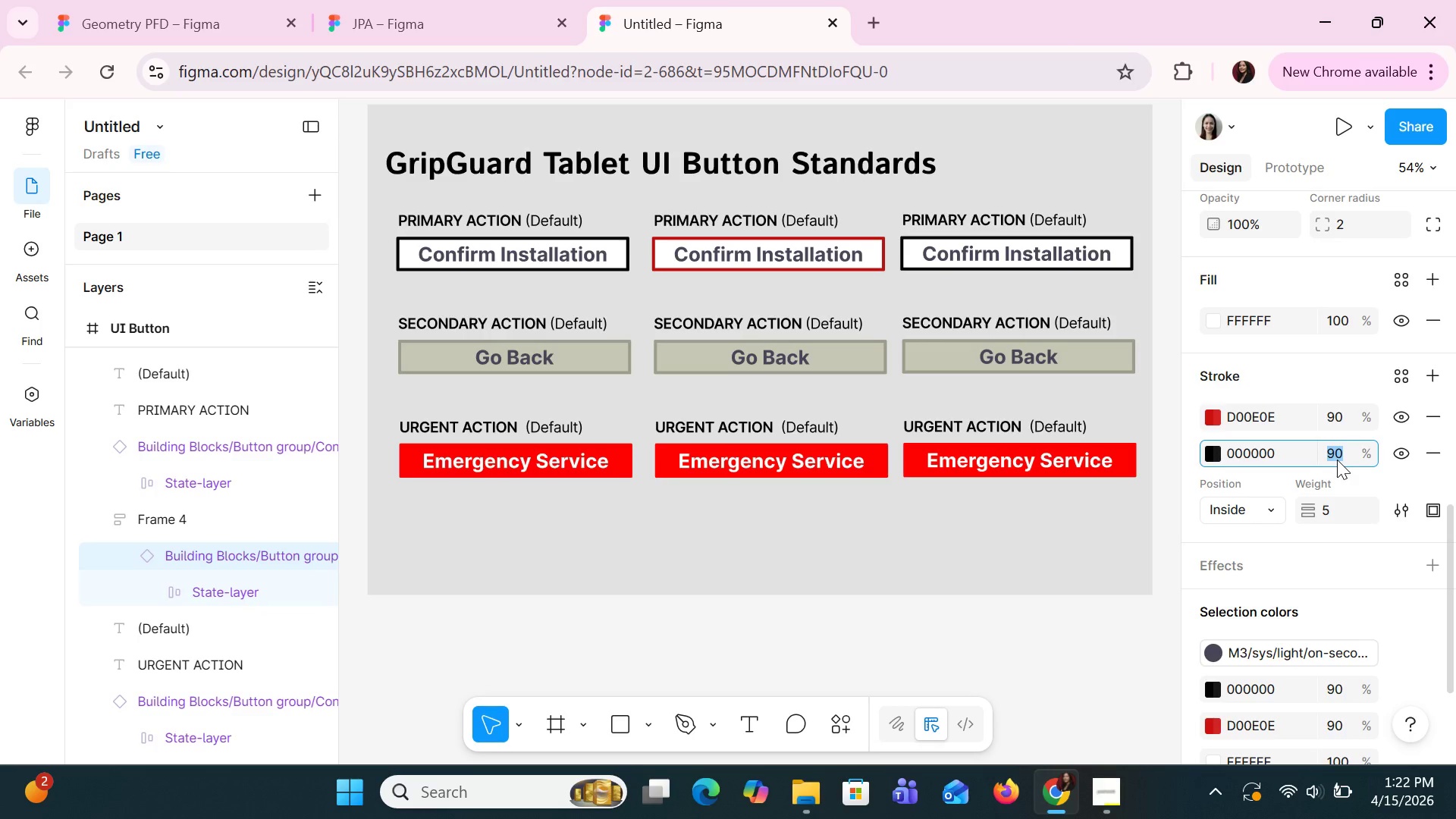 
type(10)
 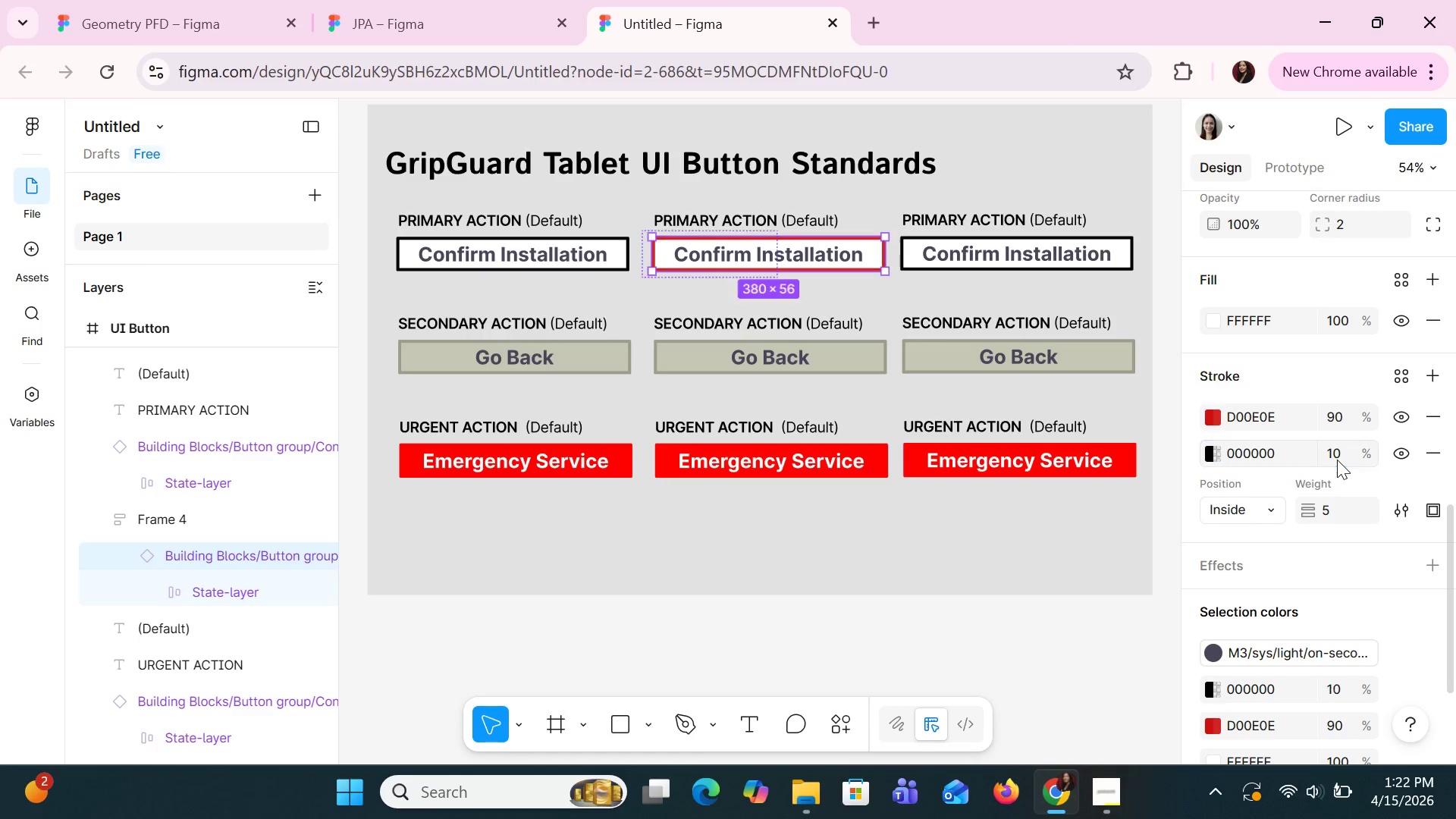 
key(Enter)
 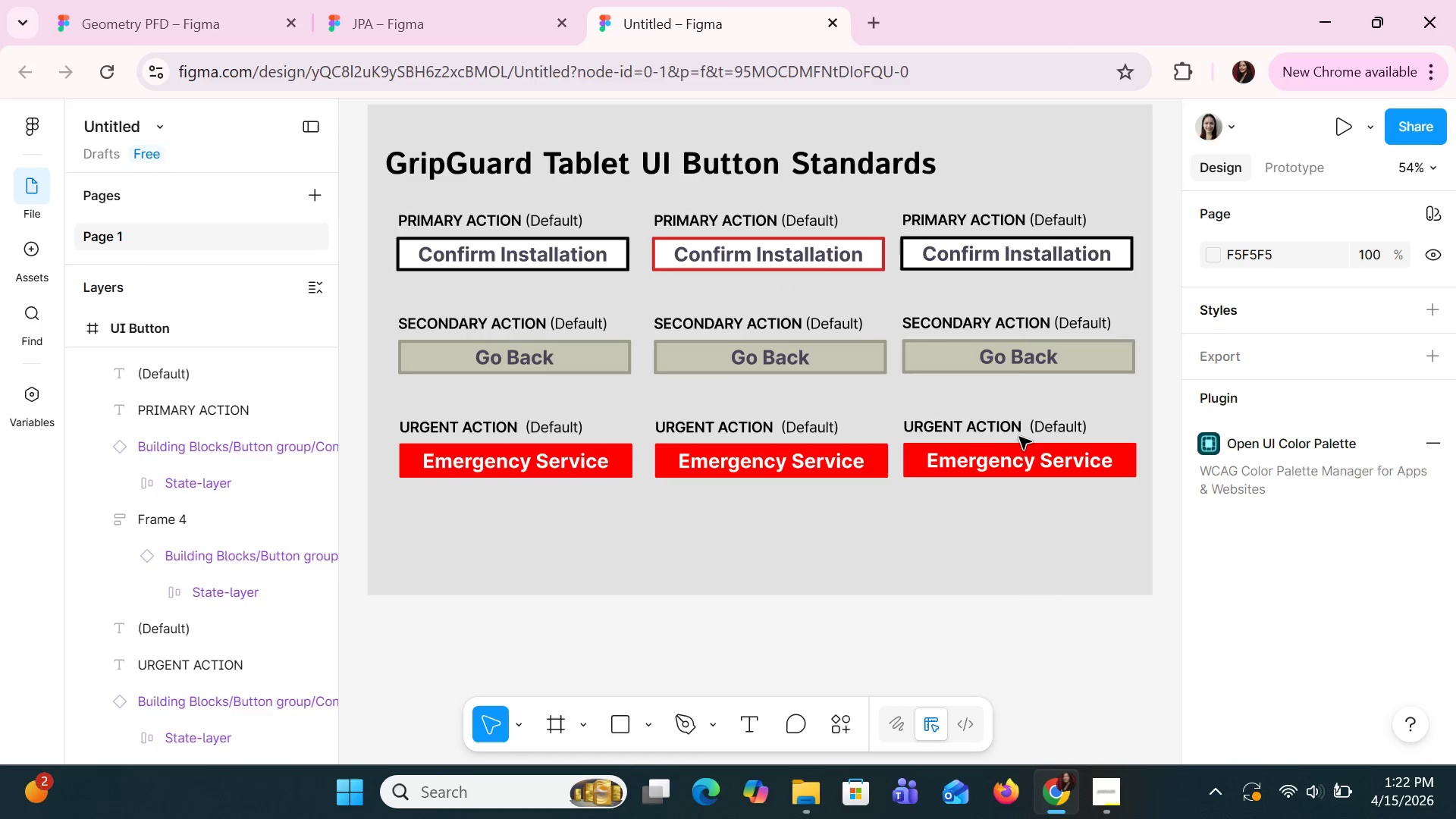 
left_click([868, 275])
 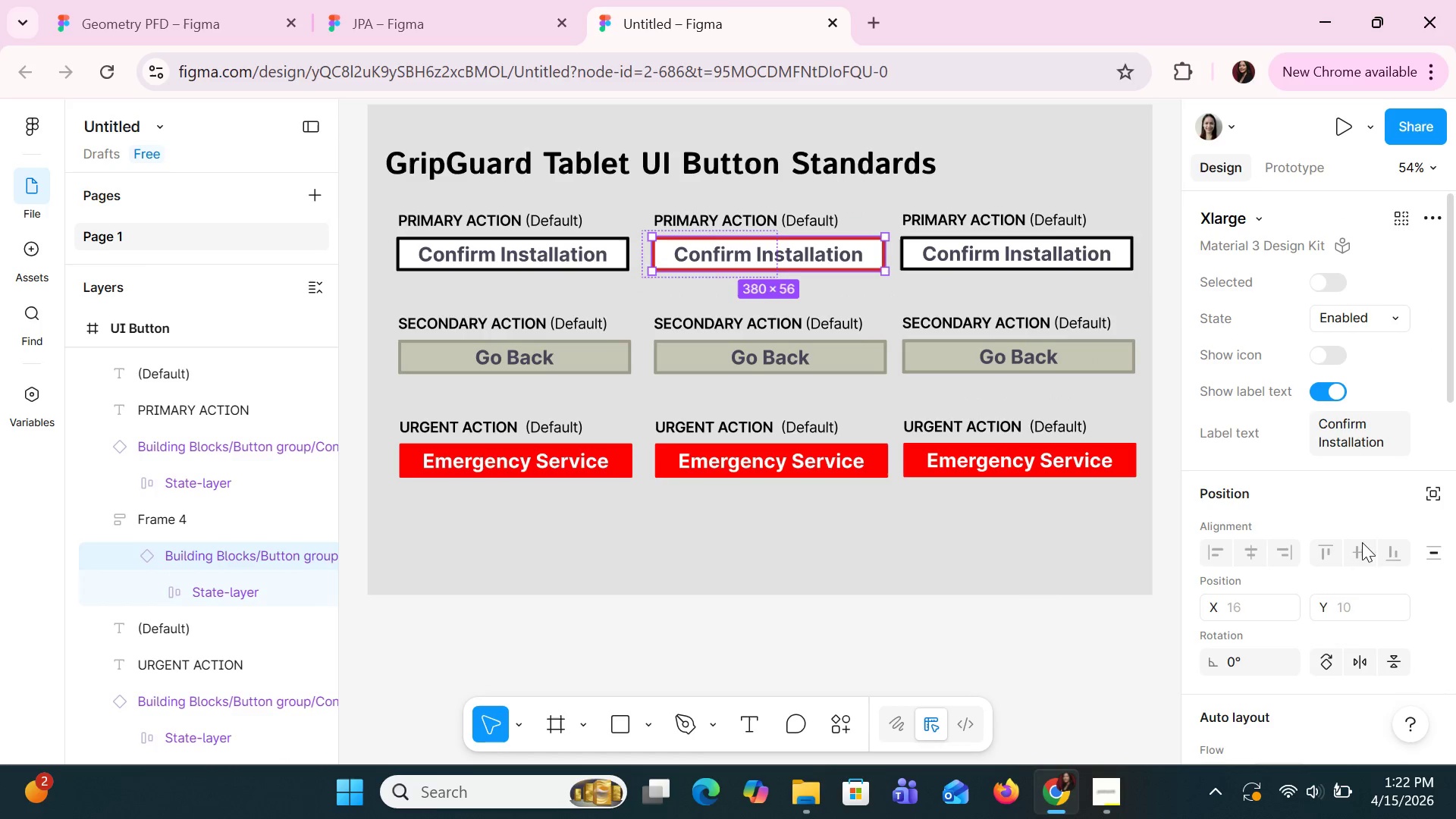 
scroll: coordinate [1363, 540], scroll_direction: down, amount: 9.0
 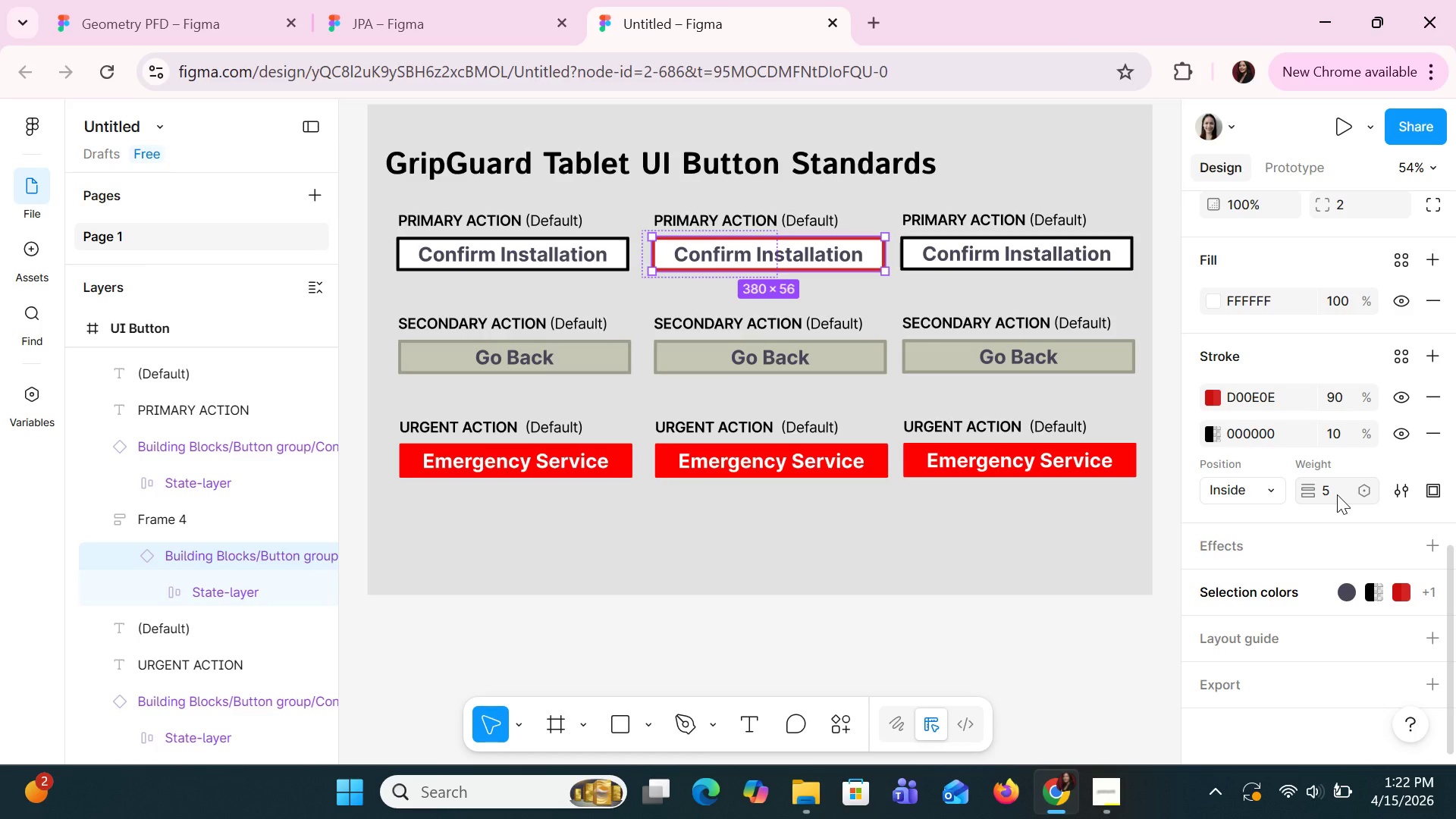 
wait(7.07)
 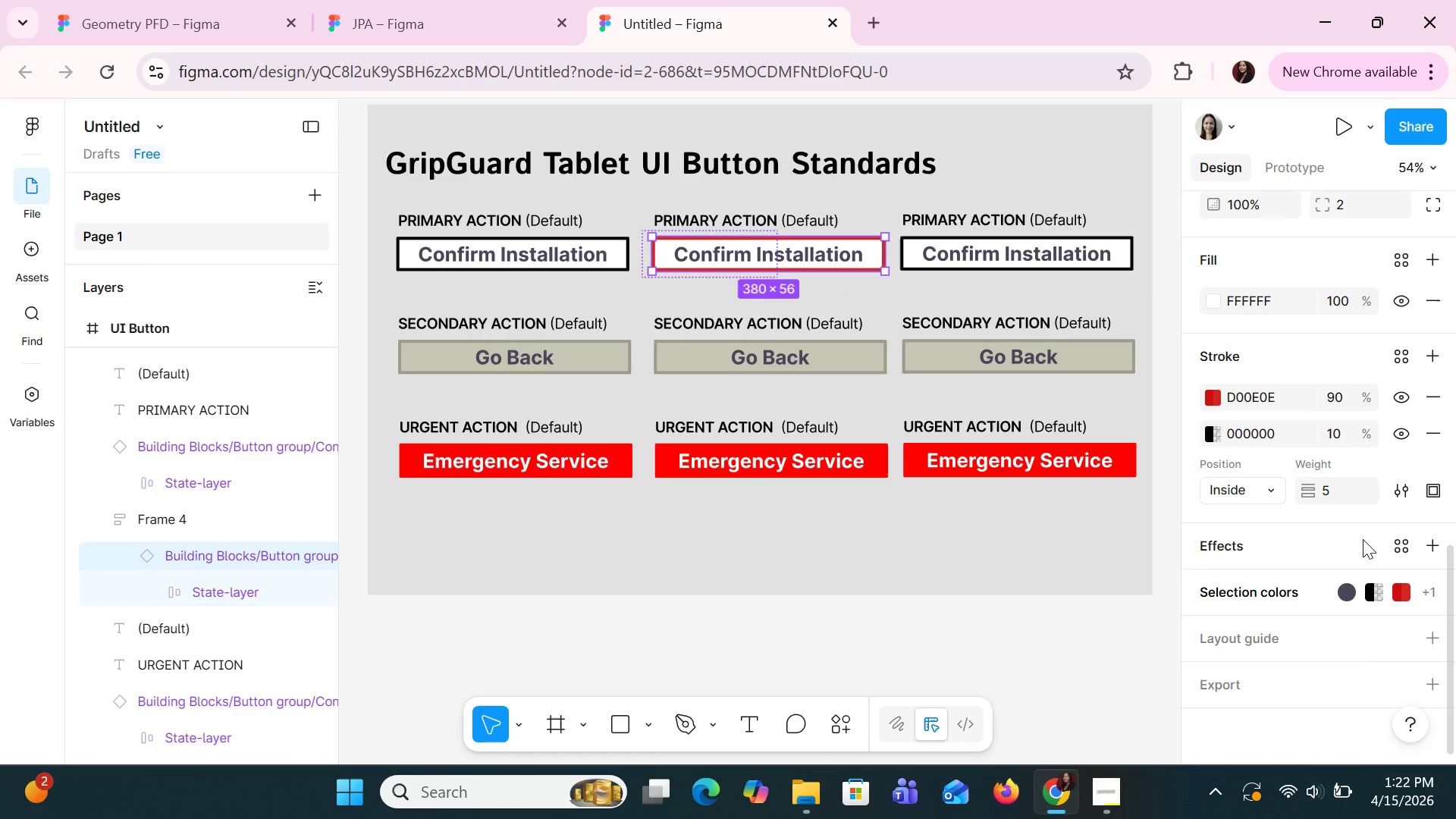 
left_click([1404, 400])
 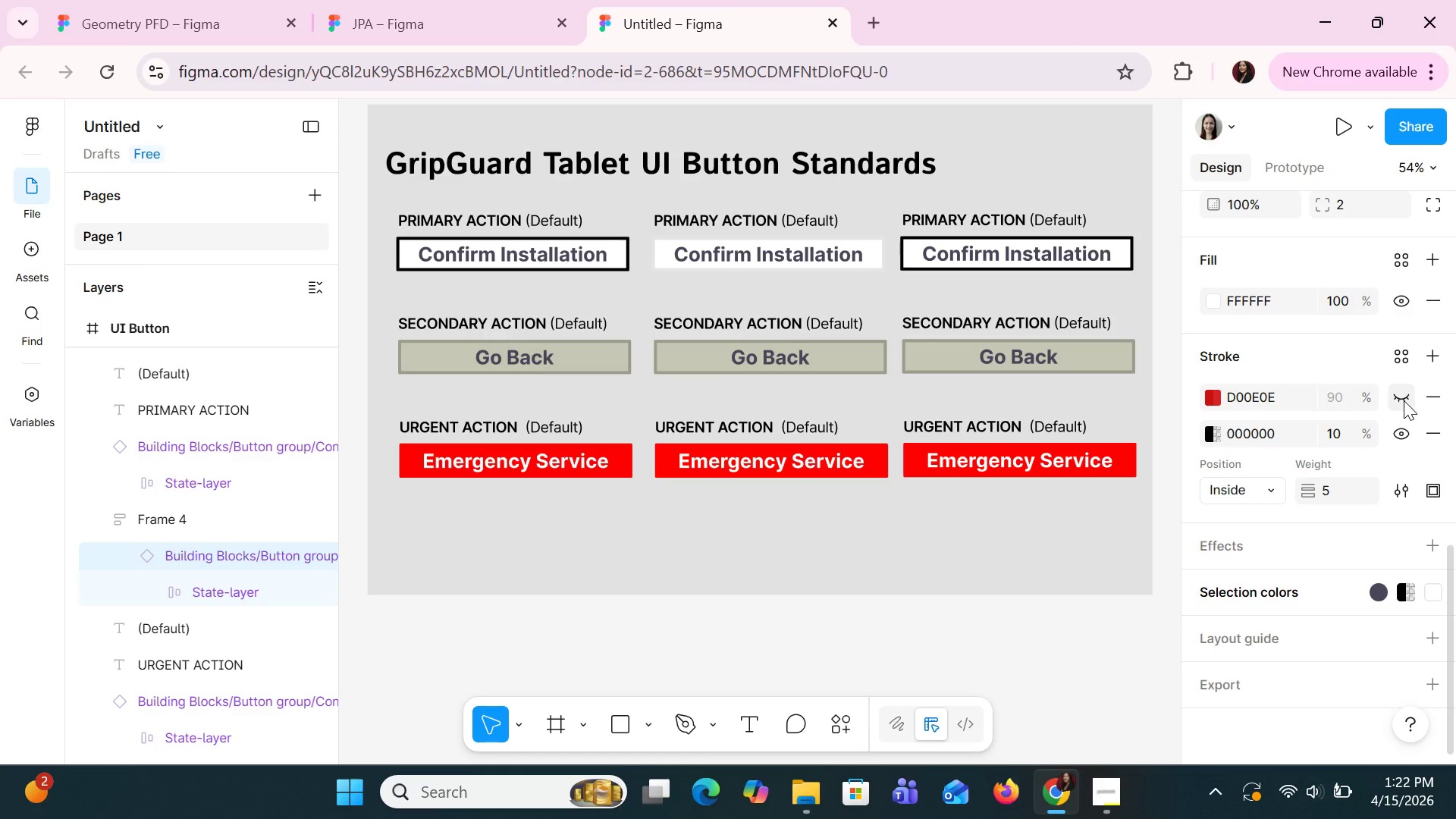 
left_click([1404, 400])
 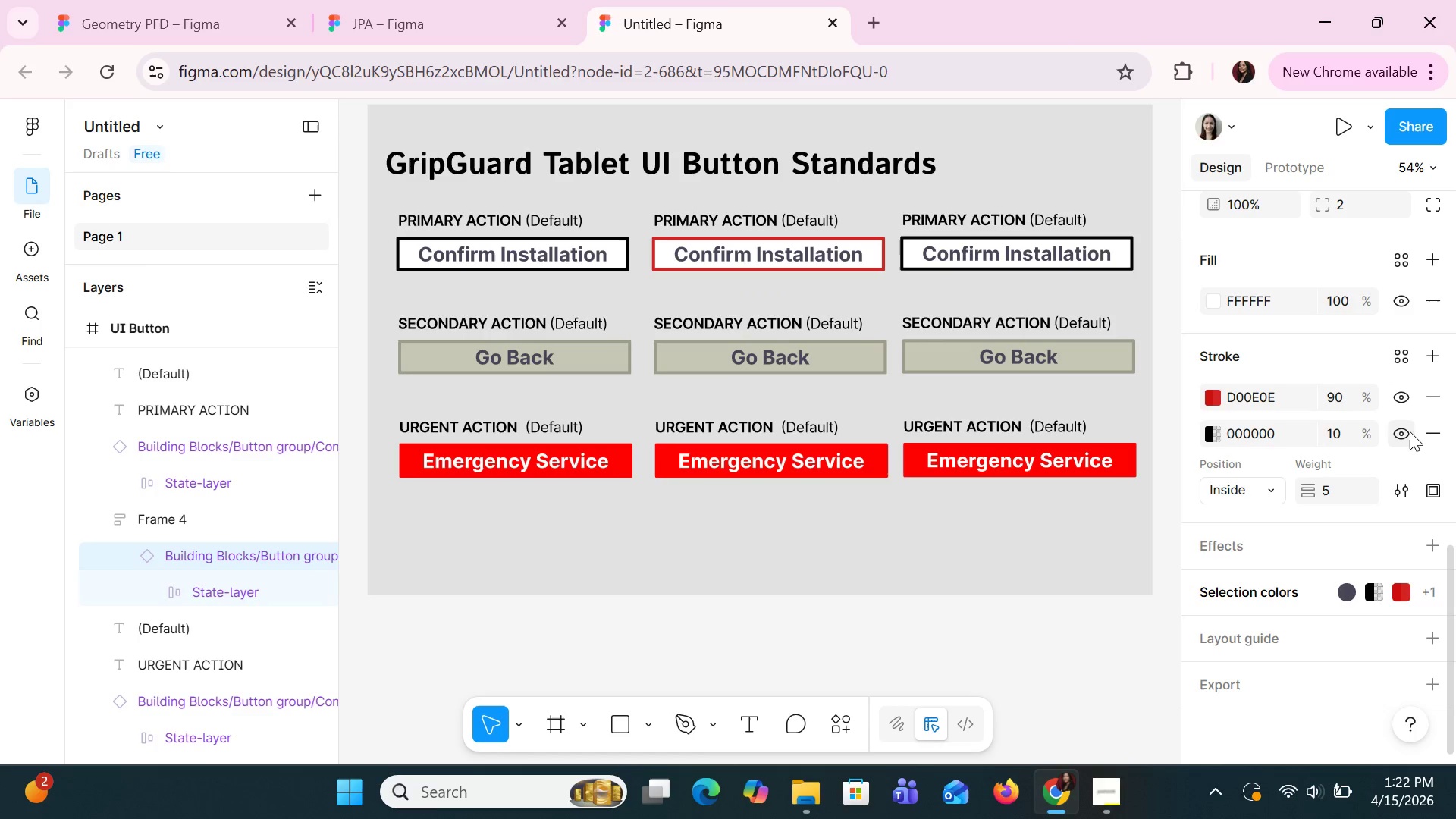 
left_click([1408, 431])
 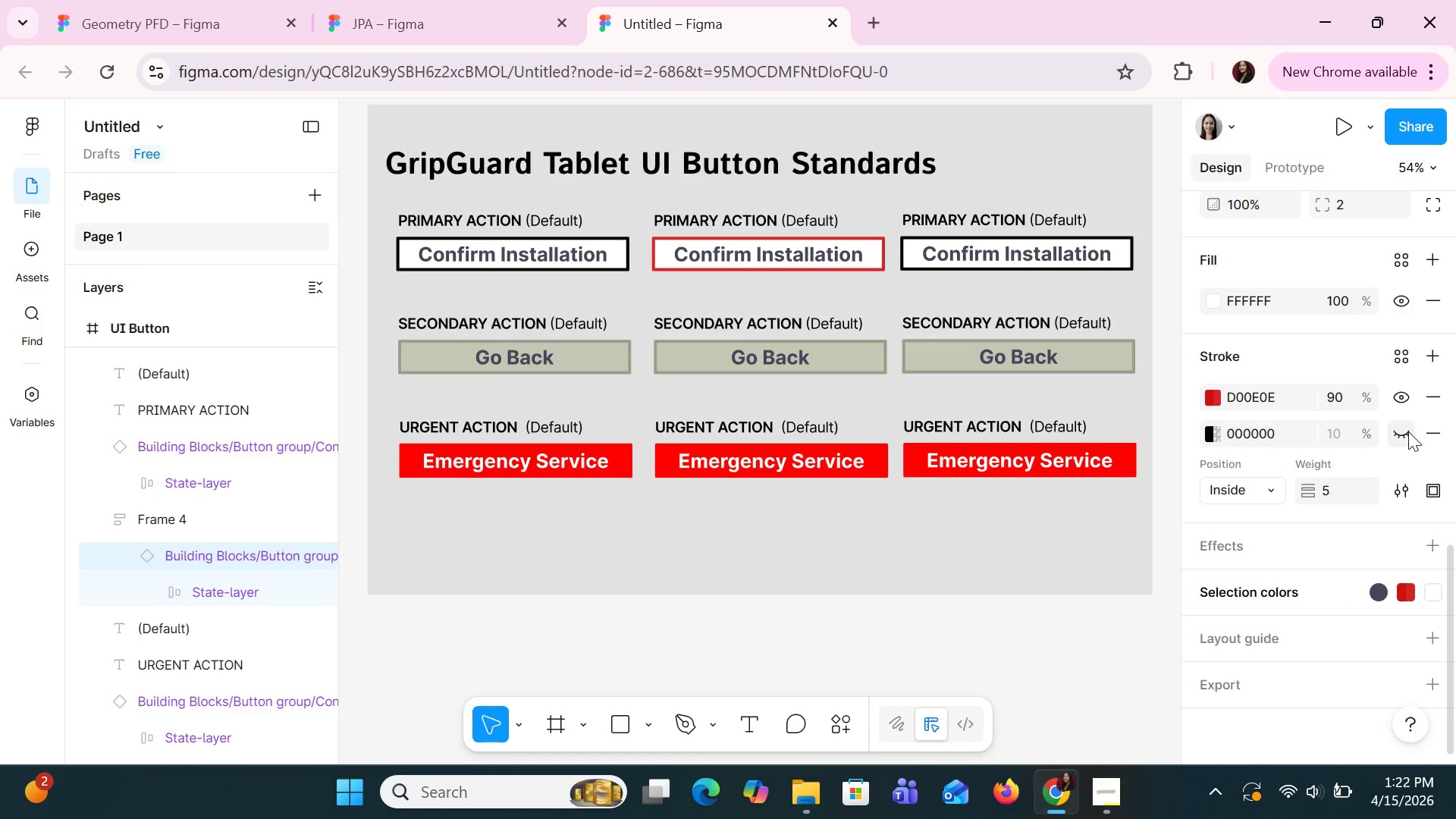 
left_click([1408, 431])
 